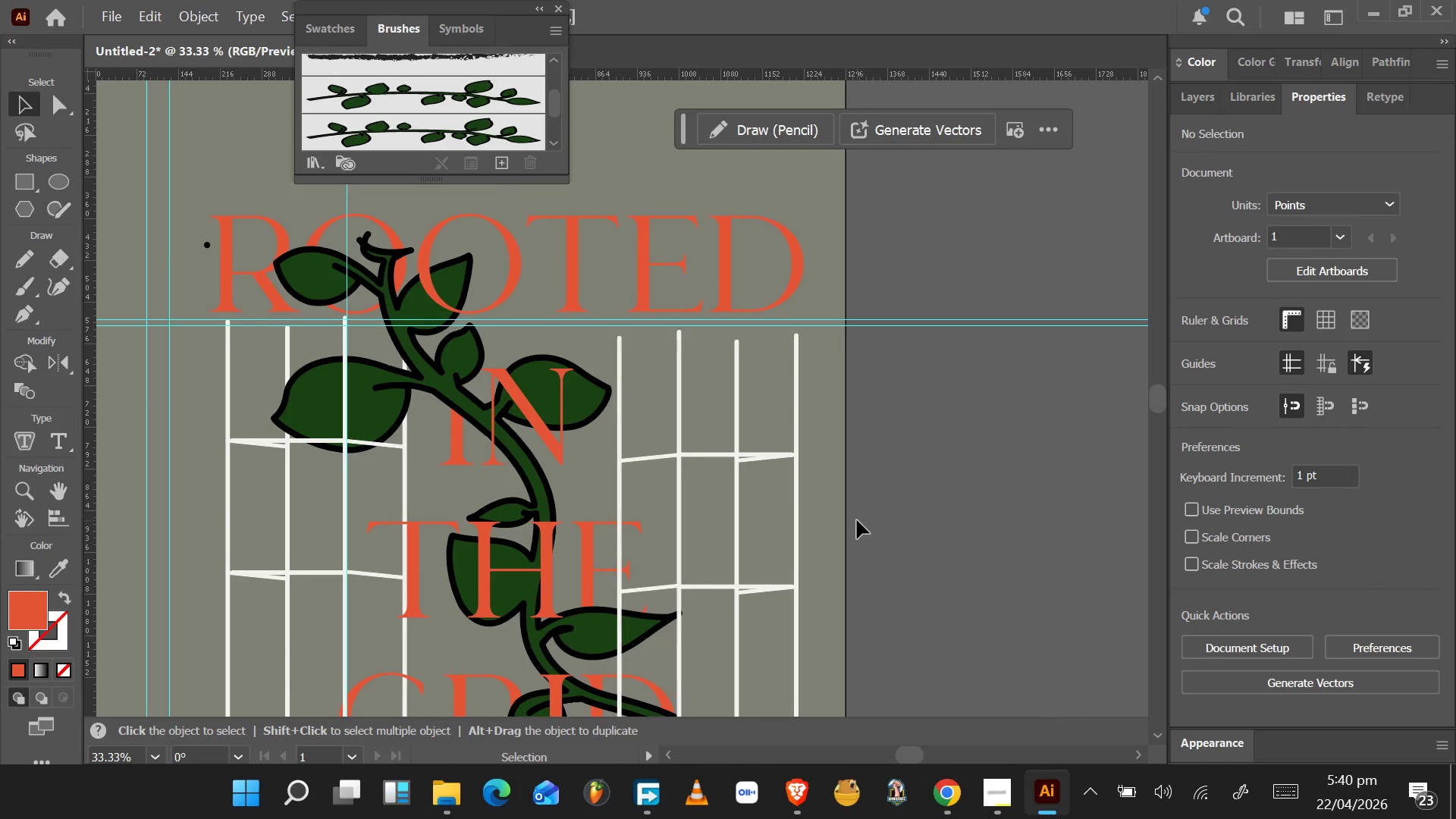 
wait(10.17)
 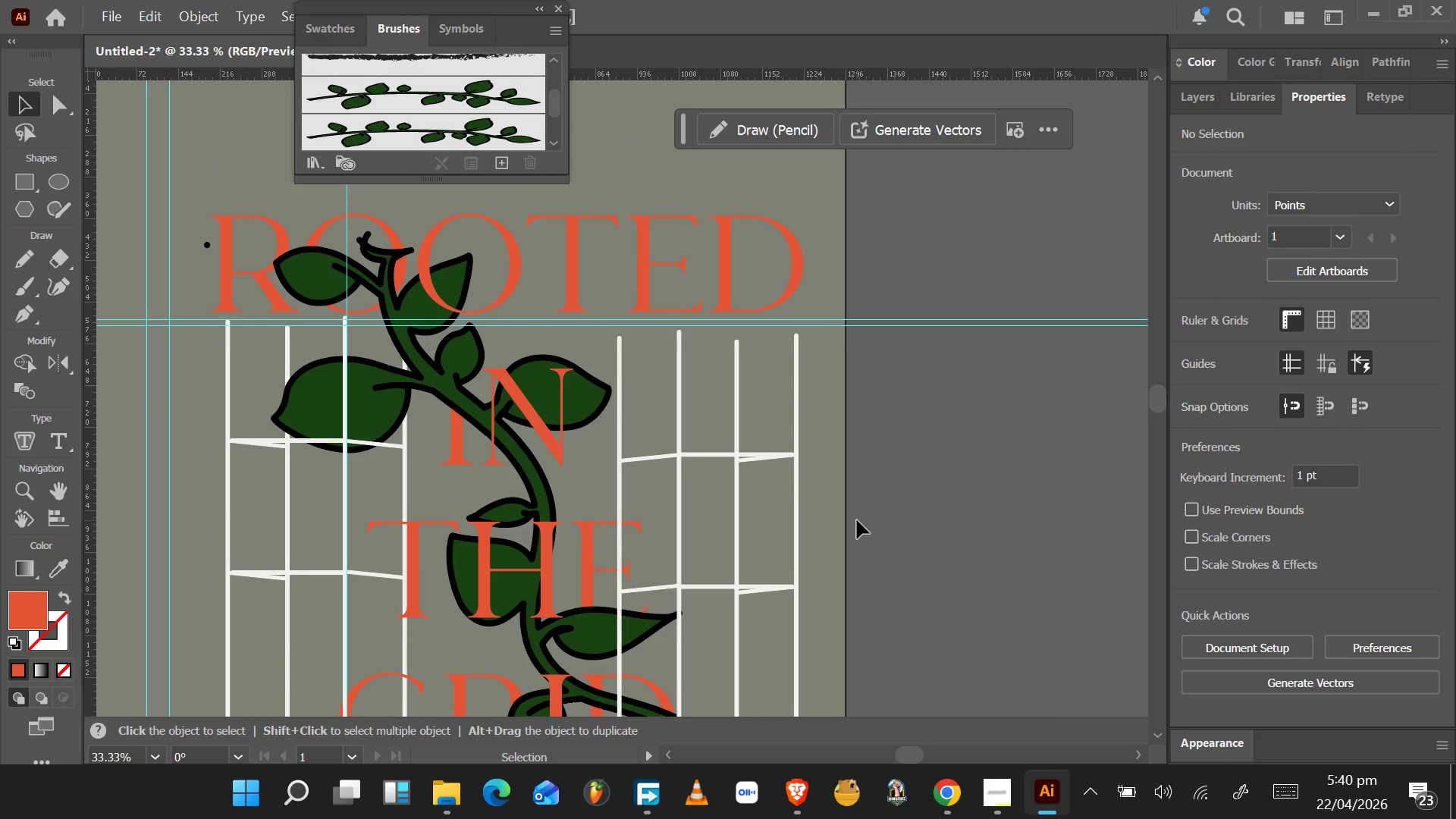 
key(Alt+AltLeft)
 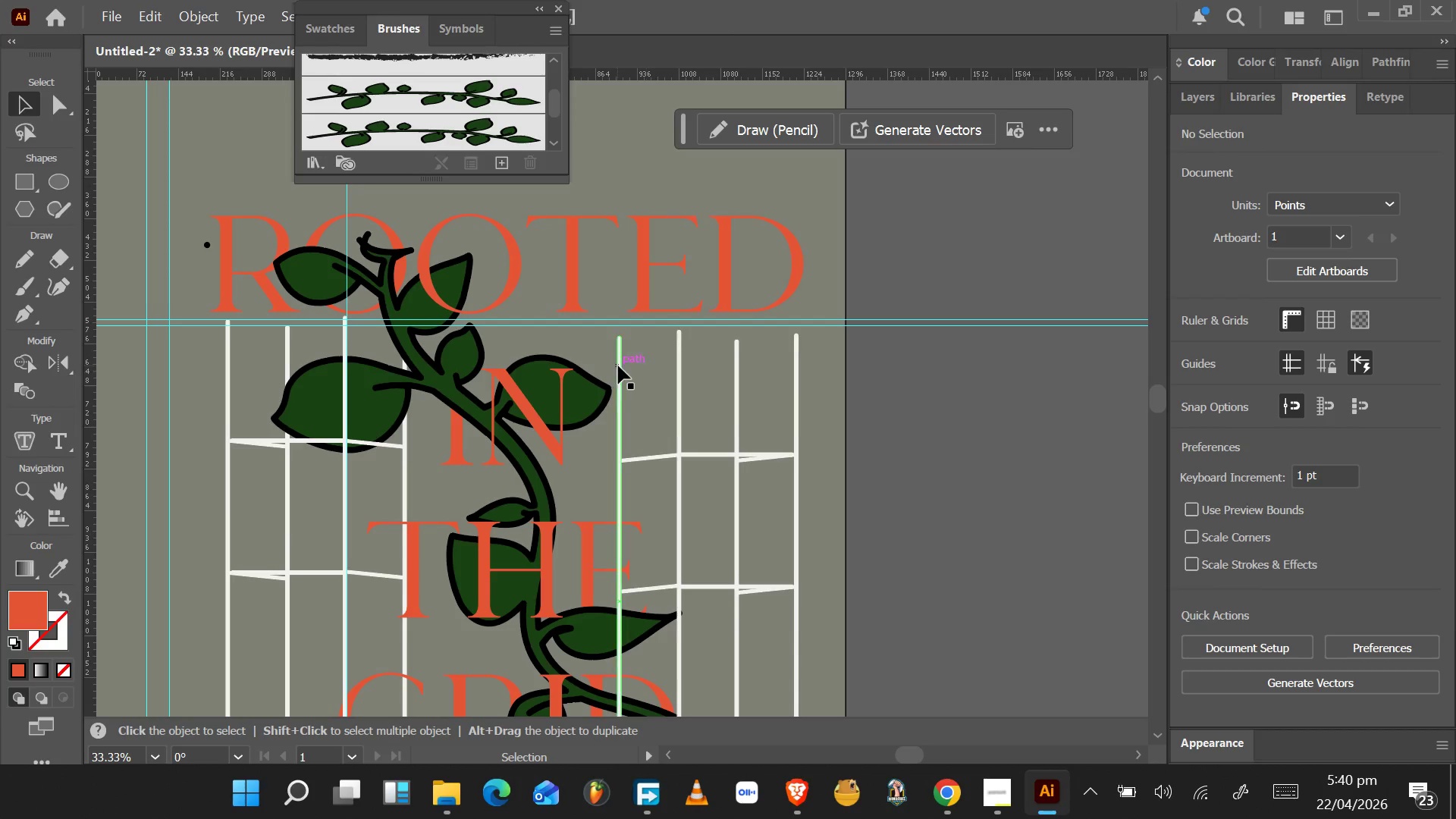 
scroll: coordinate [620, 366], scroll_direction: down, amount: 4.0
 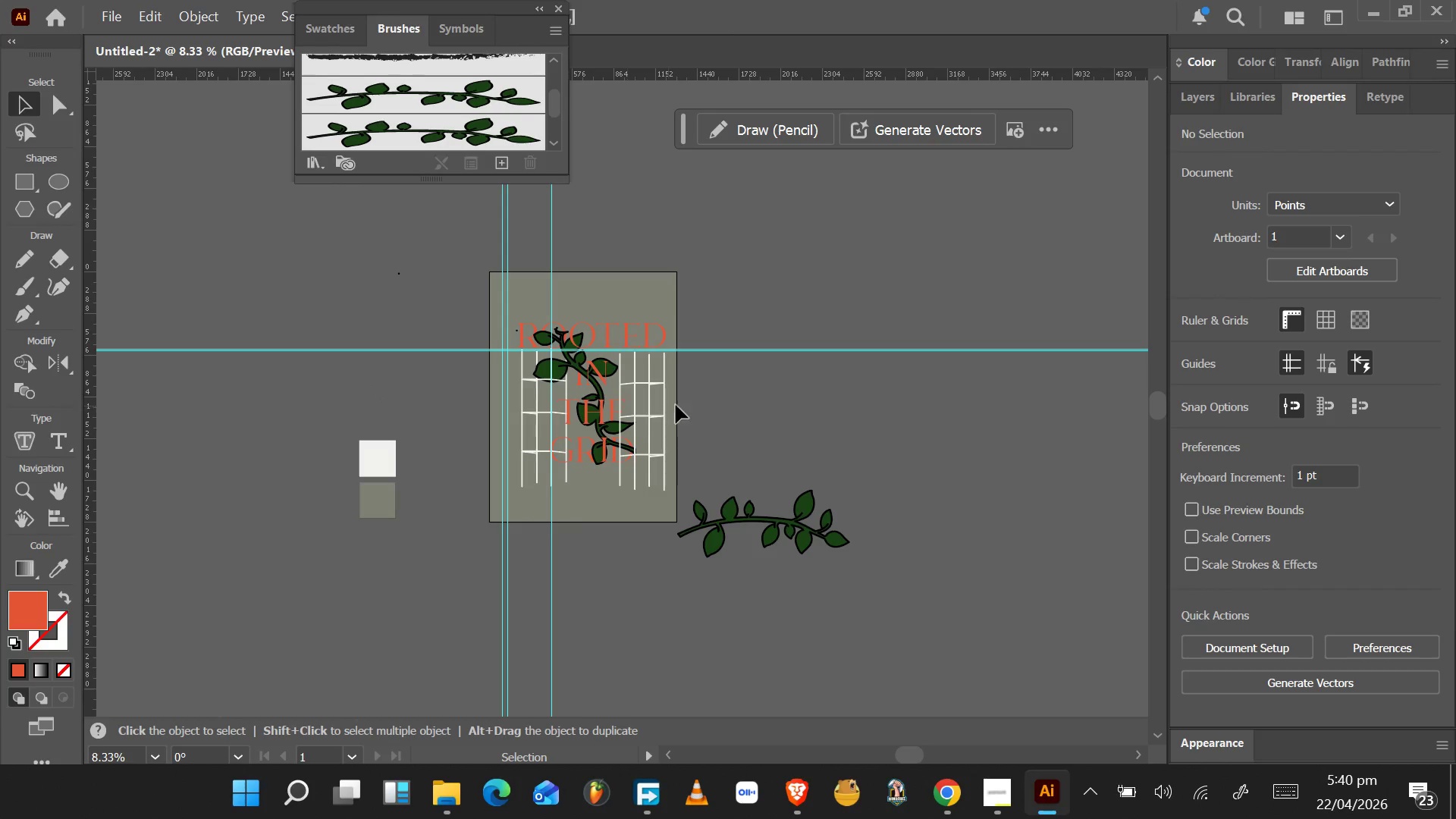 
hold_key(key=AltLeft, duration=0.84)
 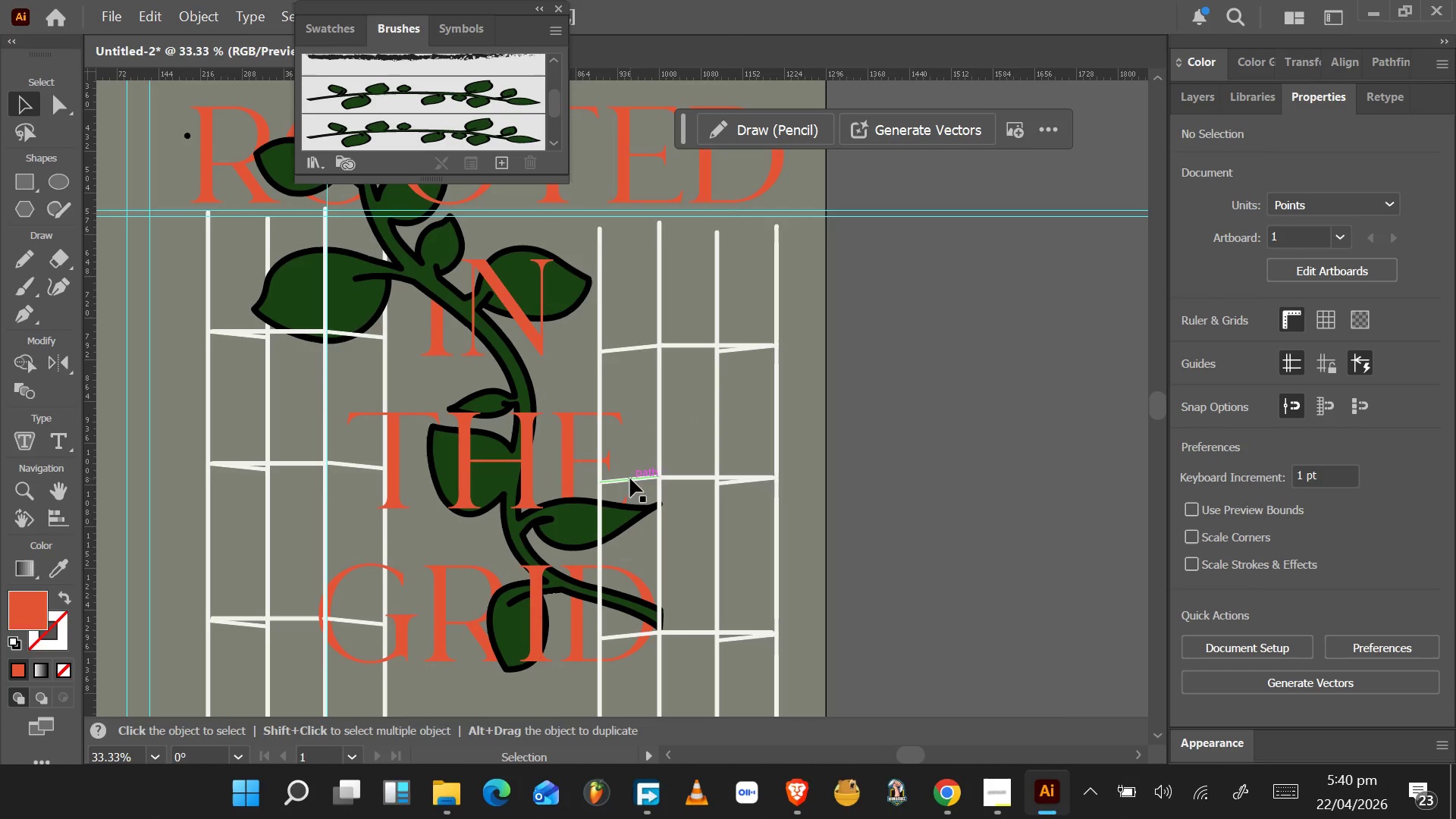 
scroll: coordinate [627, 491], scroll_direction: up, amount: 7.0
 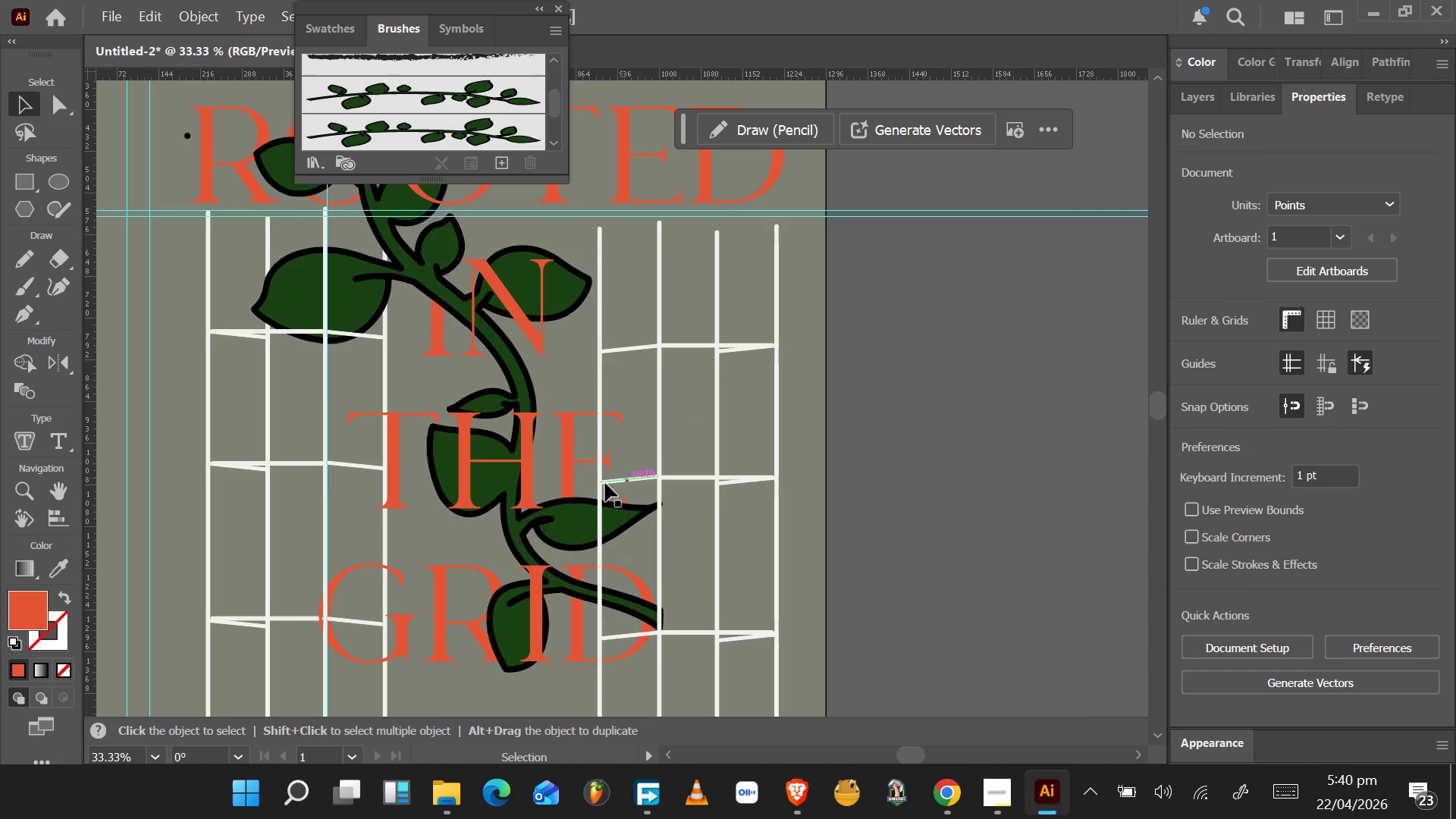 
hold_key(key=AltLeft, duration=0.42)
scroll: coordinate [505, 476], scroll_direction: down, amount: 3.0
 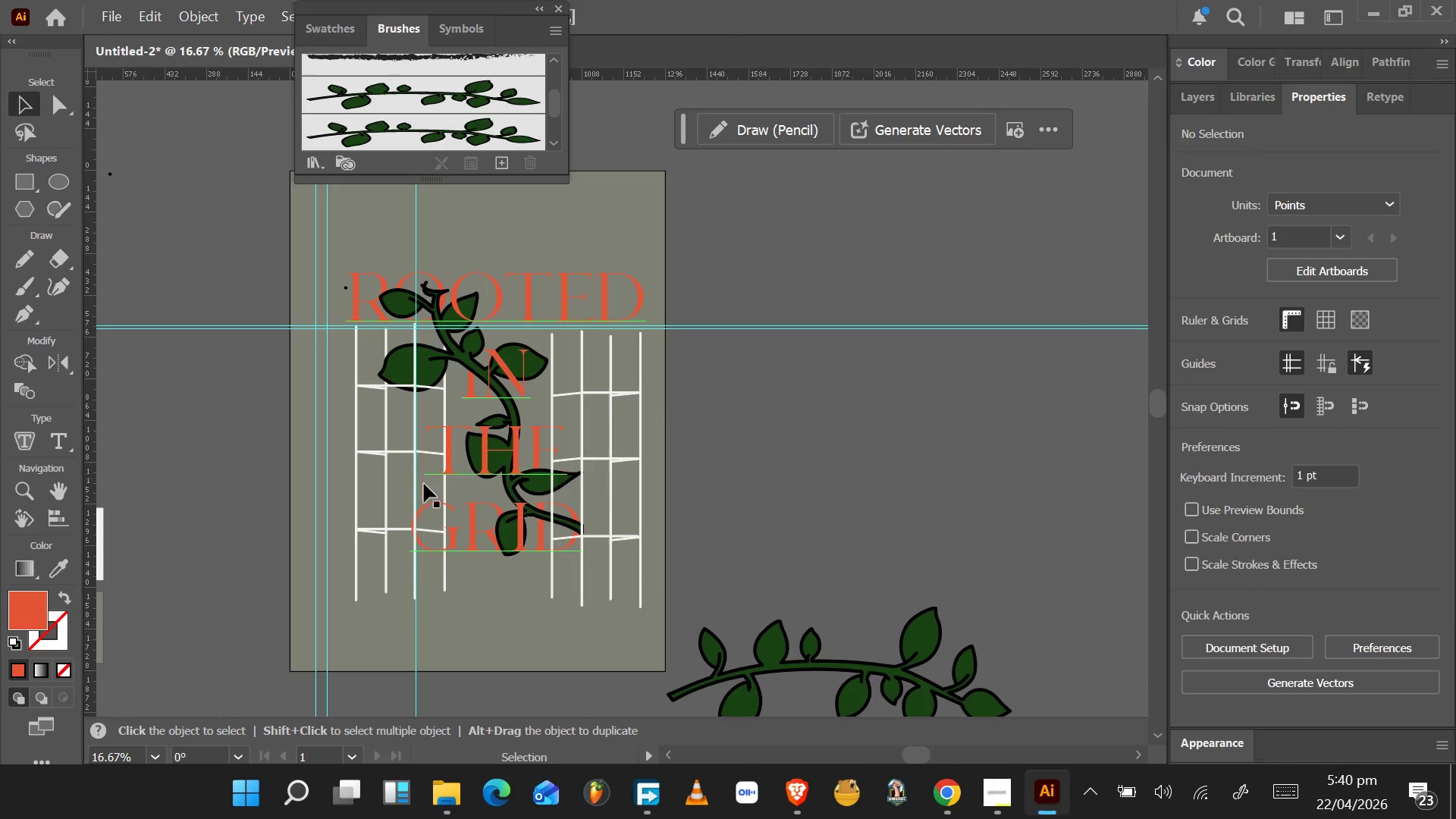 
hold_key(key=AltLeft, duration=0.38)
scroll: coordinate [367, 562], scroll_direction: up, amount: 1.0
 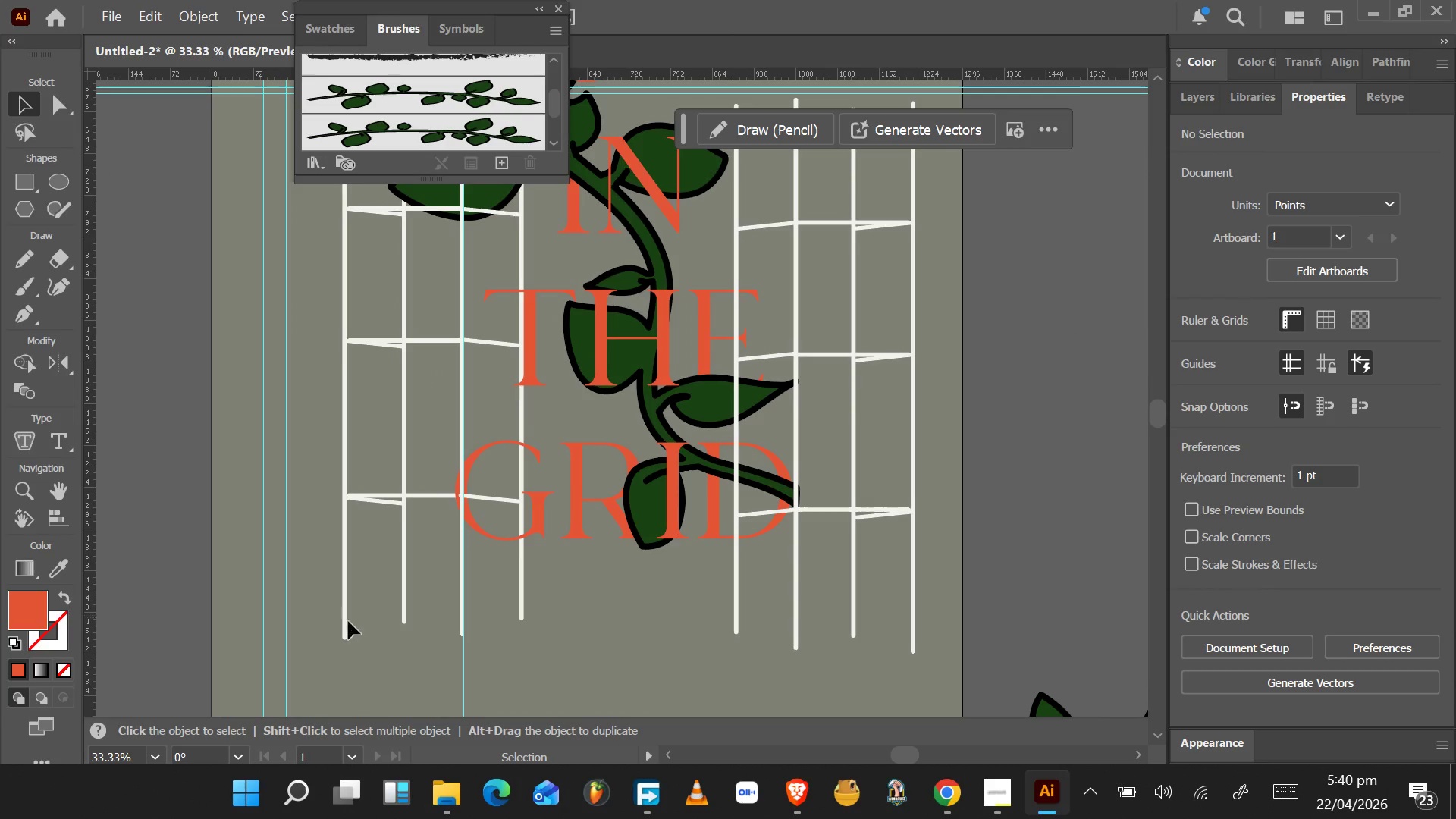 
left_click_drag(start_coordinate=[318, 651], to_coordinate=[438, 439])
 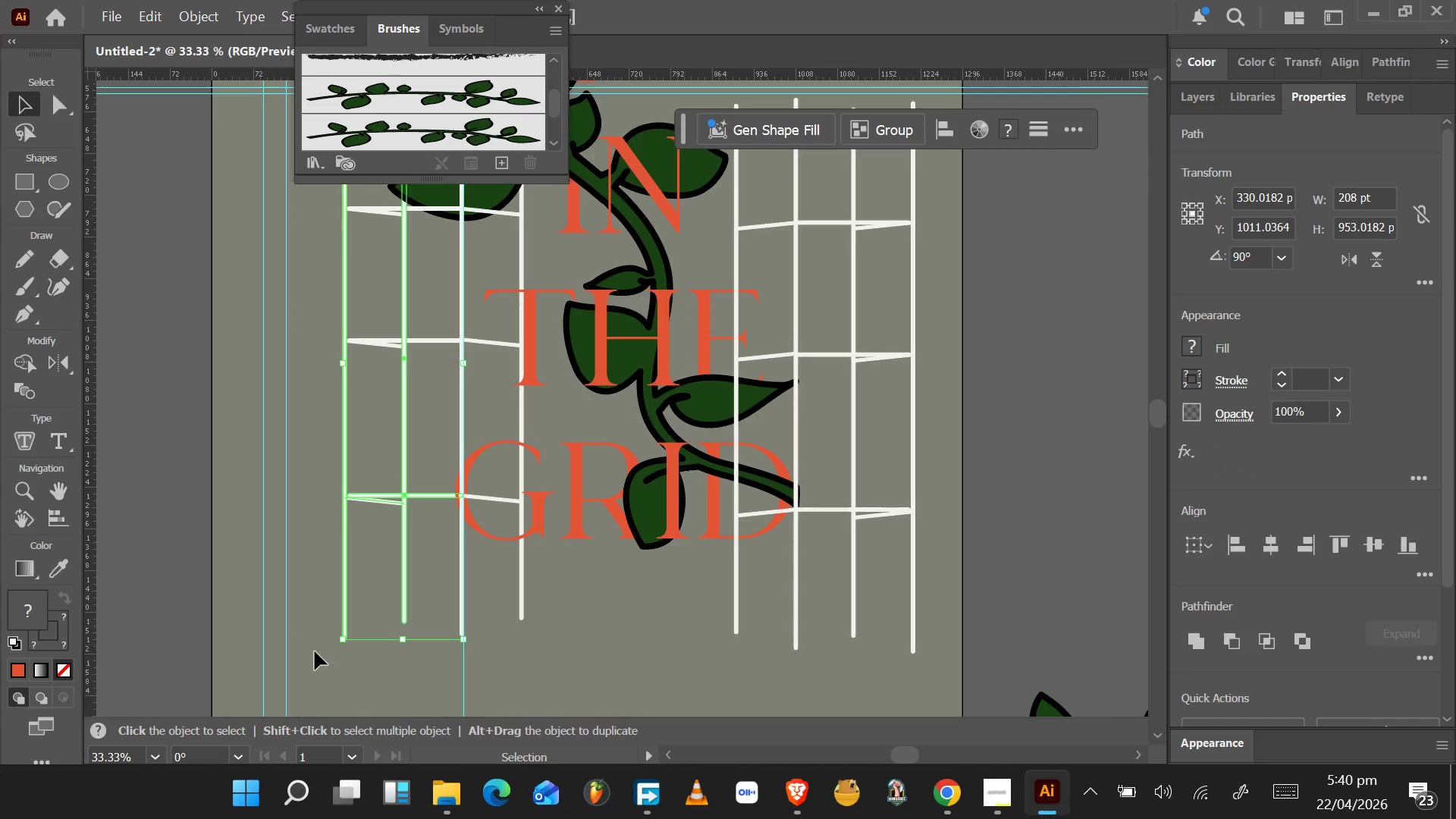 
left_click_drag(start_coordinate=[313, 676], to_coordinate=[541, 210])
 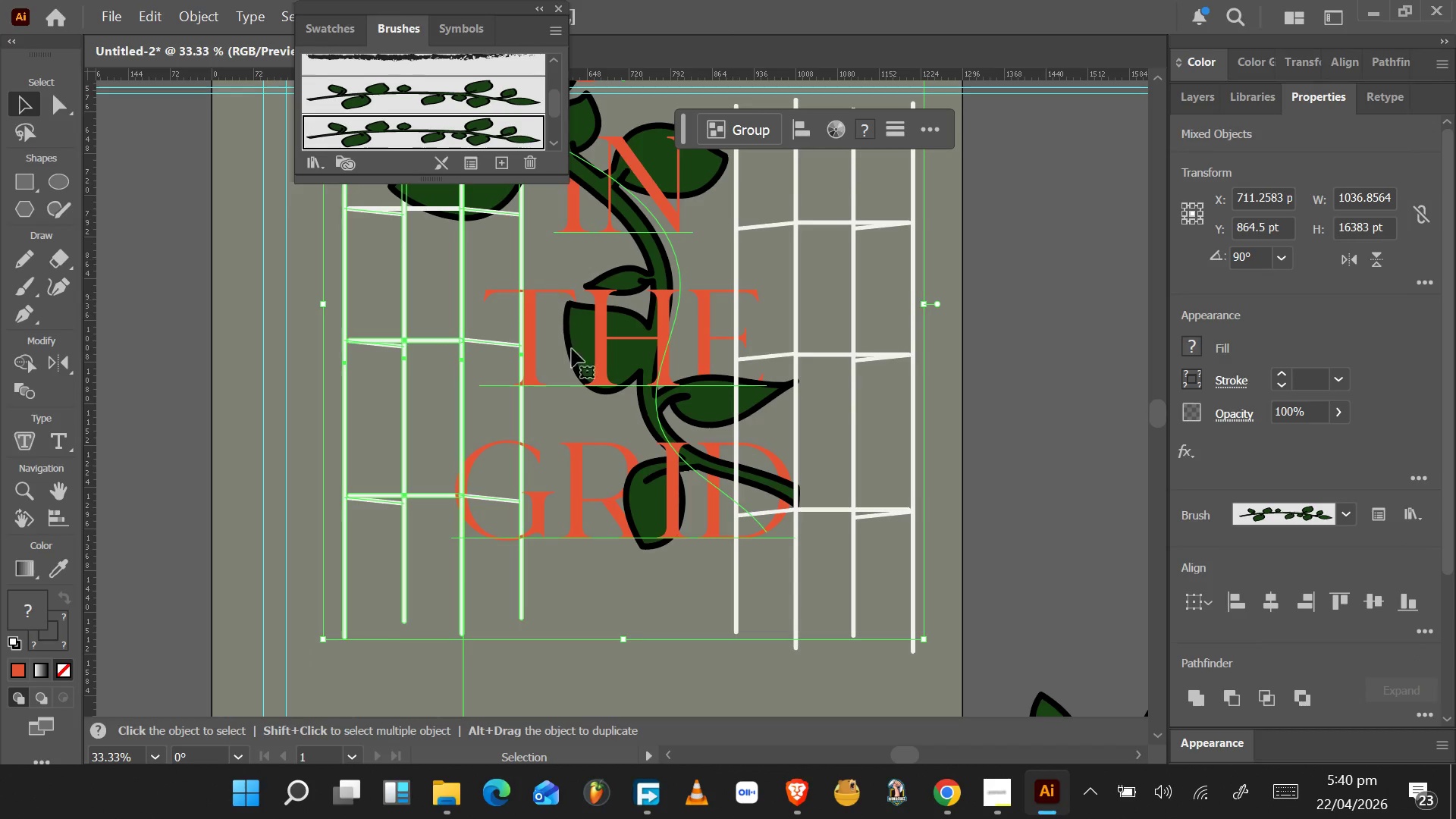 
hold_key(key=ShiftLeft, duration=1.5)
left_click_drag(start_coordinate=[786, 700], to_coordinate=[651, 207])
 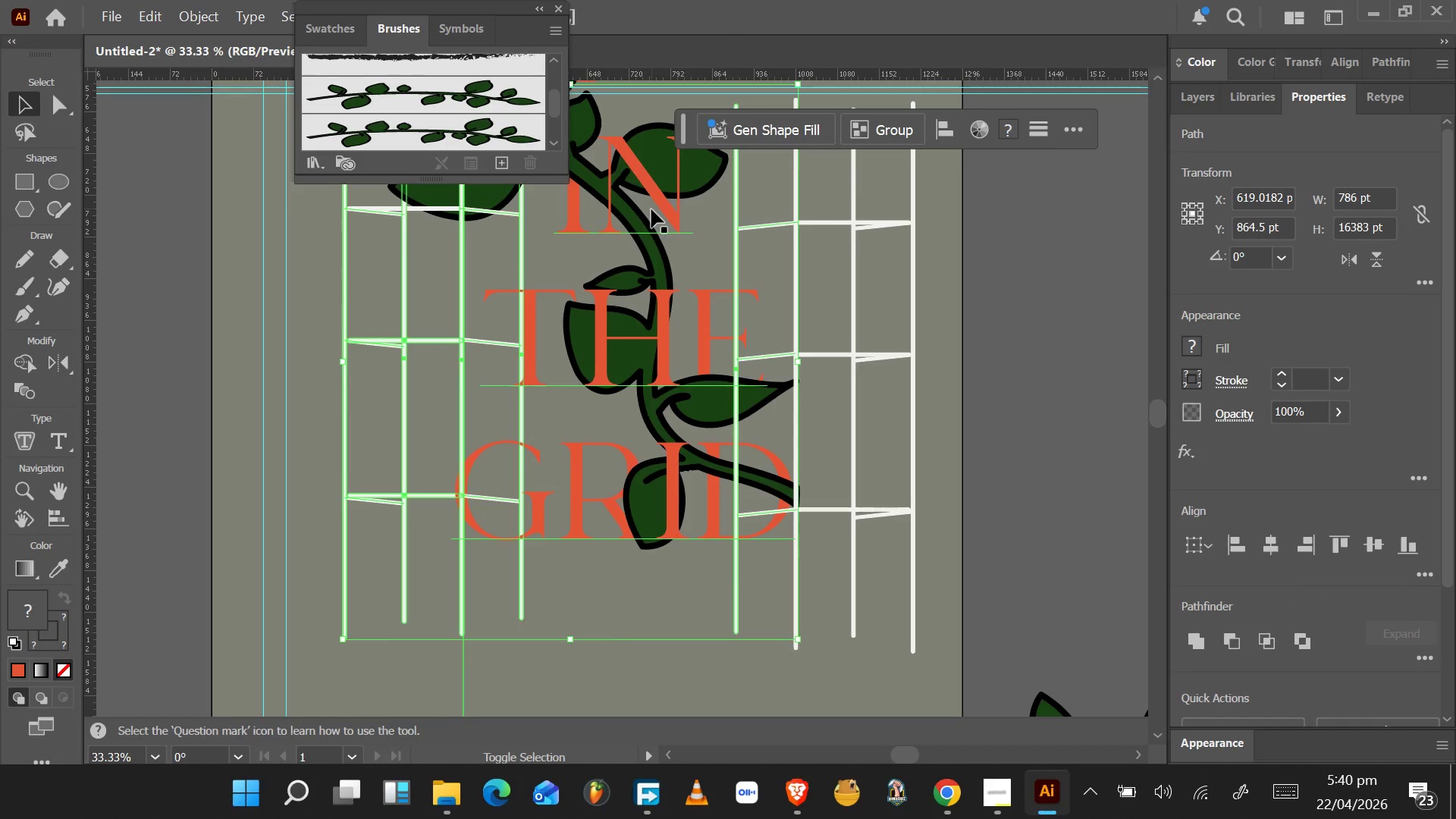 
hold_key(key=ShiftLeft, duration=0.88)
 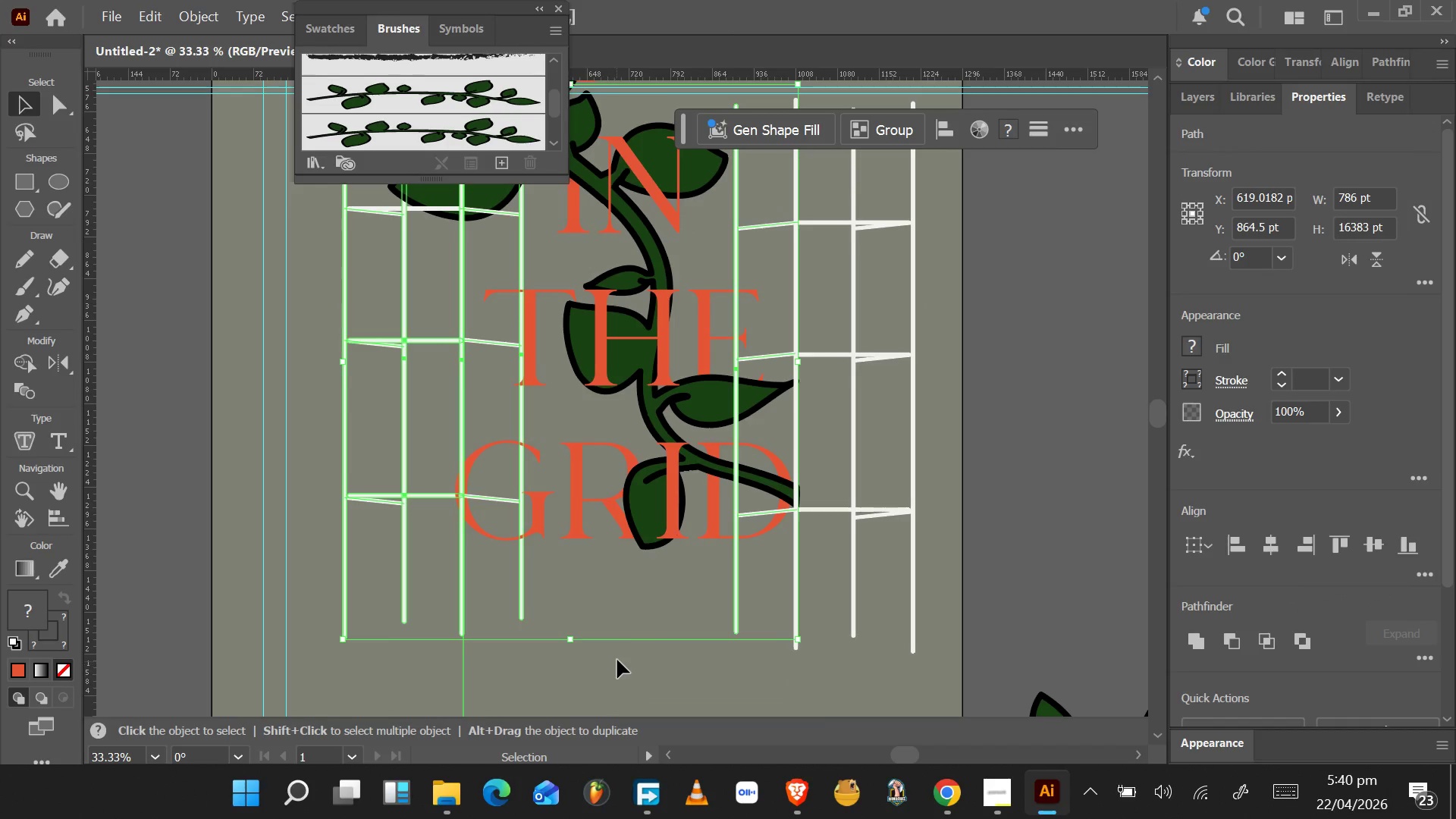 
hold_key(key=ShiftLeft, duration=1.5)
 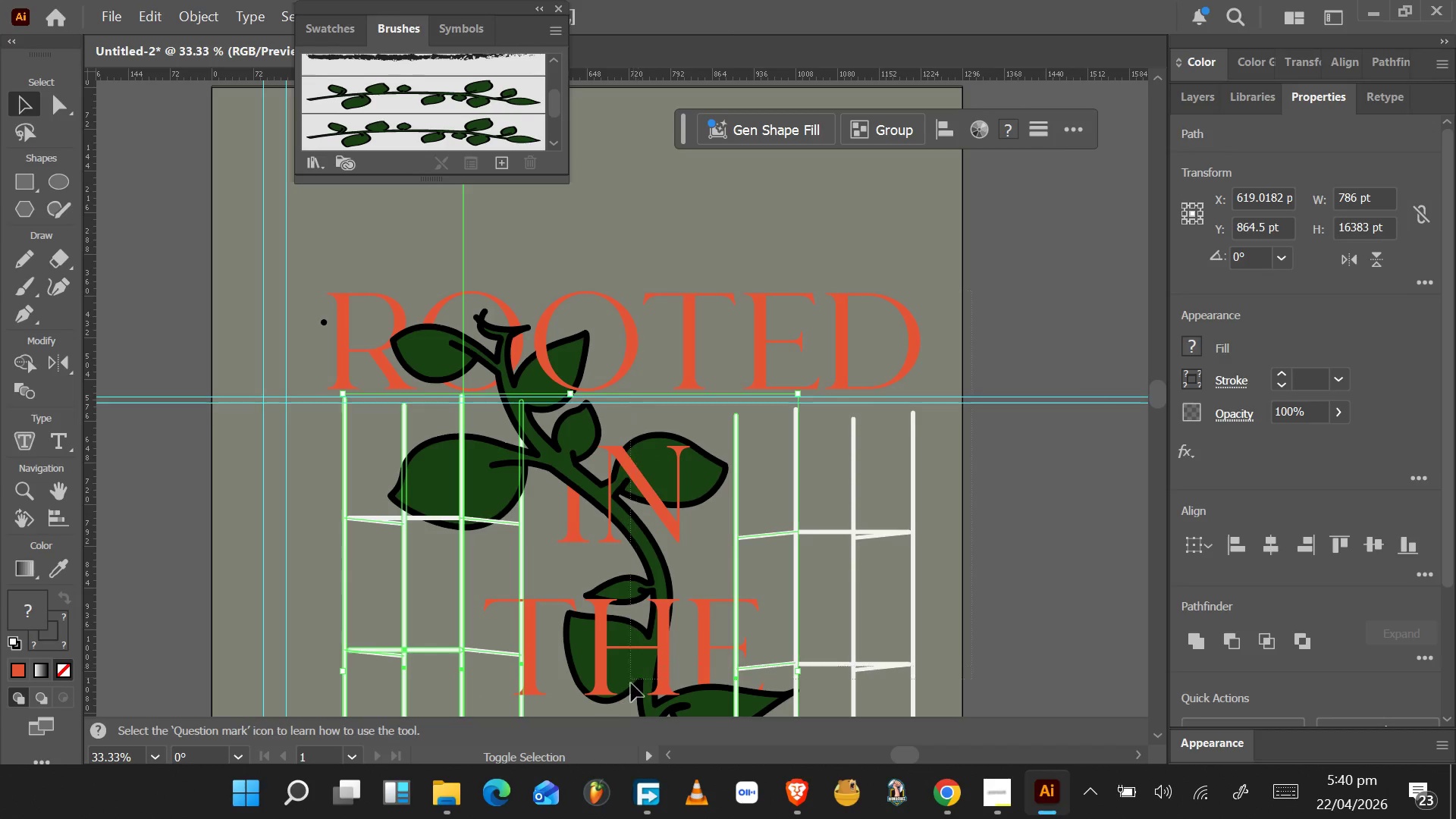 
scroll: coordinate [744, 573], scroll_direction: up, amount: 17.0
 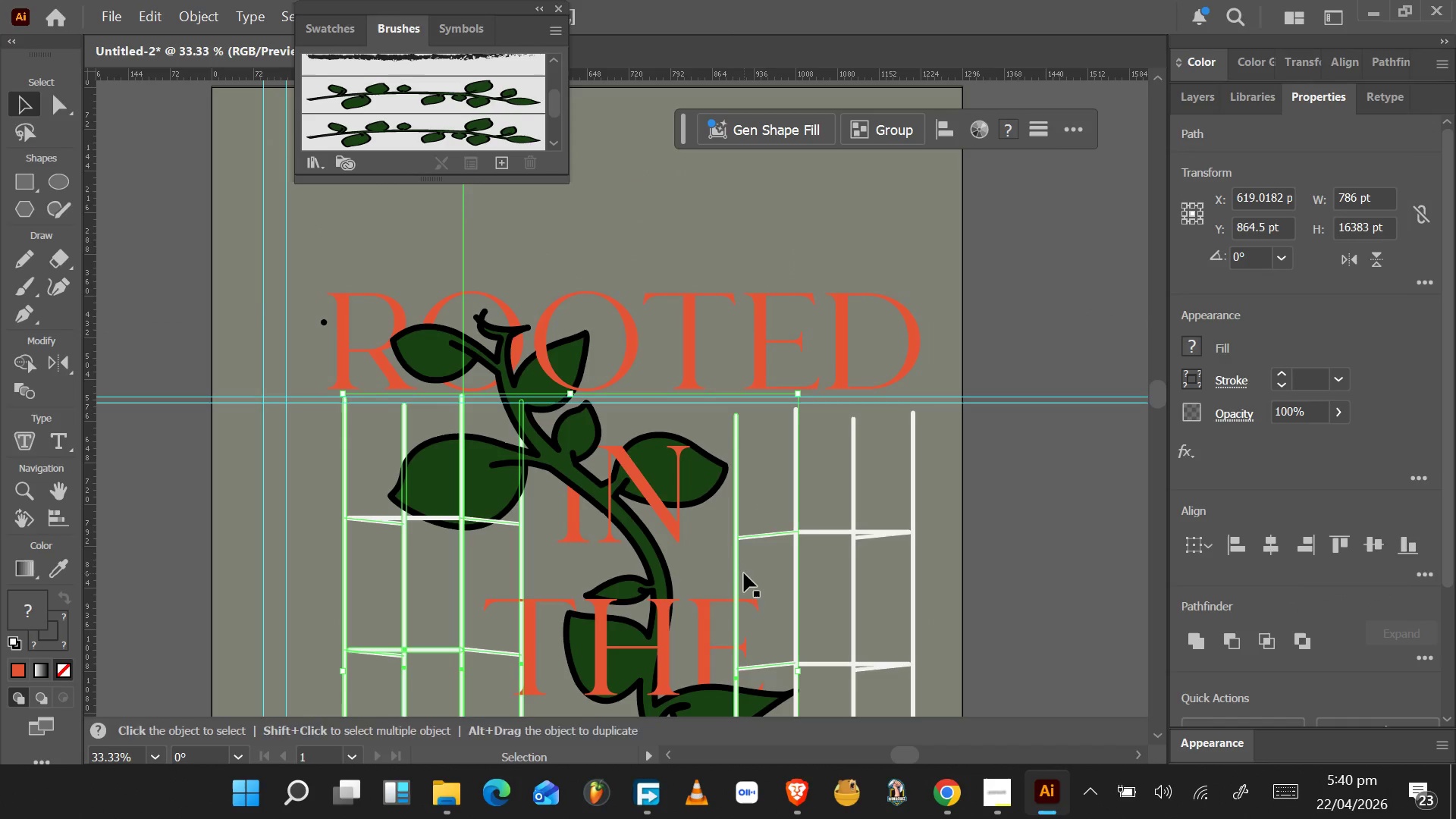 
left_click_drag(start_coordinate=[972, 292], to_coordinate=[633, 698])
 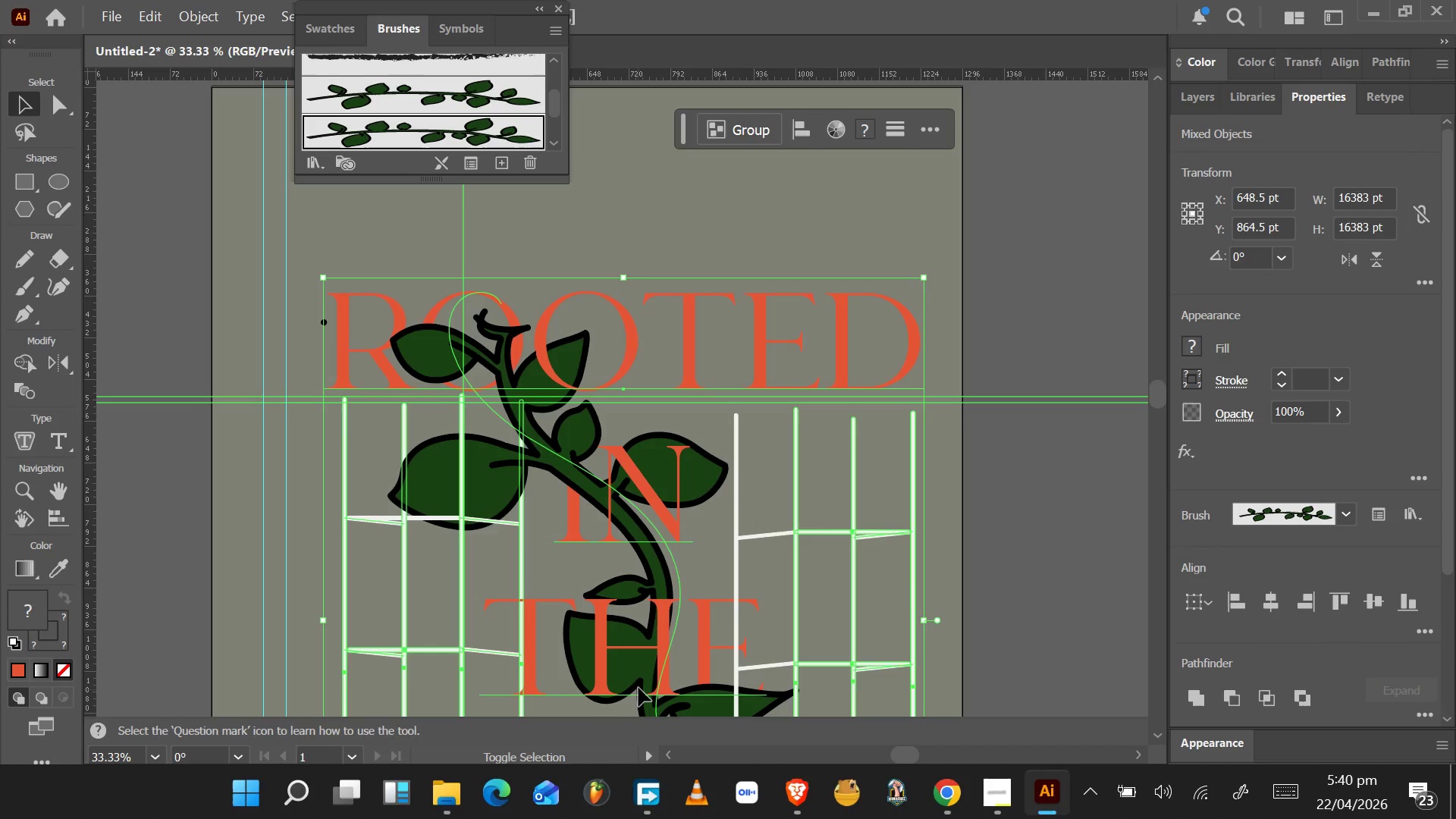 
hold_key(key=ShiftLeft, duration=1.53)
 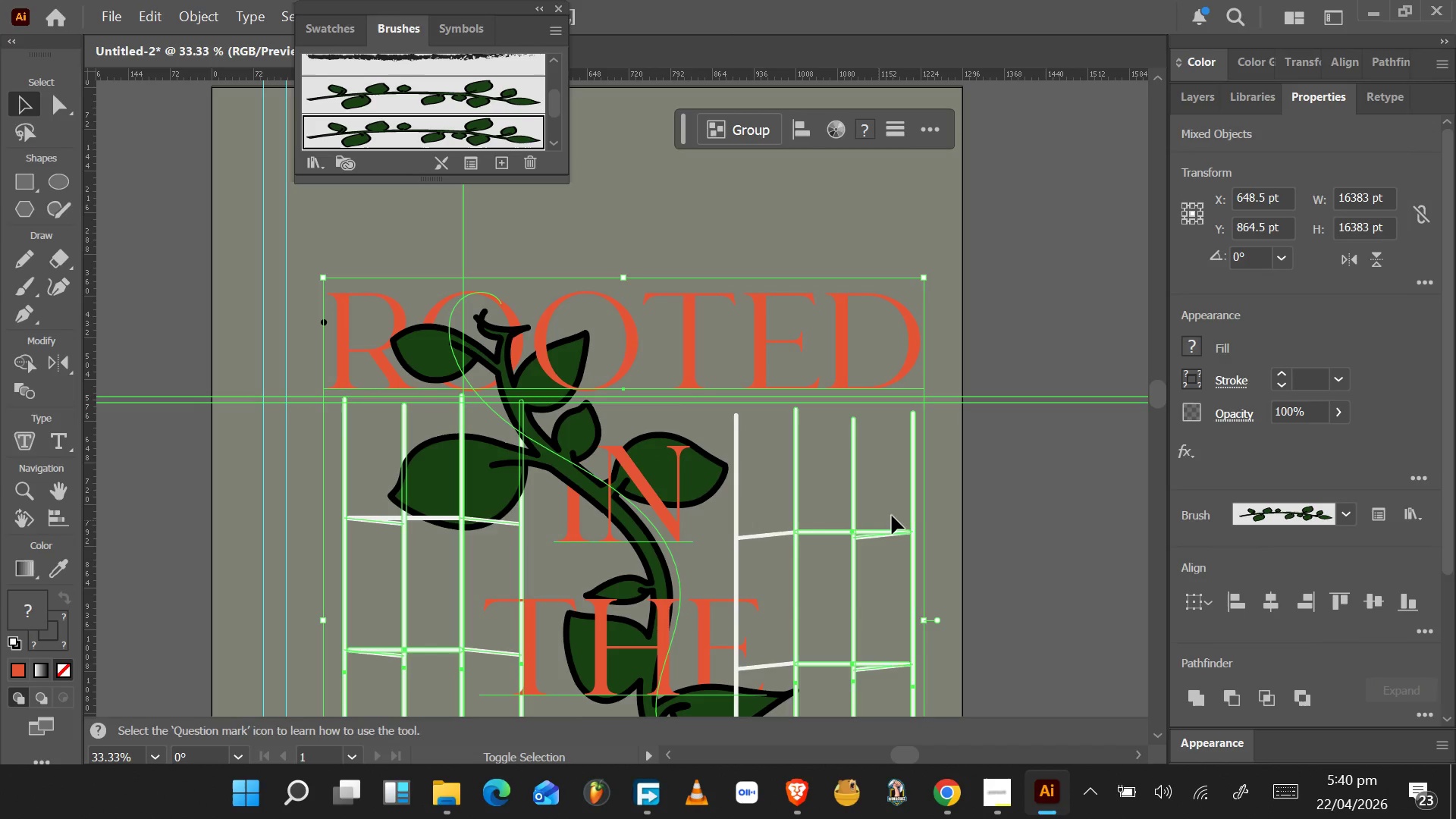 
hold_key(key=ShiftLeft, duration=0.53)
 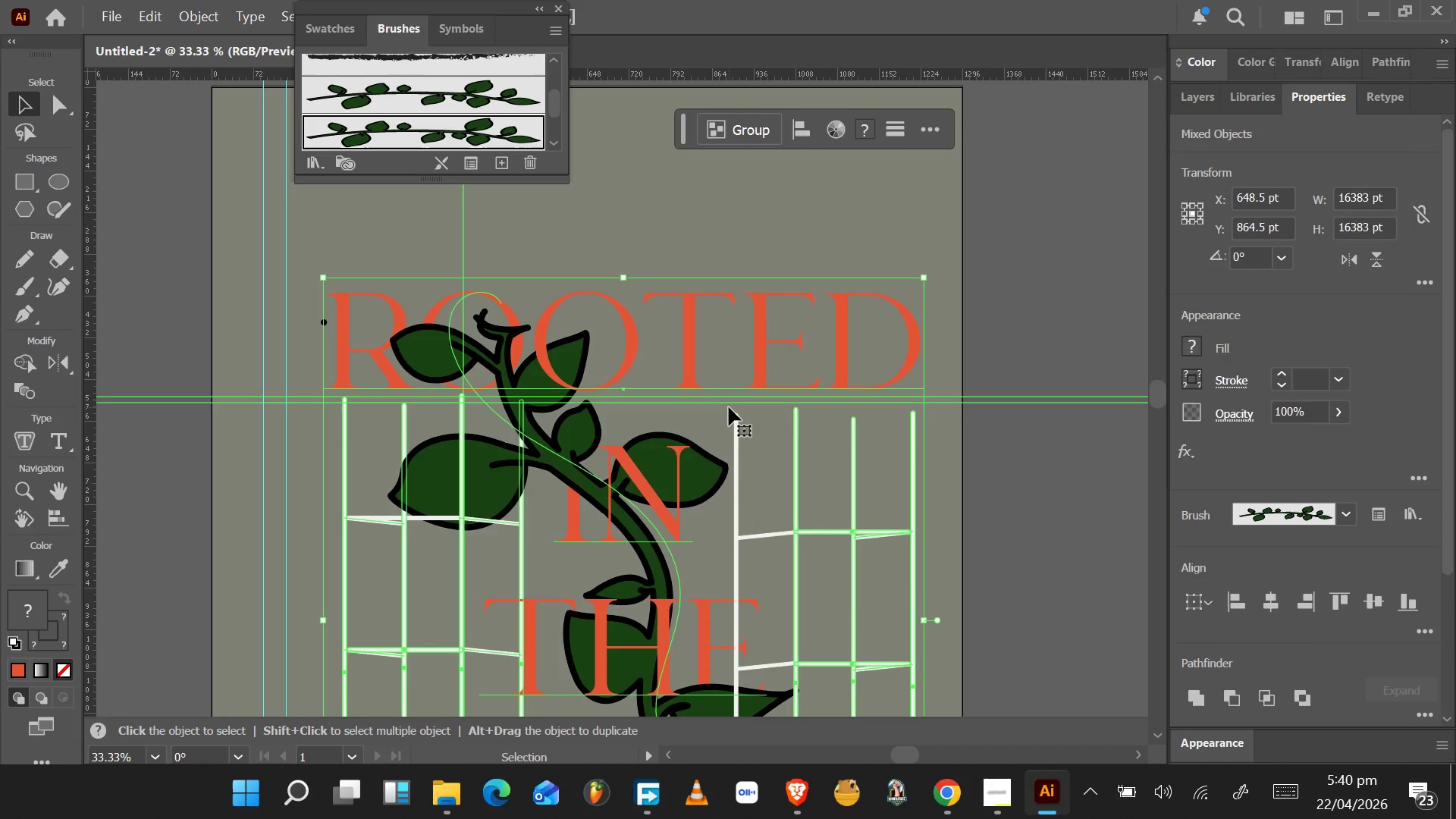 
hold_key(key=ShiftLeft, duration=1.53)
left_click_drag(start_coordinate=[933, 246], to_coordinate=[555, 562])
 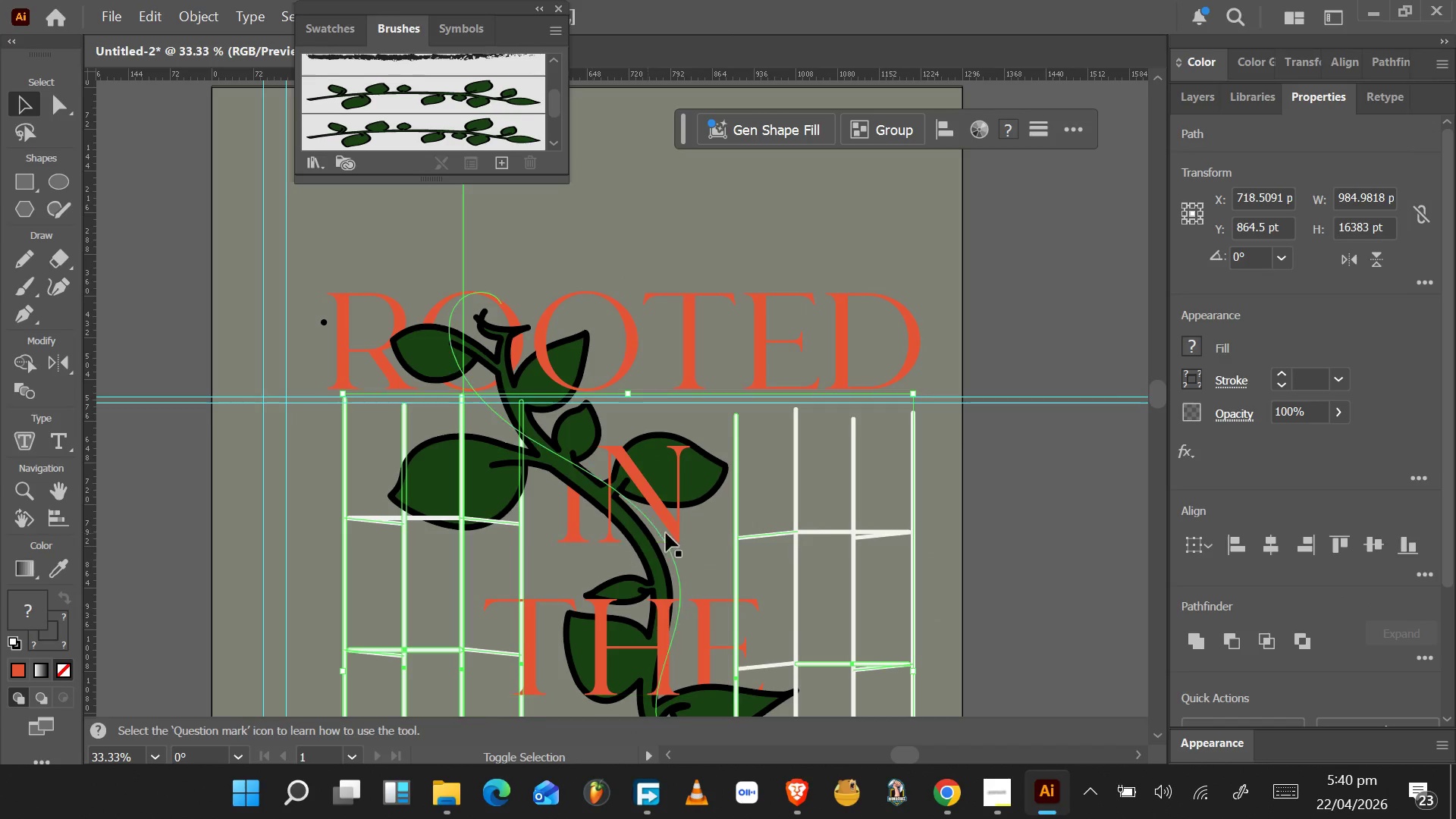 
hold_key(key=ShiftLeft, duration=1.55)
hold_key(key=ShiftLeft, duration=1.52)
scroll: coordinate [762, 519], scroll_direction: none, amount: 0.0
 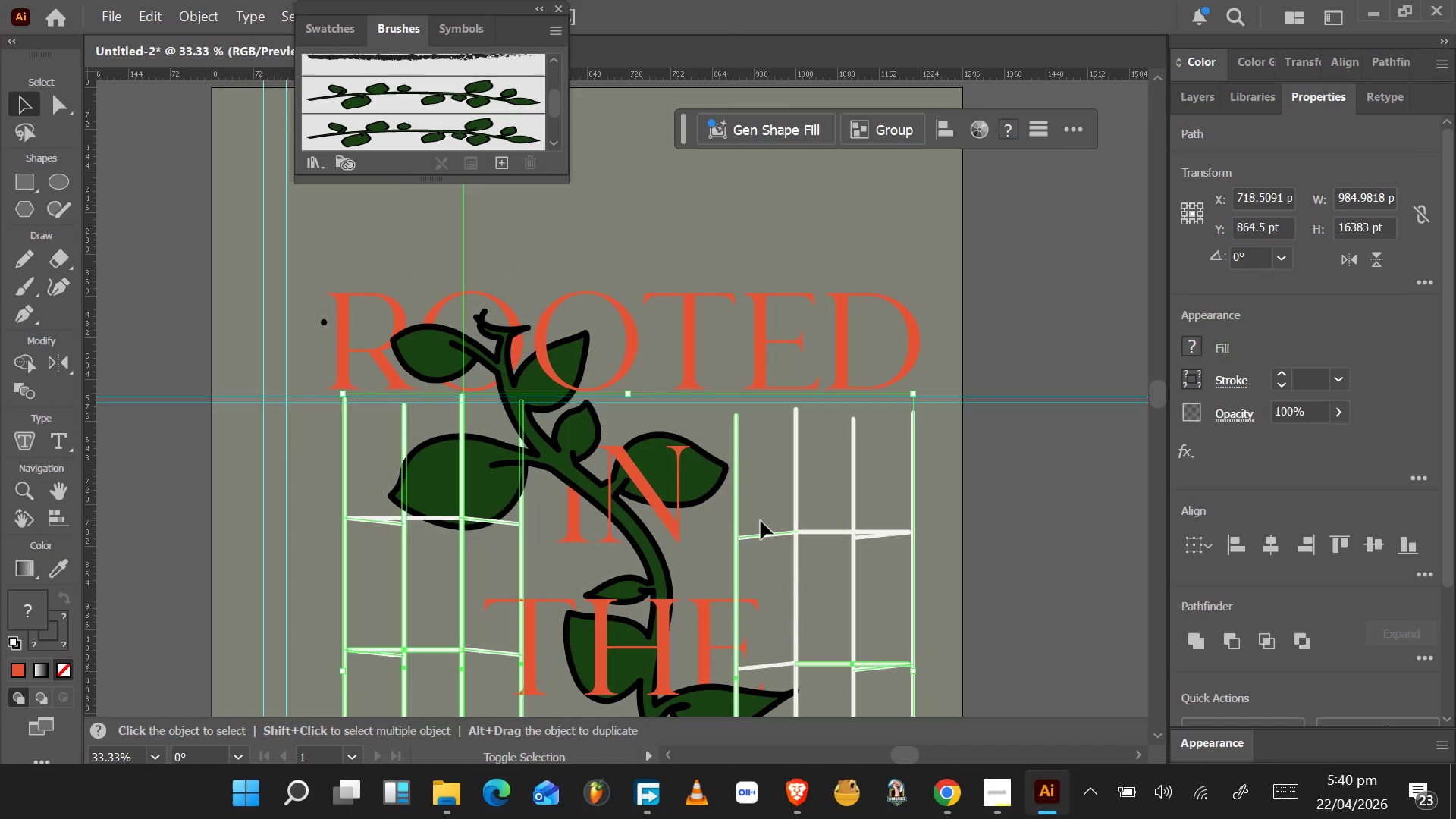 
hold_key(key=ShiftLeft, duration=1.53)
scroll: coordinate [761, 522], scroll_direction: none, amount: 0.0
 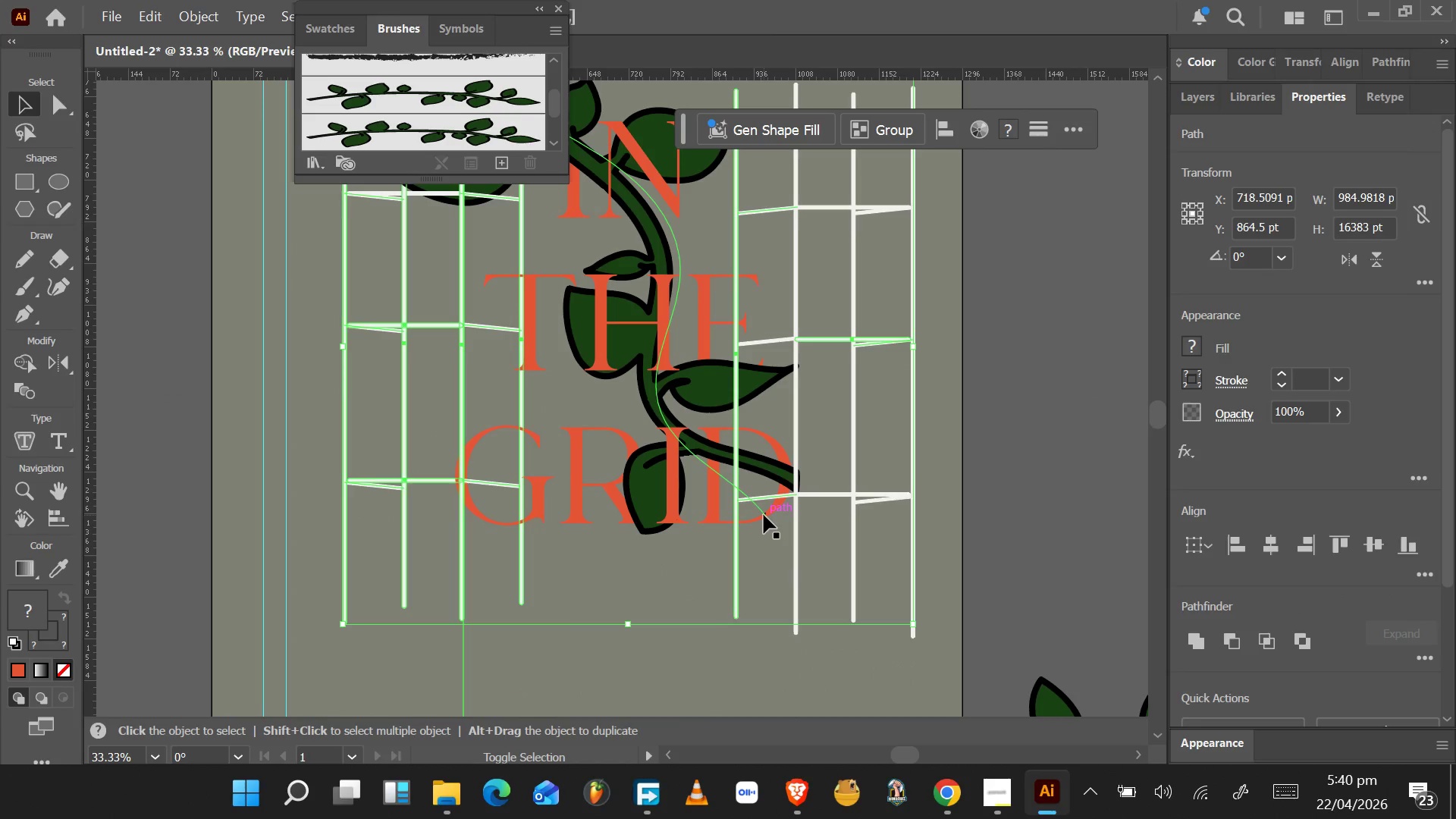 
hold_key(key=ShiftLeft, duration=1.53)
left_click_drag(start_coordinate=[581, 690], to_coordinate=[1006, 279])
 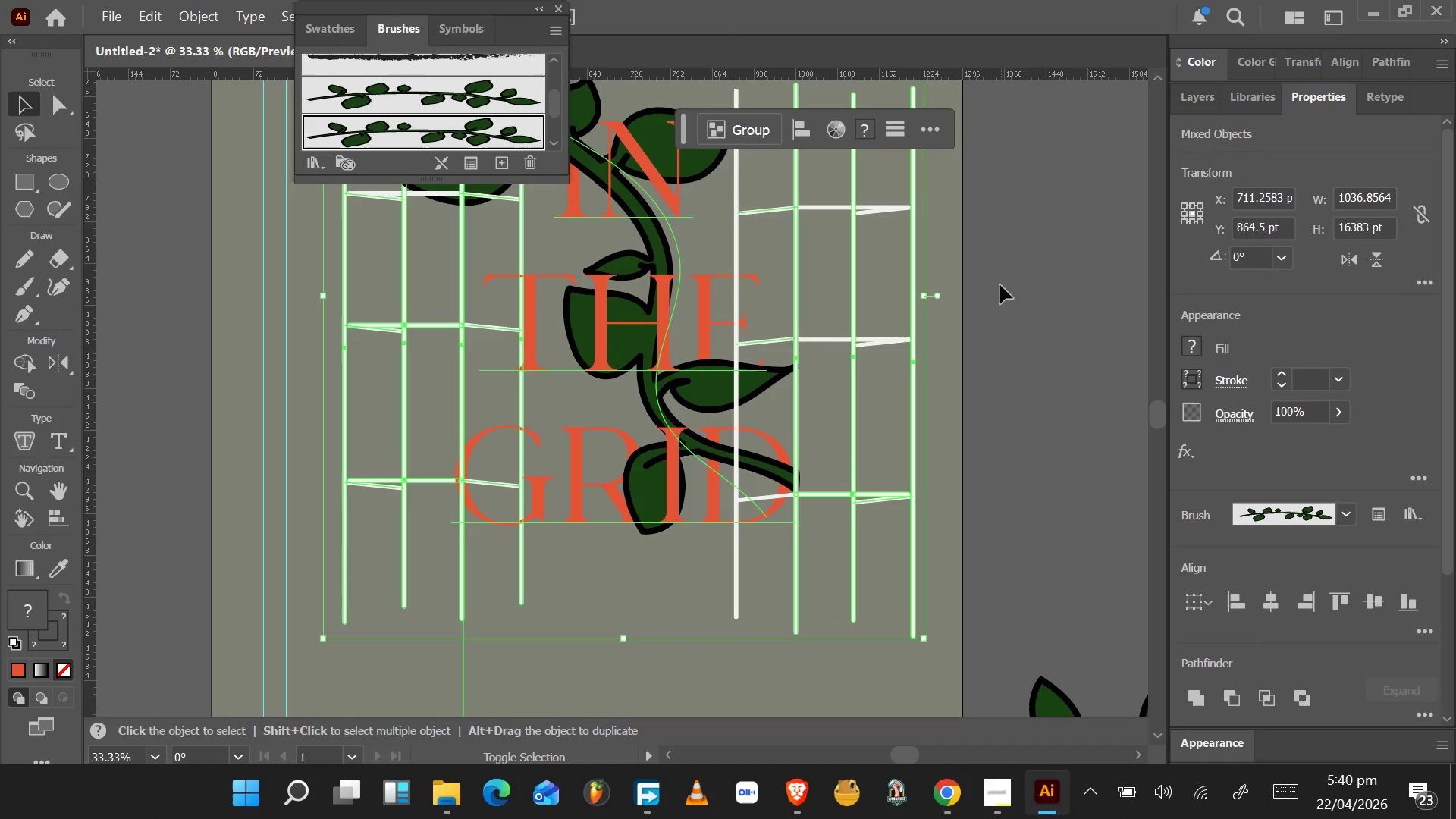 
hold_key(key=ShiftLeft, duration=1.55)
 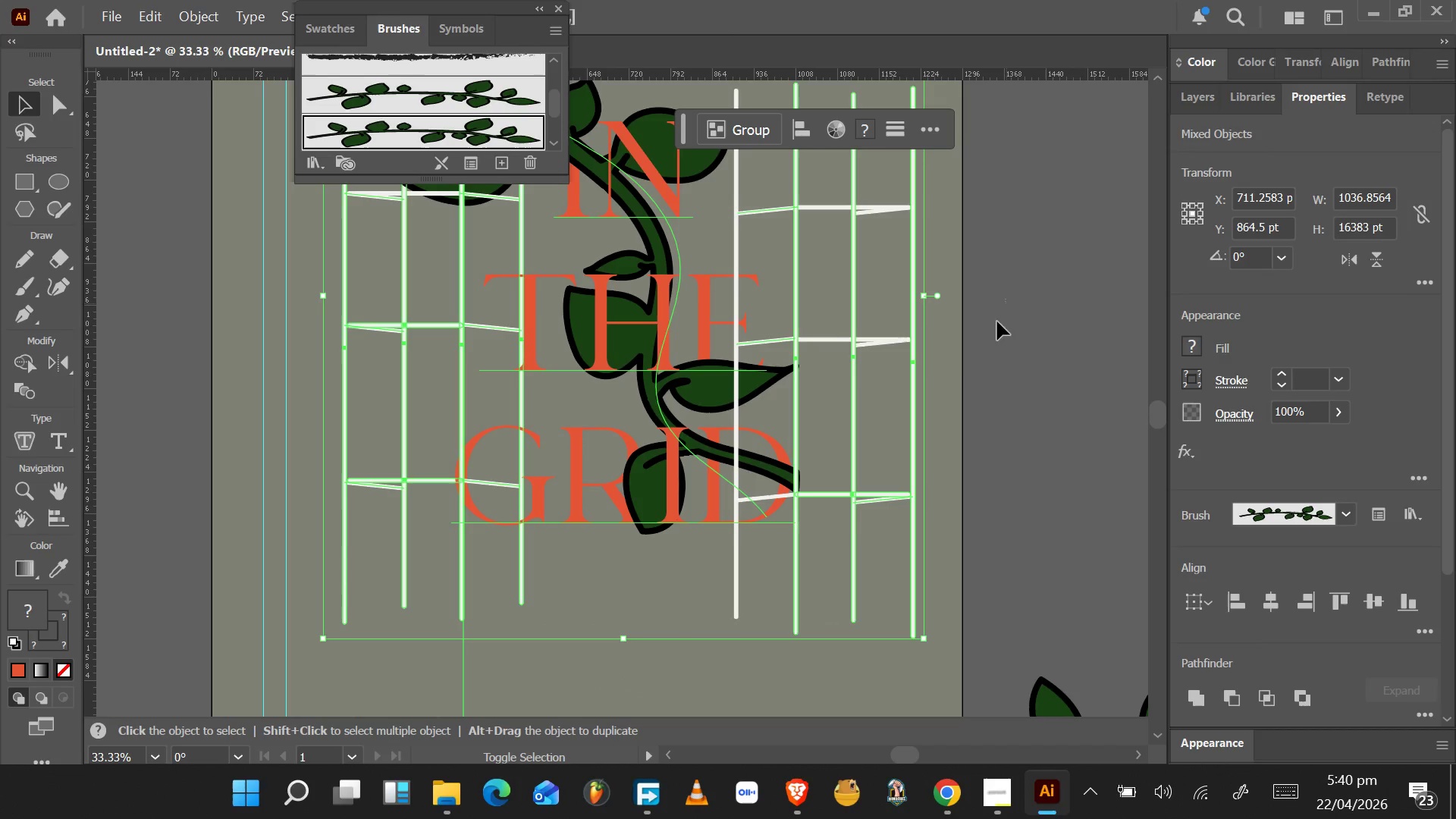 
hold_key(key=ShiftLeft, duration=1.52)
left_click_drag(start_coordinate=[1007, 300], to_coordinate=[675, 571])
 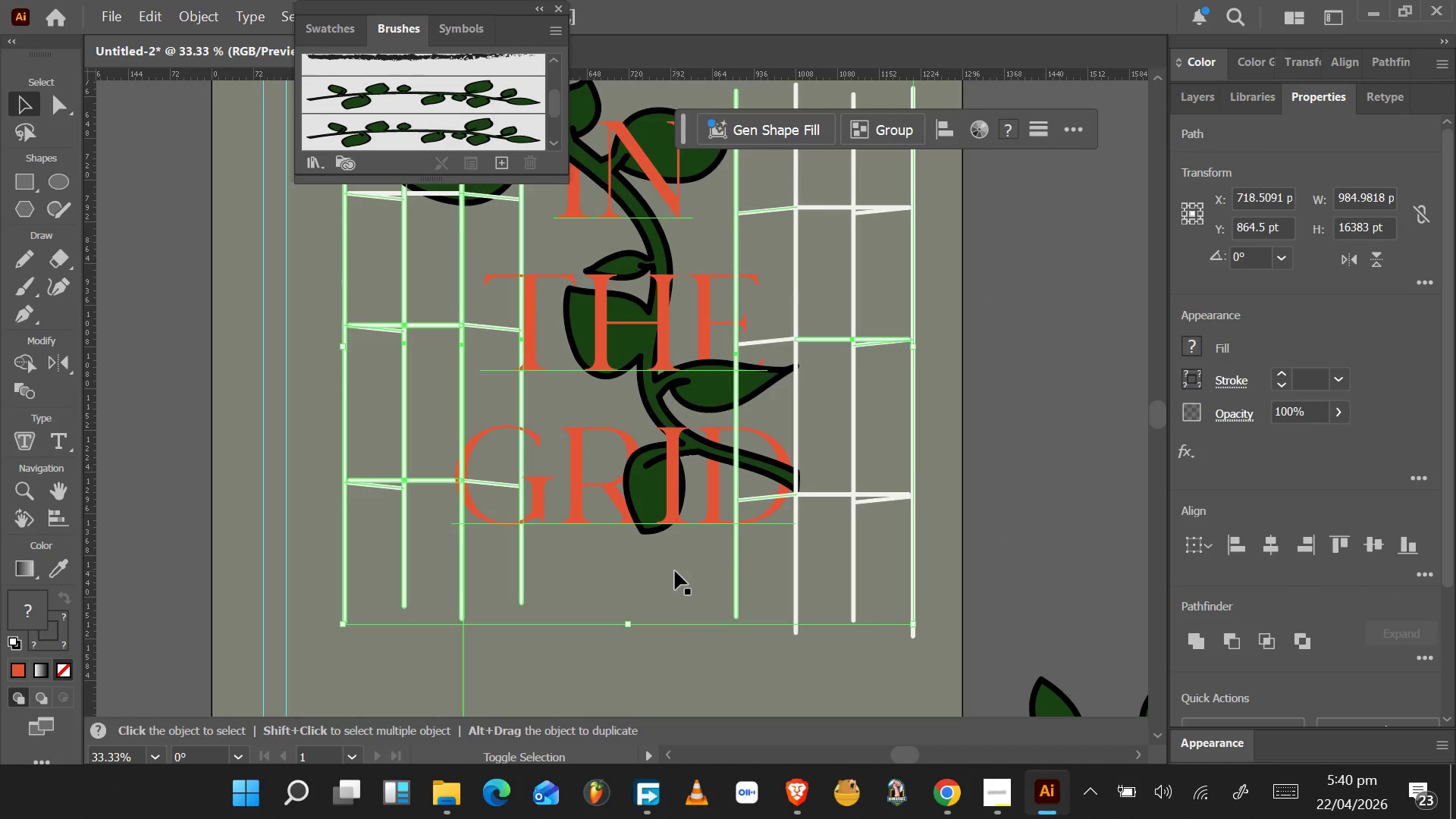 
hold_key(key=ShiftLeft, duration=1.53)
hold_key(key=ShiftLeft, duration=1.33)
left_click([736, 598])
 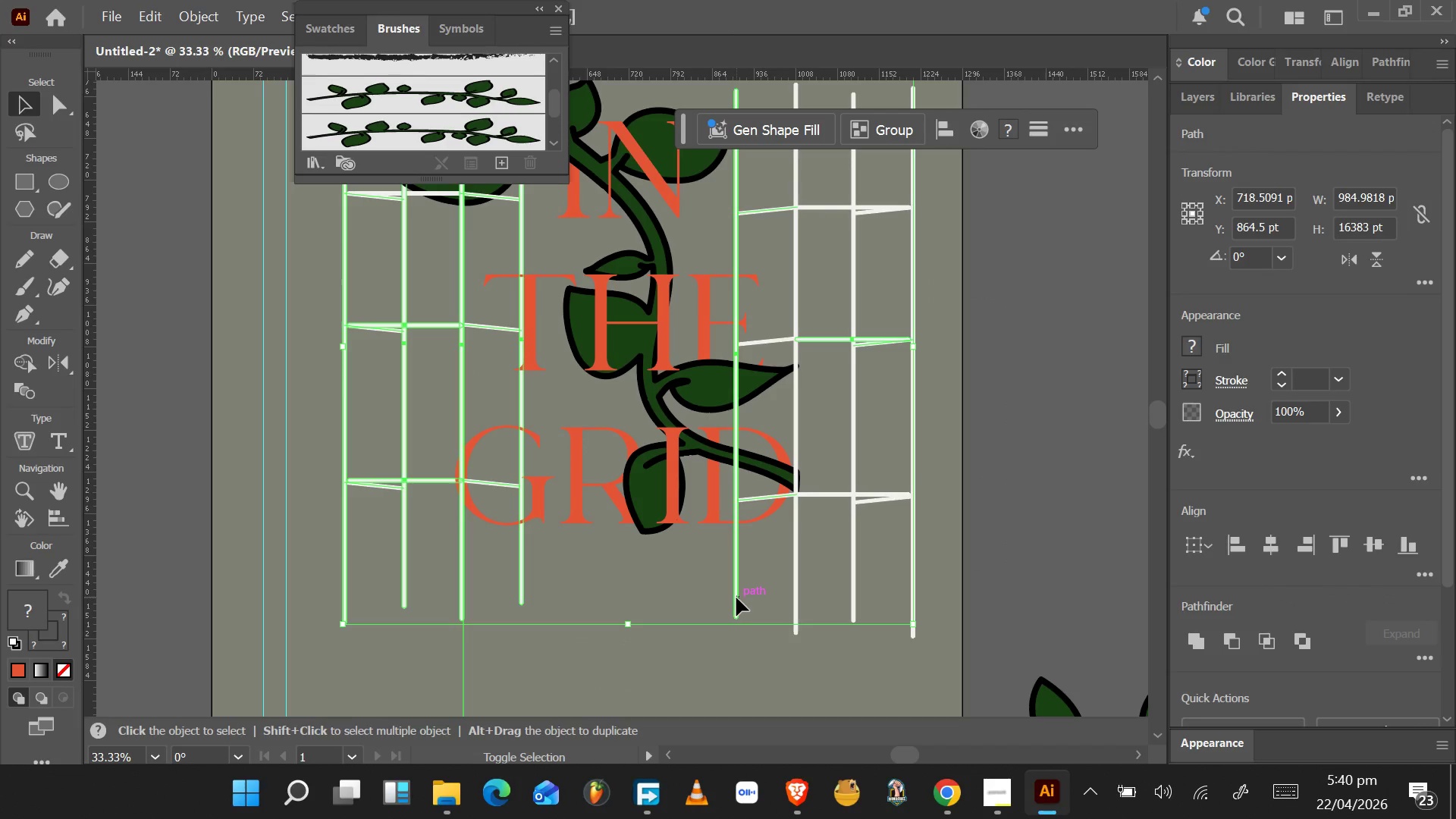 
hold_key(key=AltLeft, duration=0.39)
scroll: coordinate [678, 480], scroll_direction: down, amount: 4.0
 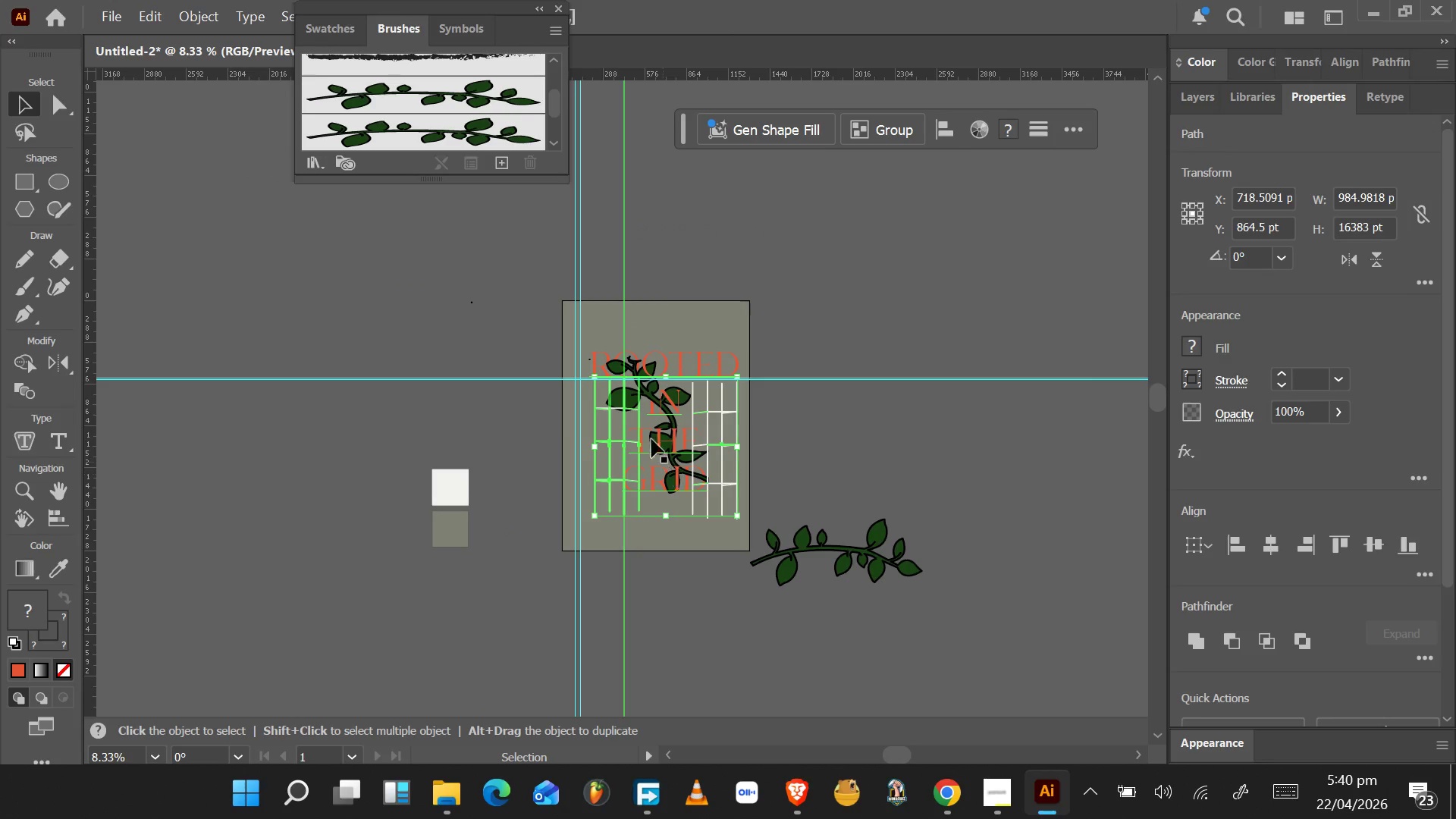 
hold_key(key=AltLeft, duration=0.62)
scroll: coordinate [645, 394], scroll_direction: up, amount: 3.0
 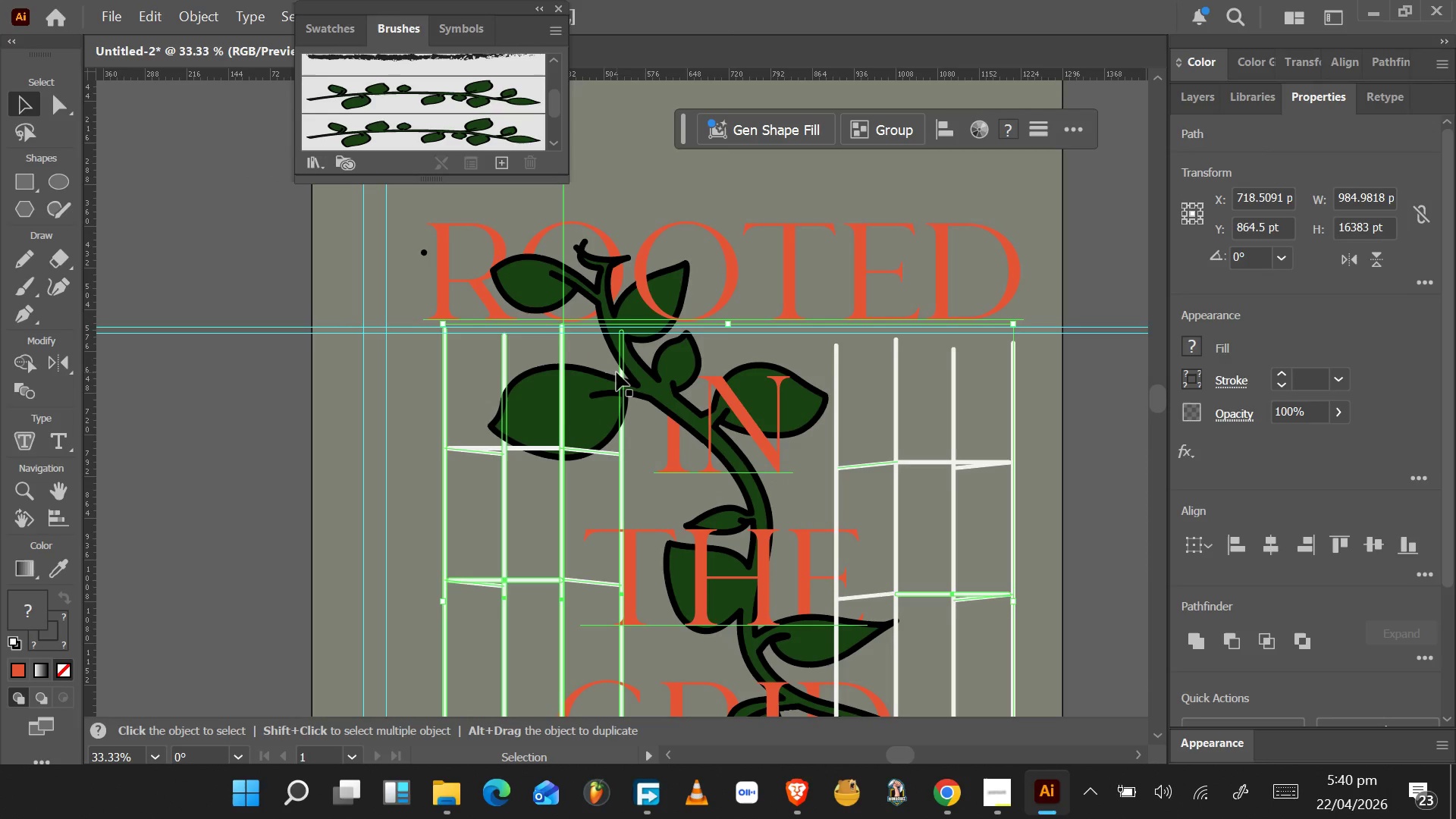 
key(ArrowRight)
 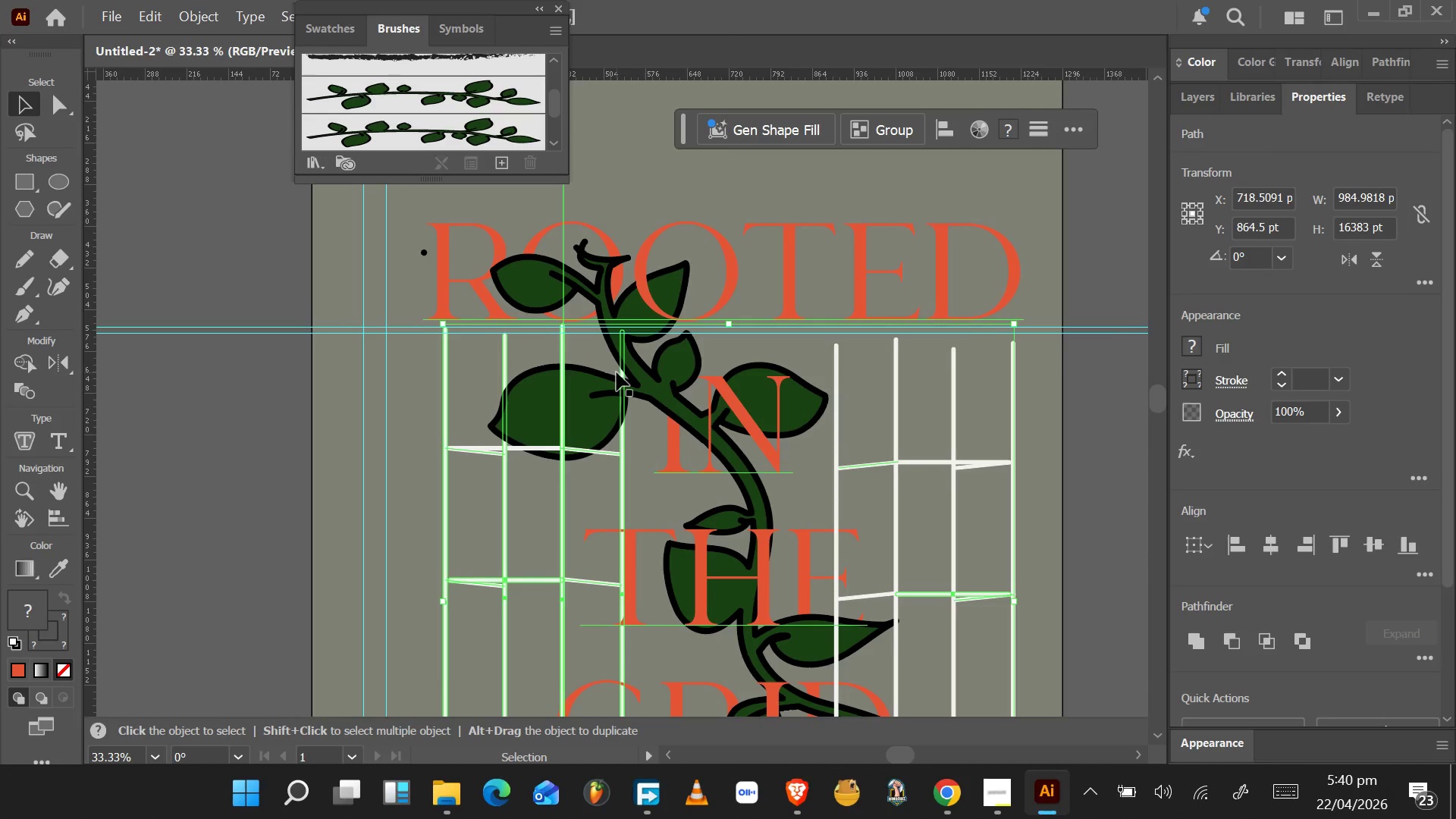 
hold_key(key=ArrowRight, duration=0.8)
 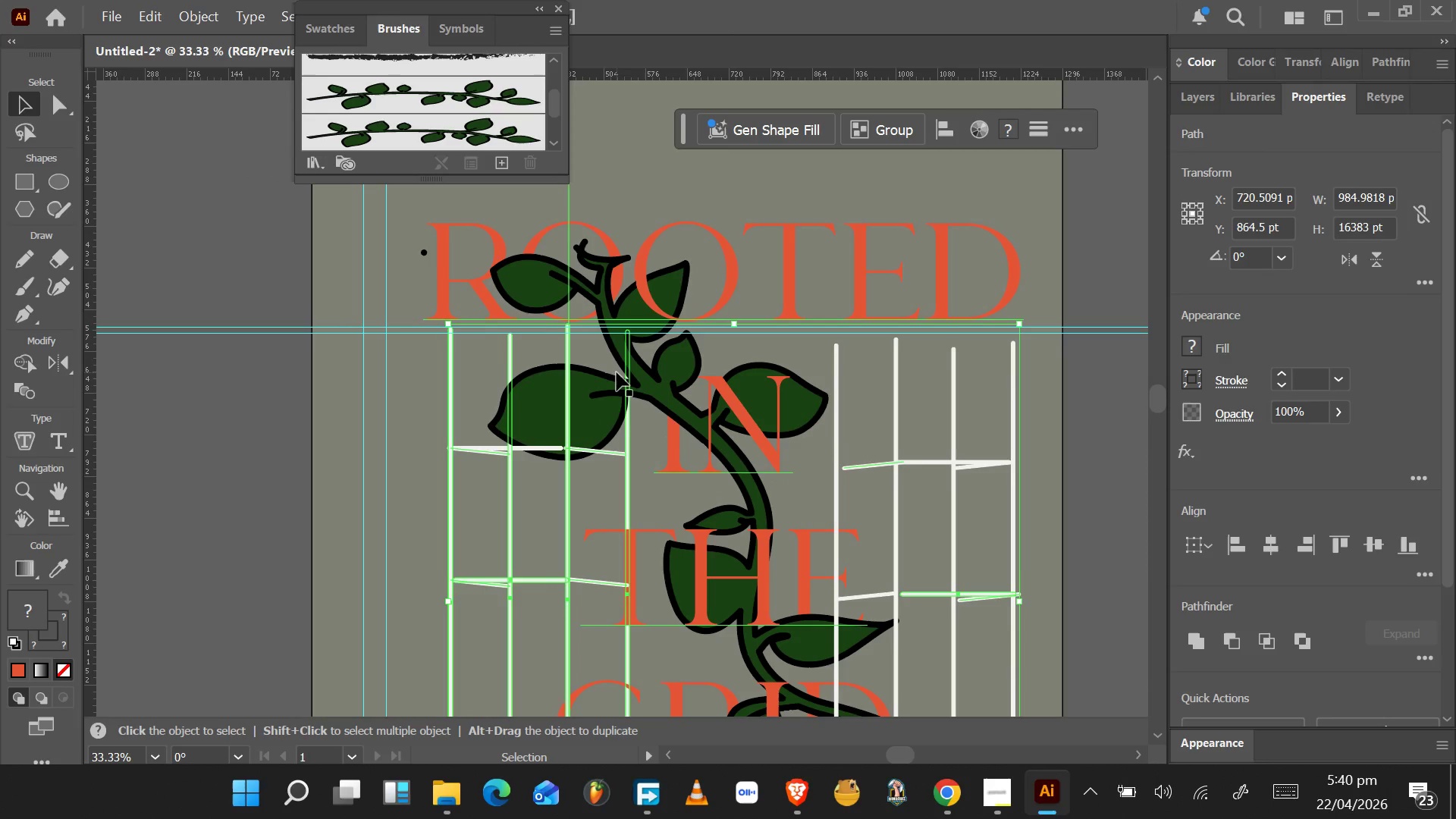 
hold_key(key=ArrowRight, duration=1.55)
 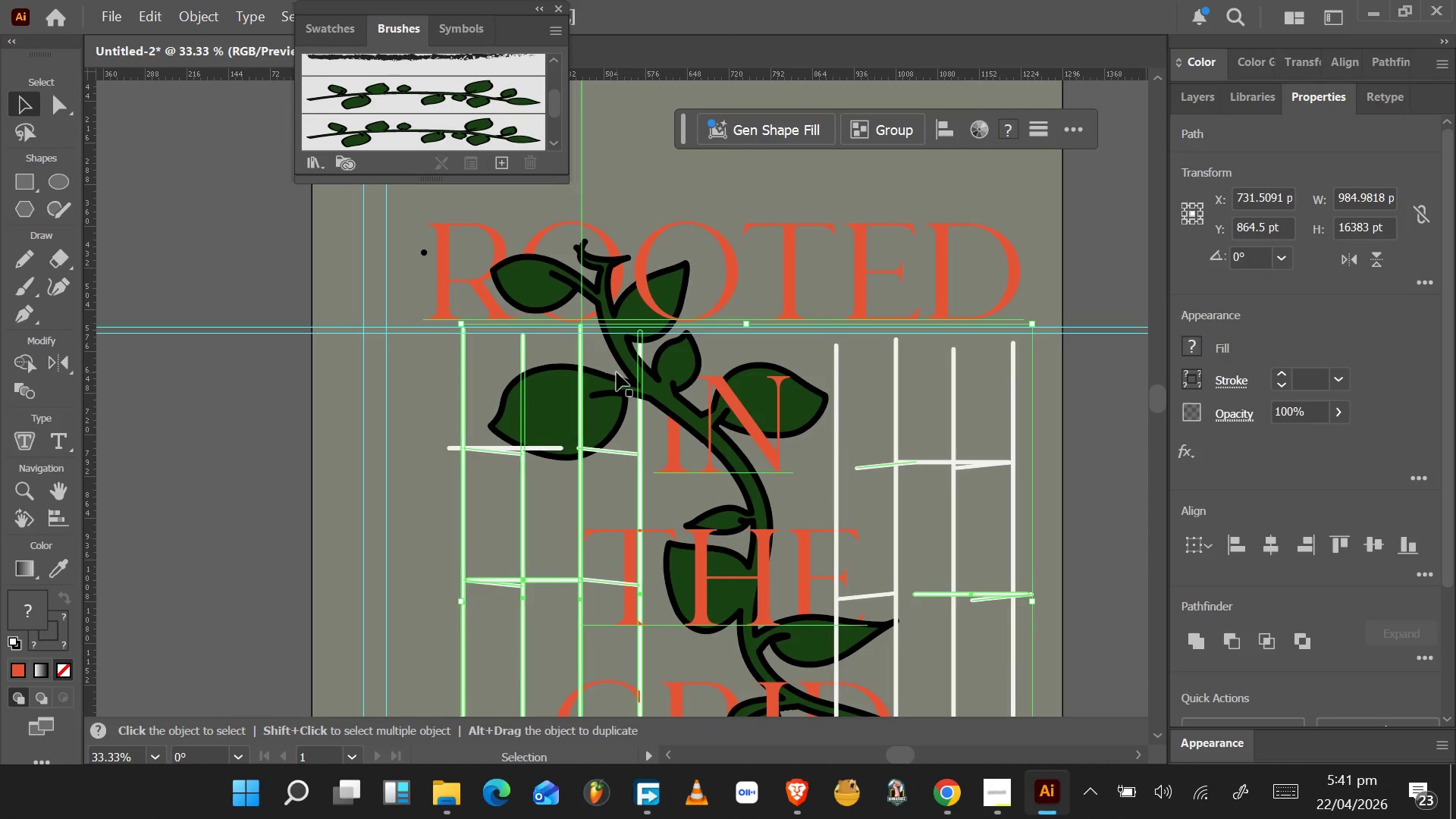 
key(ArrowRight)
 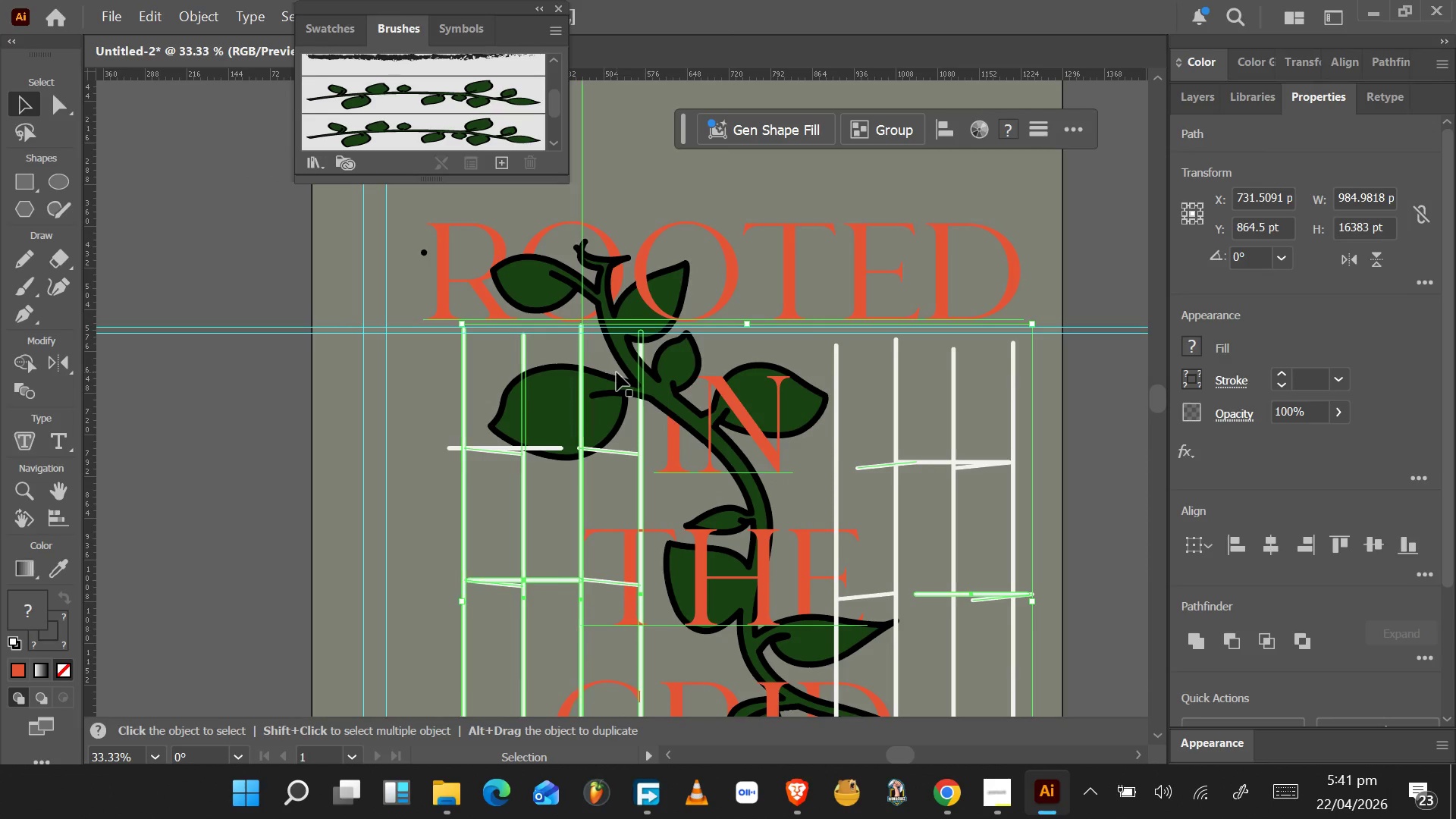 
key(ArrowRight)
 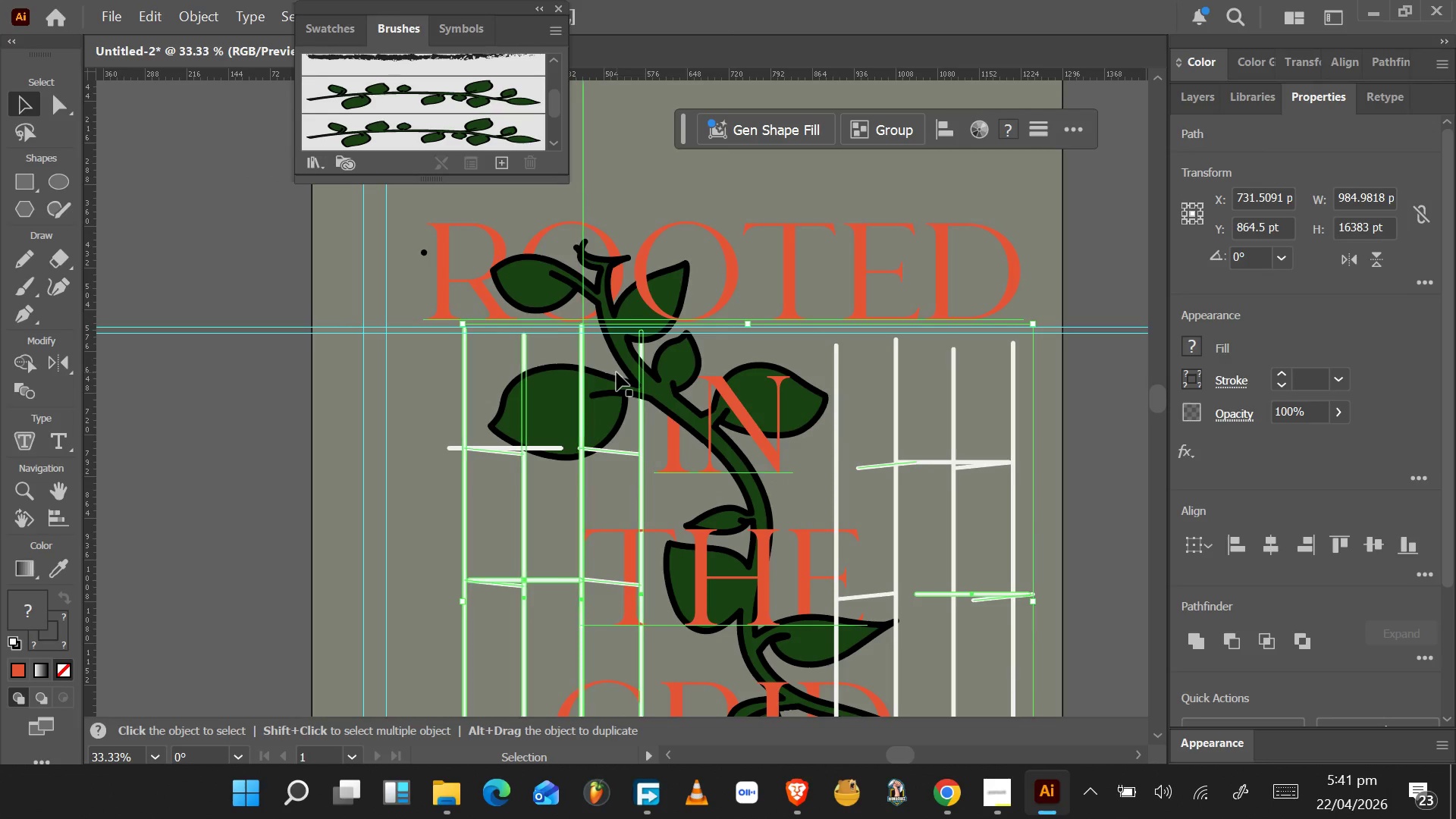 
key(ArrowRight)
 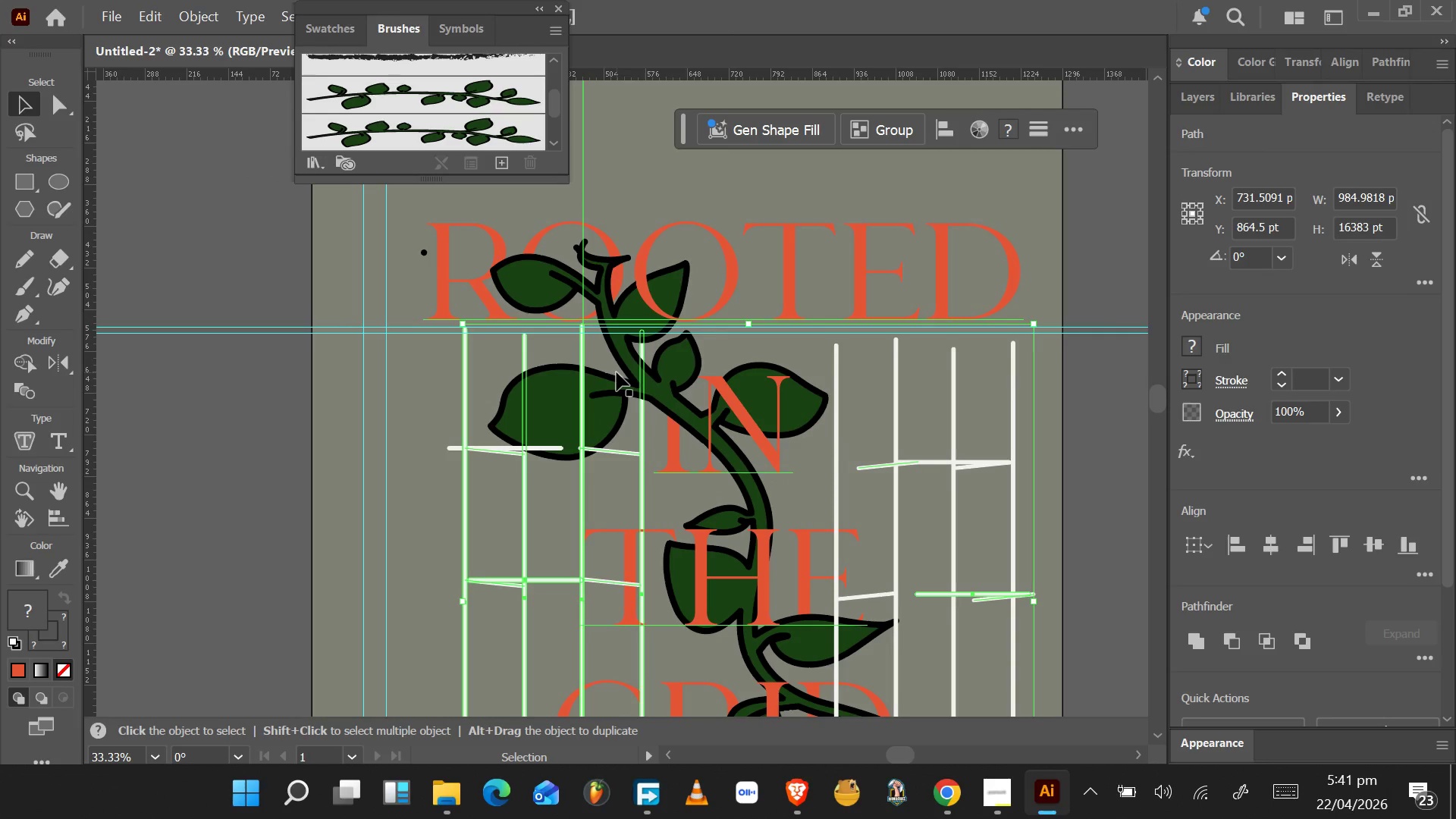 
key(ArrowRight)
 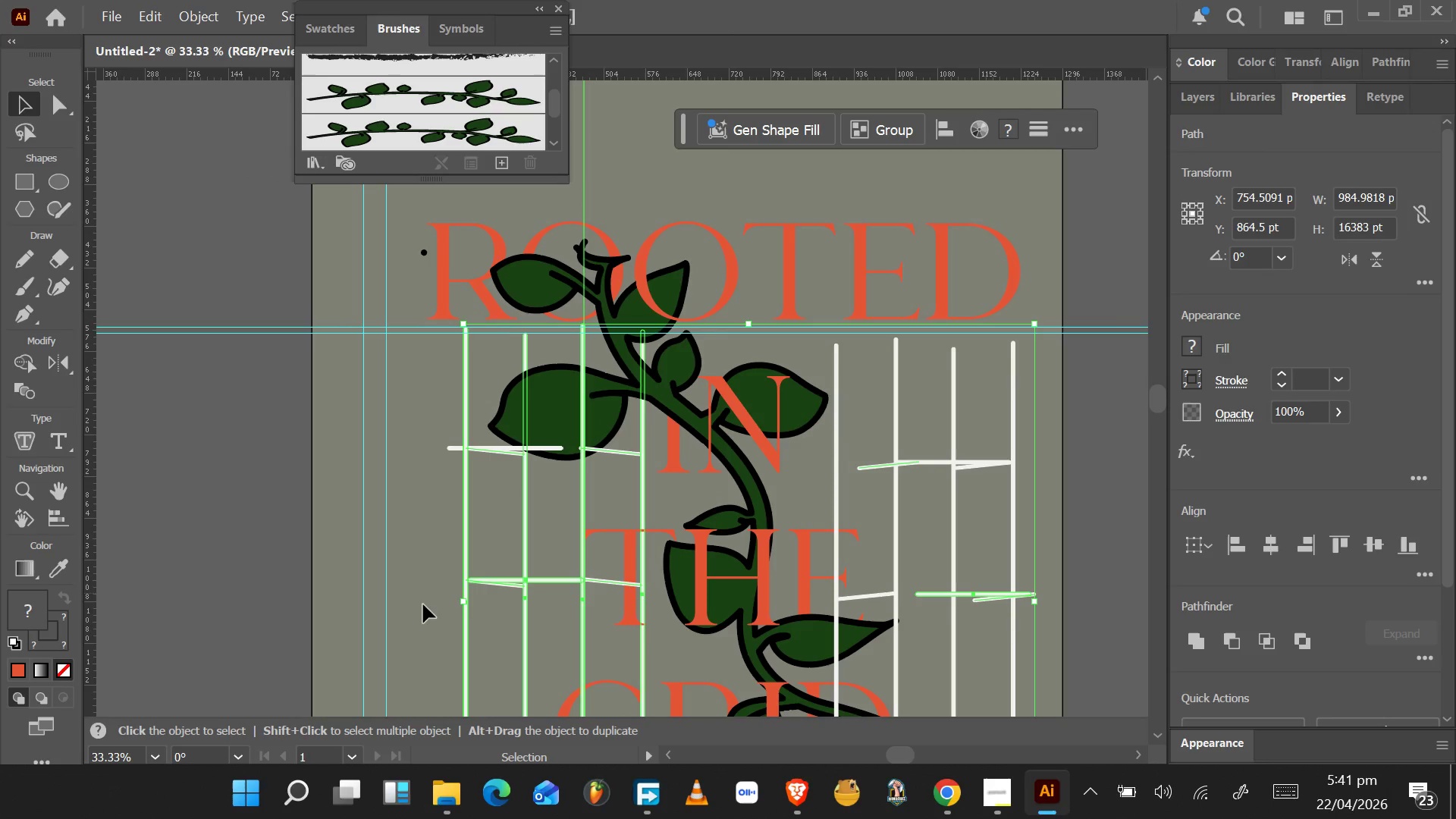 
scroll: coordinate [593, 560], scroll_direction: down, amount: 2.0
 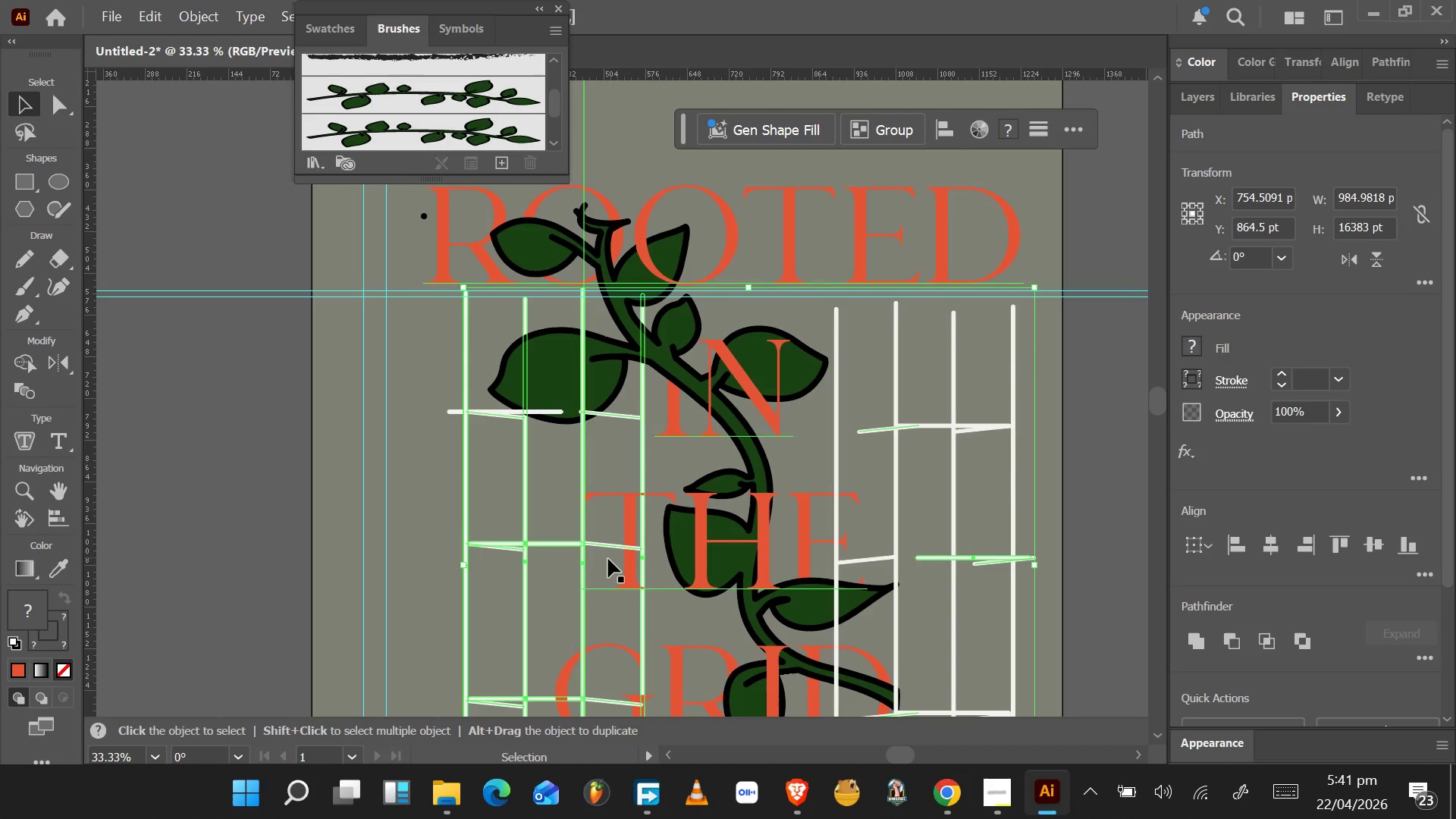 
wait(9.25)
 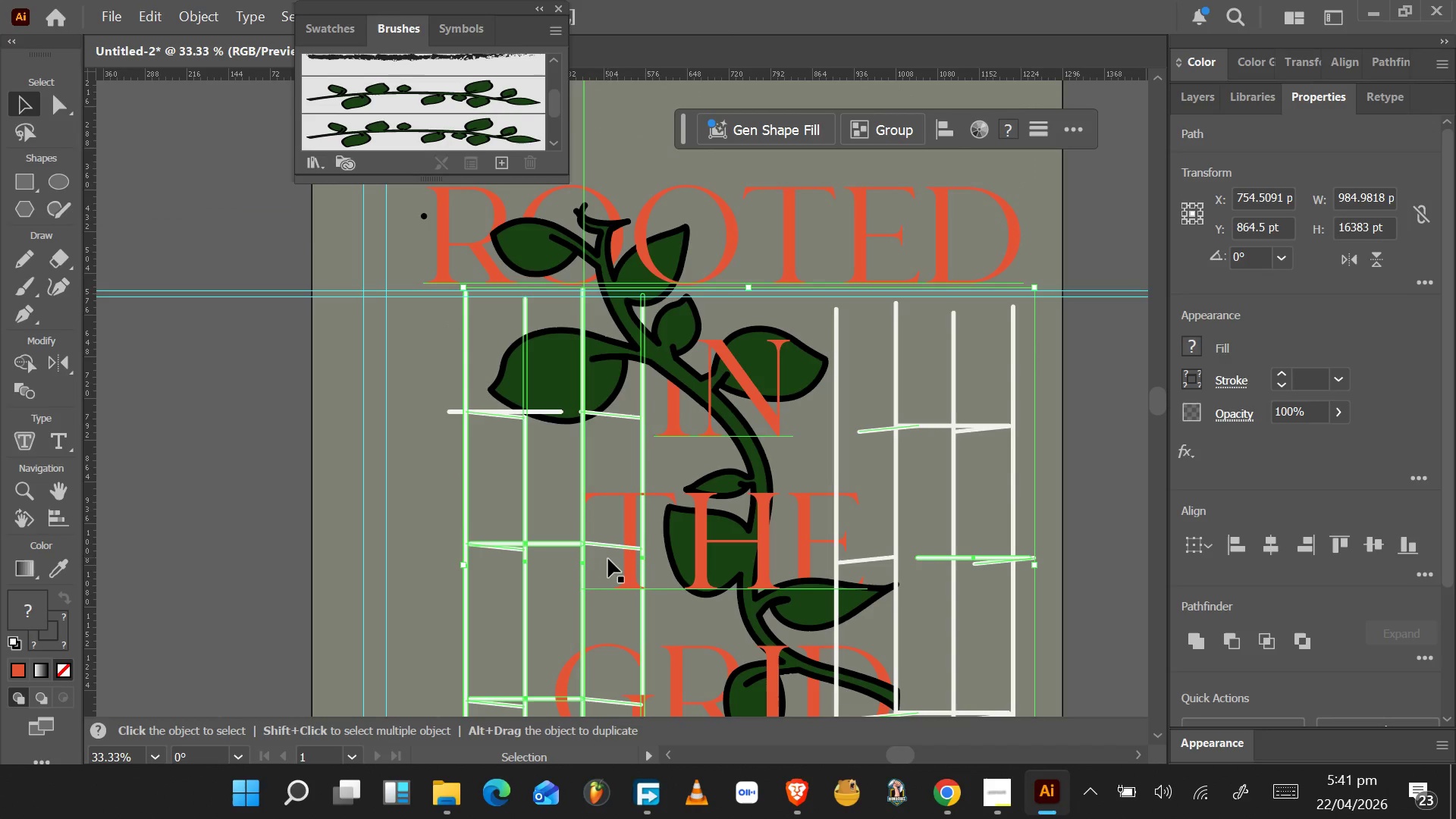 
hold_key(key=AltLeft, duration=0.45)
 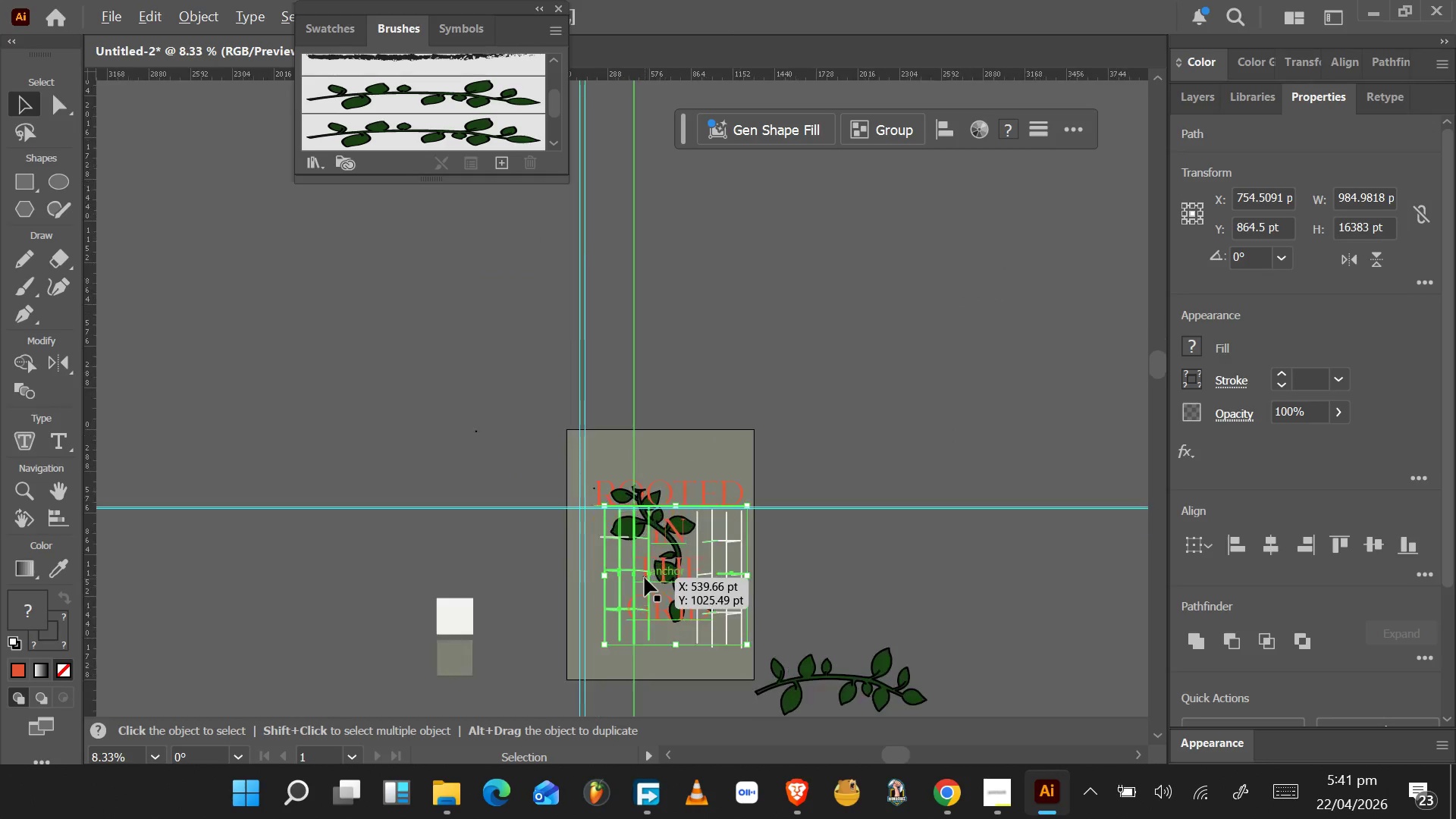 
hold_key(key=AltLeft, duration=0.45)
 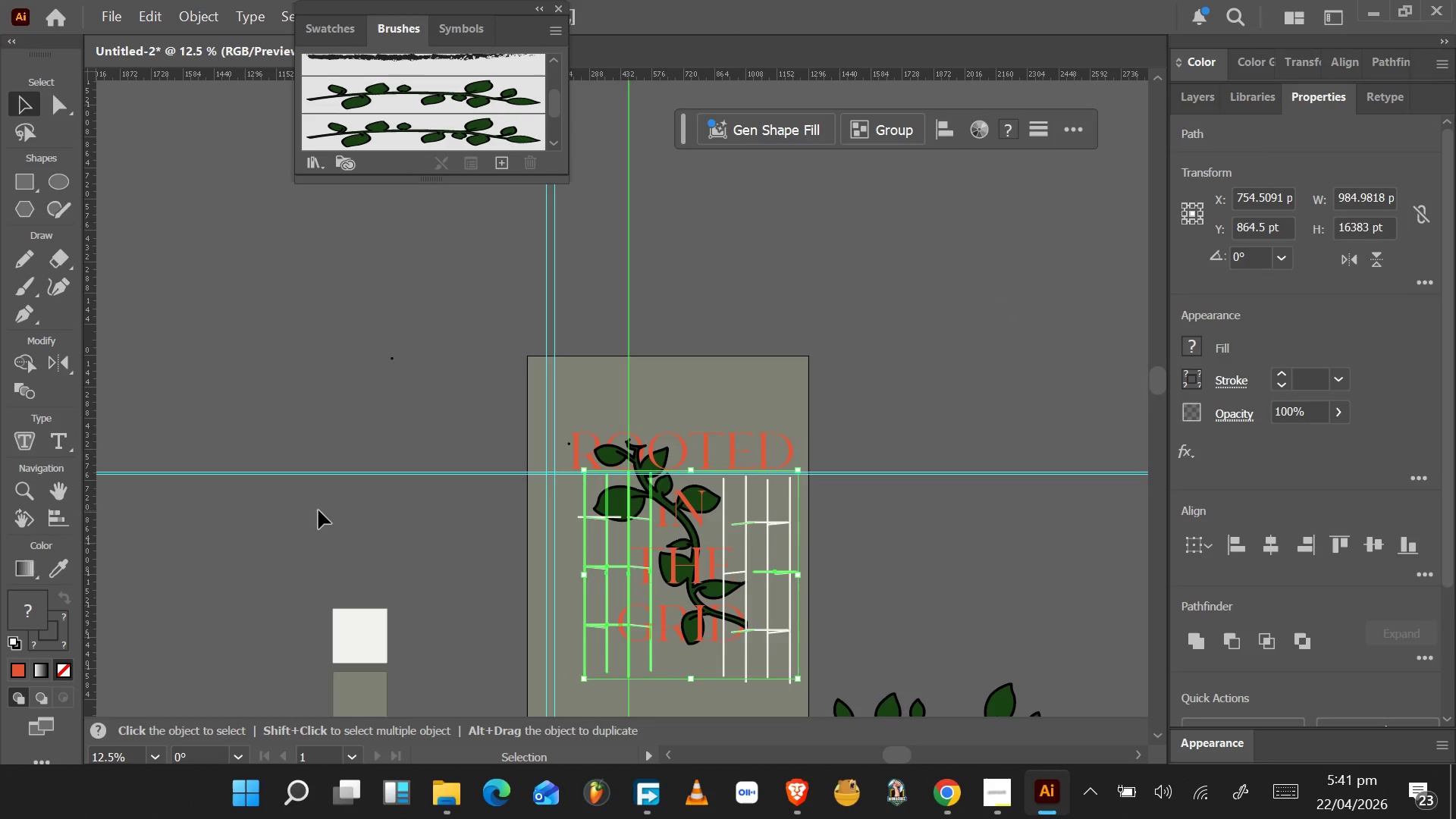 
scroll: coordinate [649, 579], scroll_direction: down, amount: 3.0
 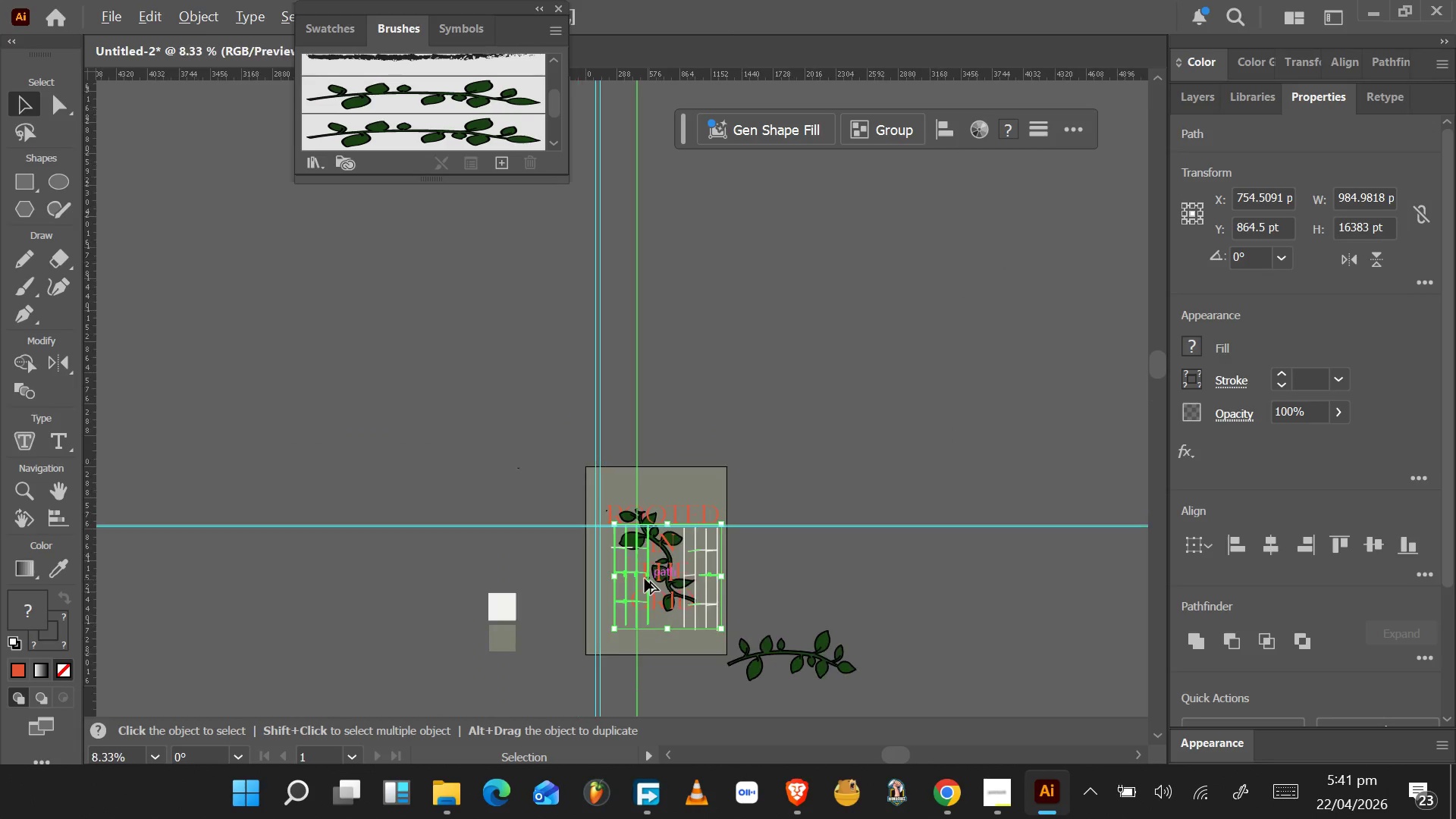 
scroll: coordinate [645, 578], scroll_direction: up, amount: 2.0
 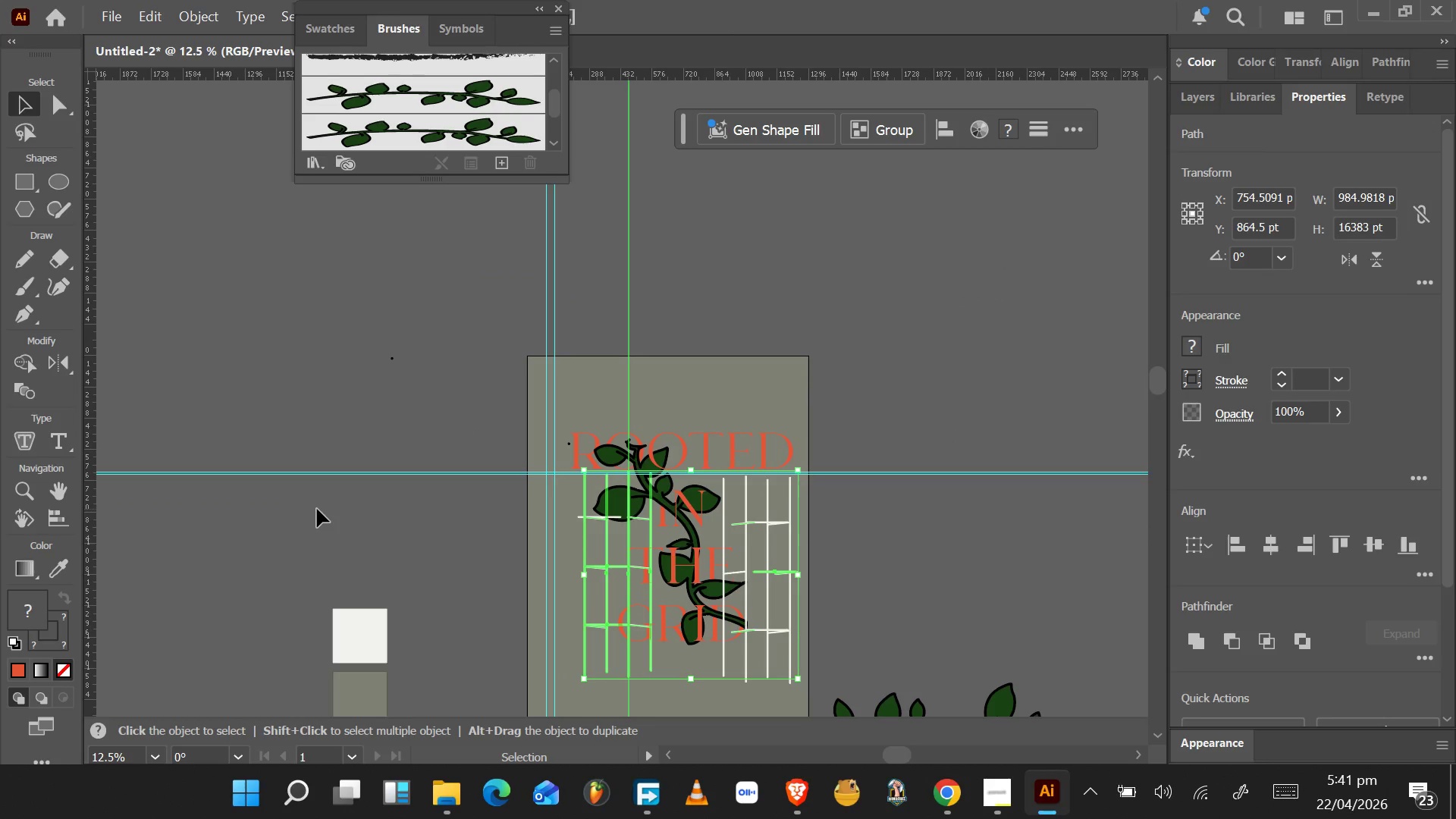 
double_click([318, 510])
 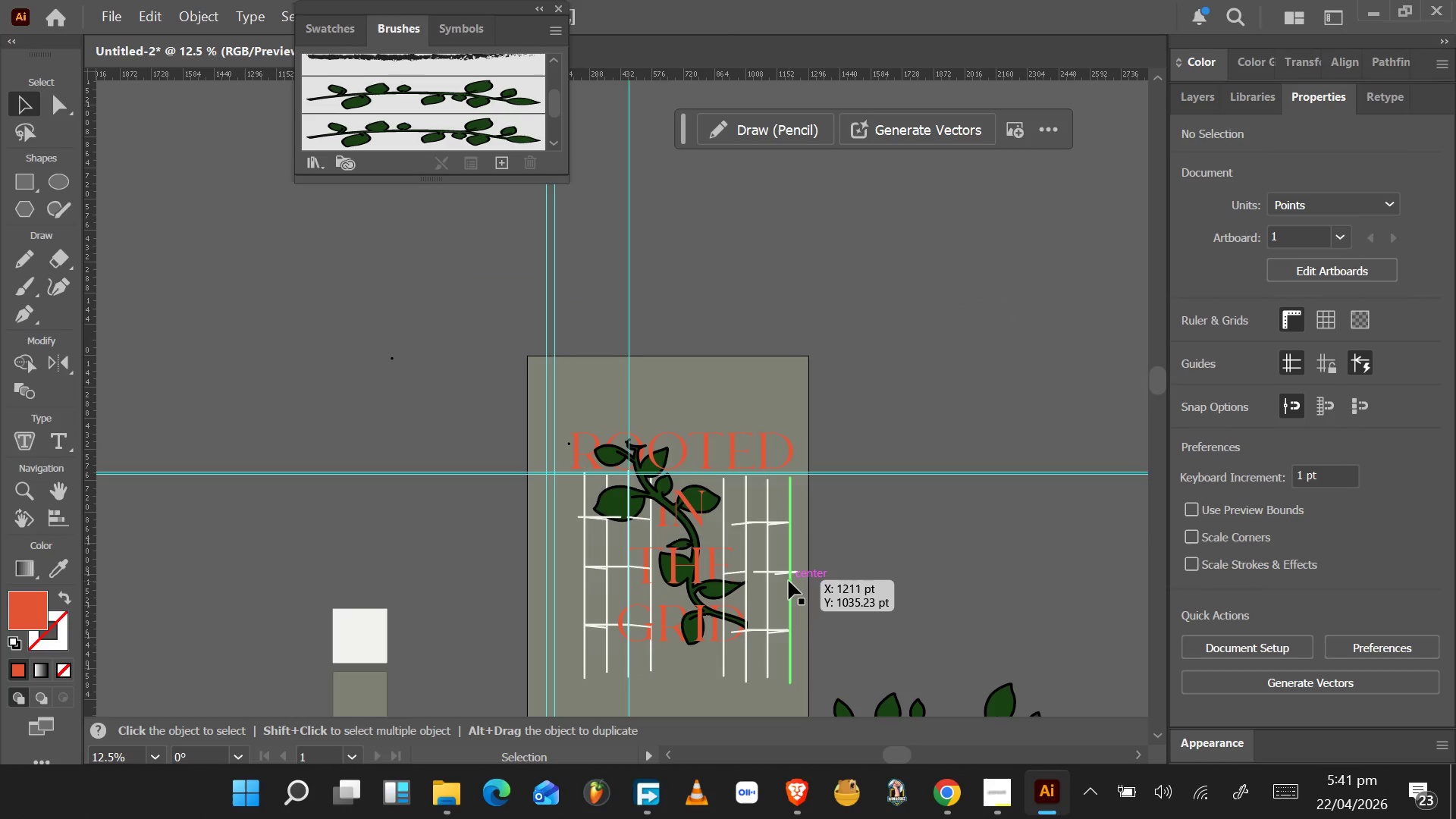 
left_click([789, 581])
 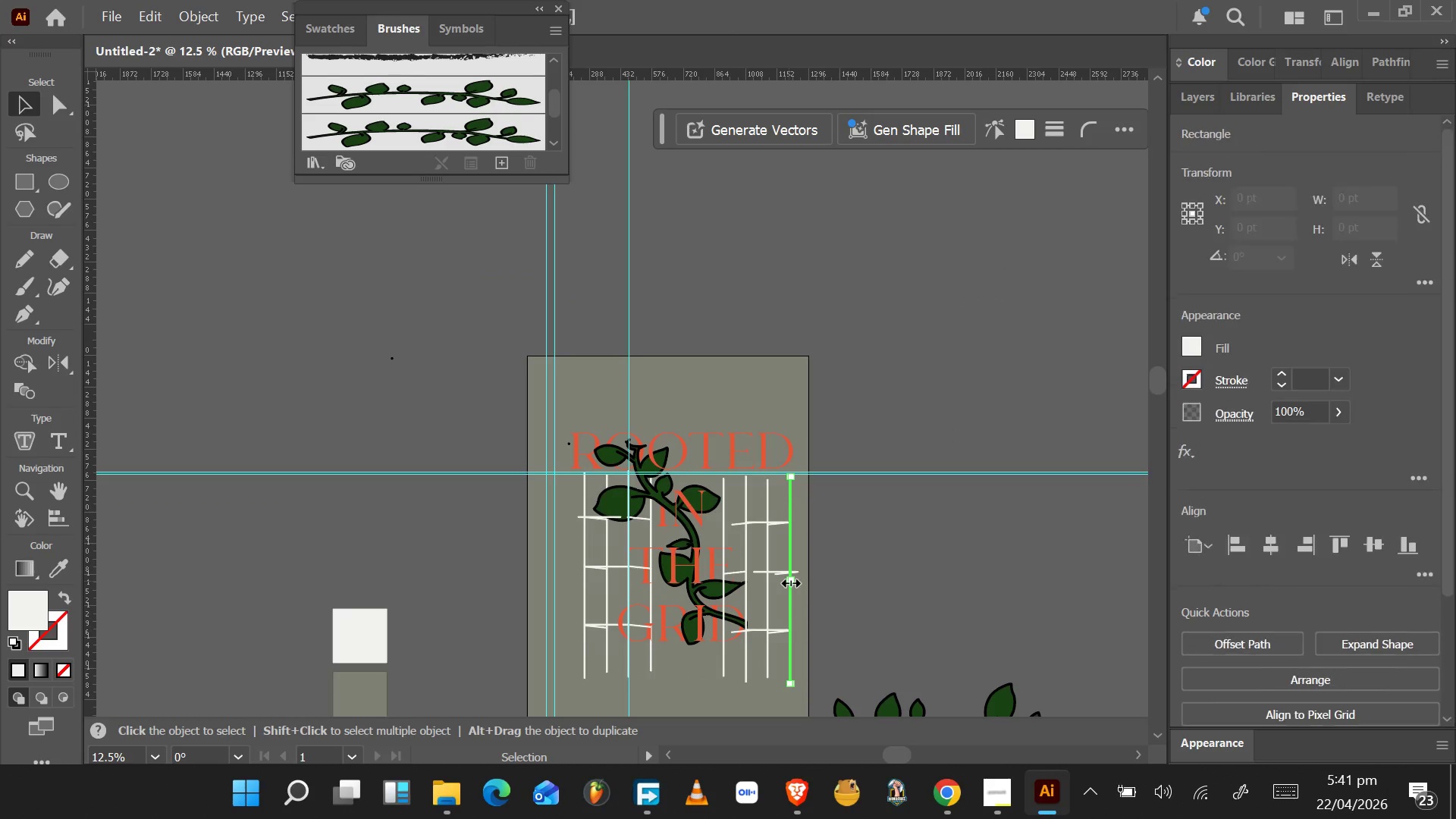 
hold_key(key=AltLeft, duration=0.33)
scroll: coordinate [788, 582], scroll_direction: up, amount: 3.0
 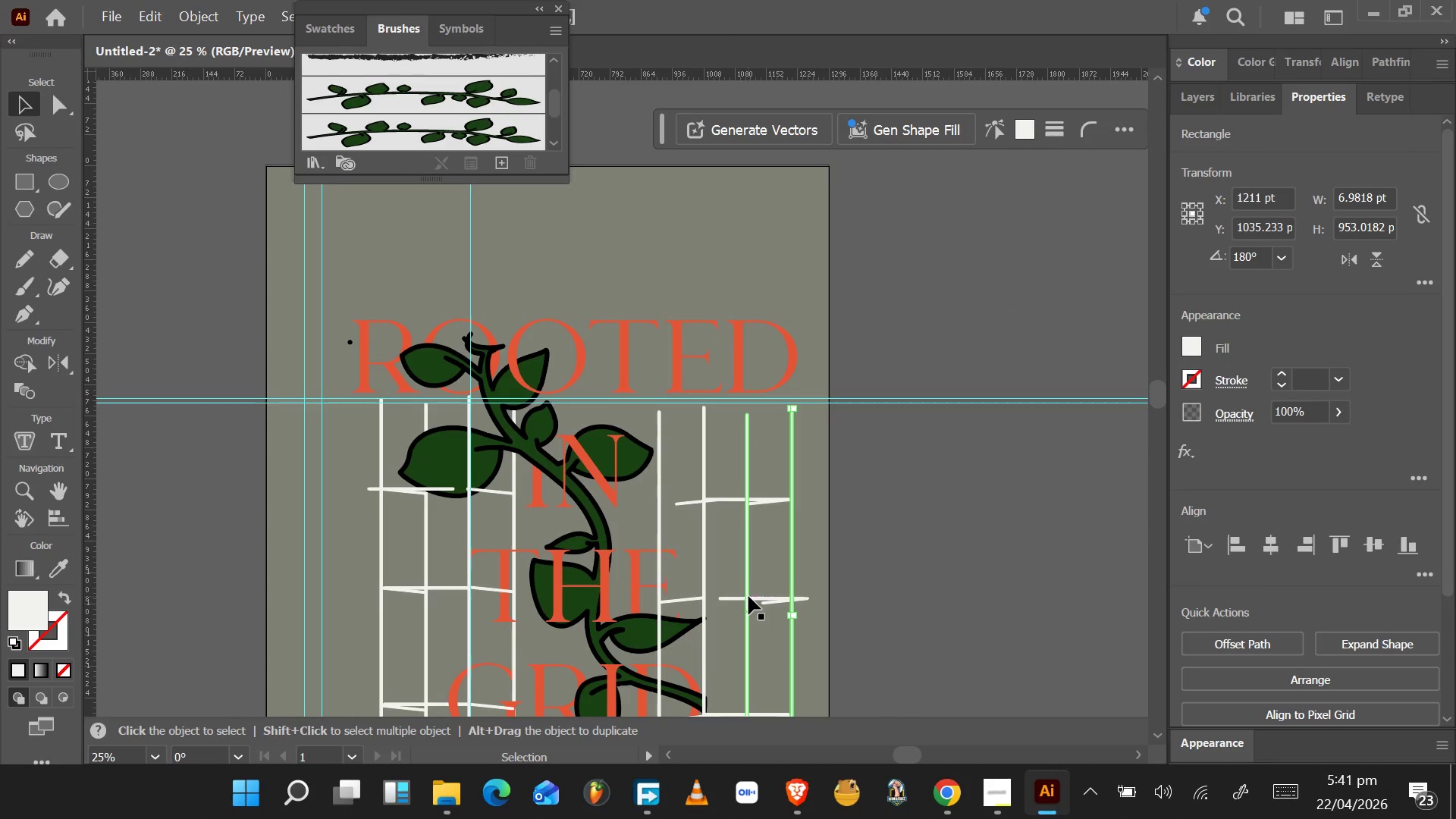 
hold_key(key=ShiftLeft, duration=0.94)
left_click([748, 595])
 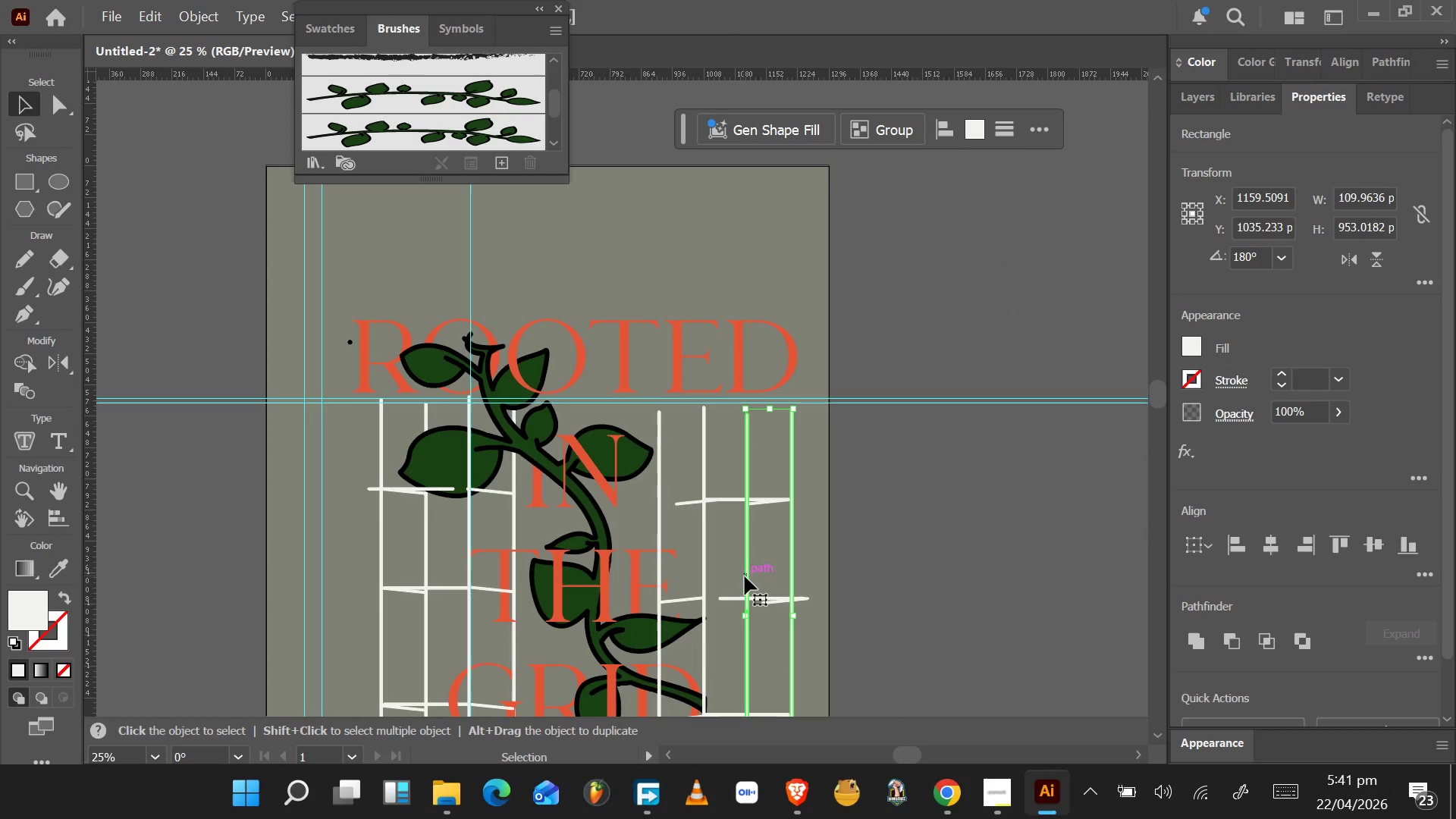 
hold_key(key=ControlLeft, duration=0.89)
 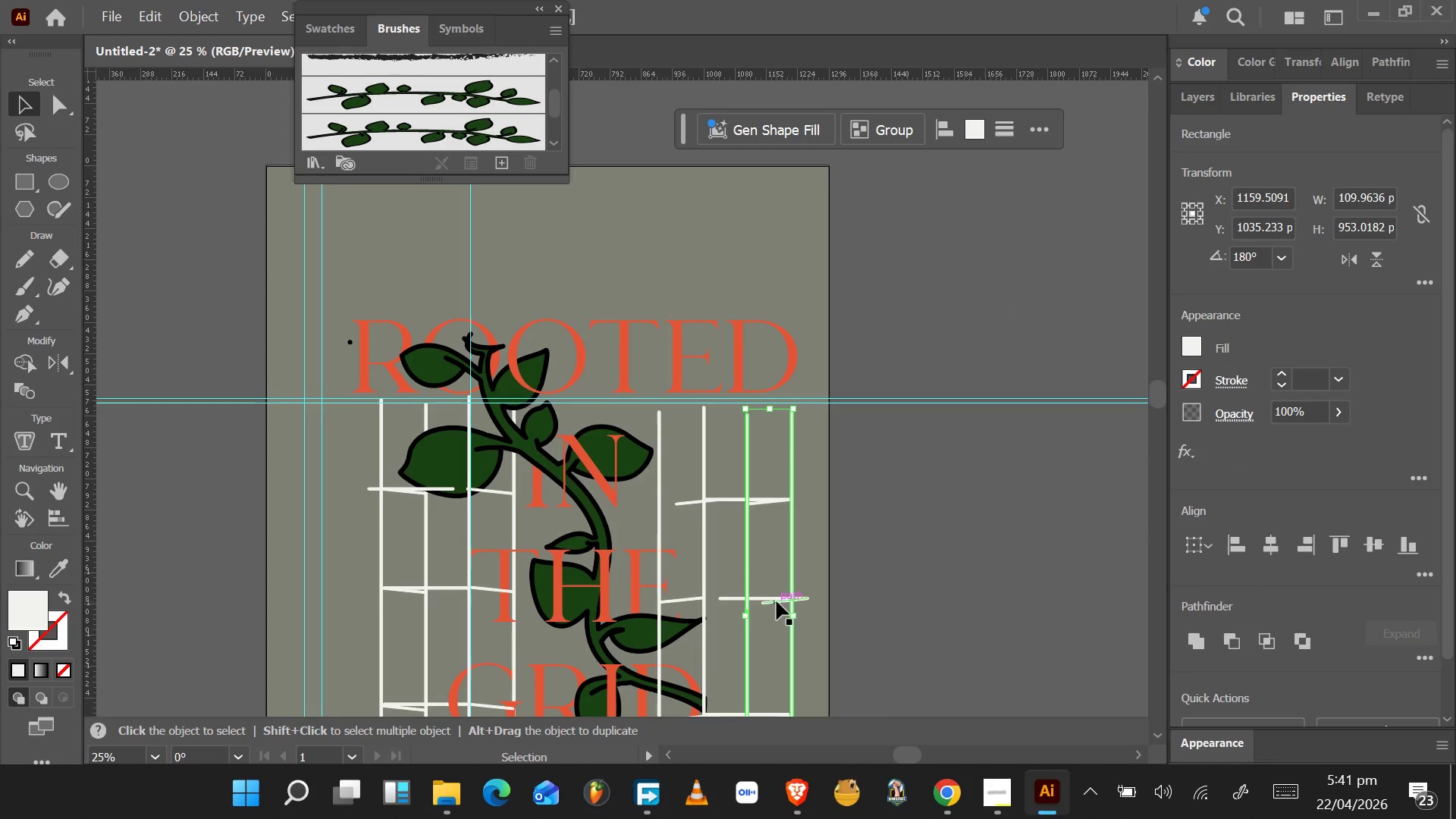 
left_click([777, 601])
 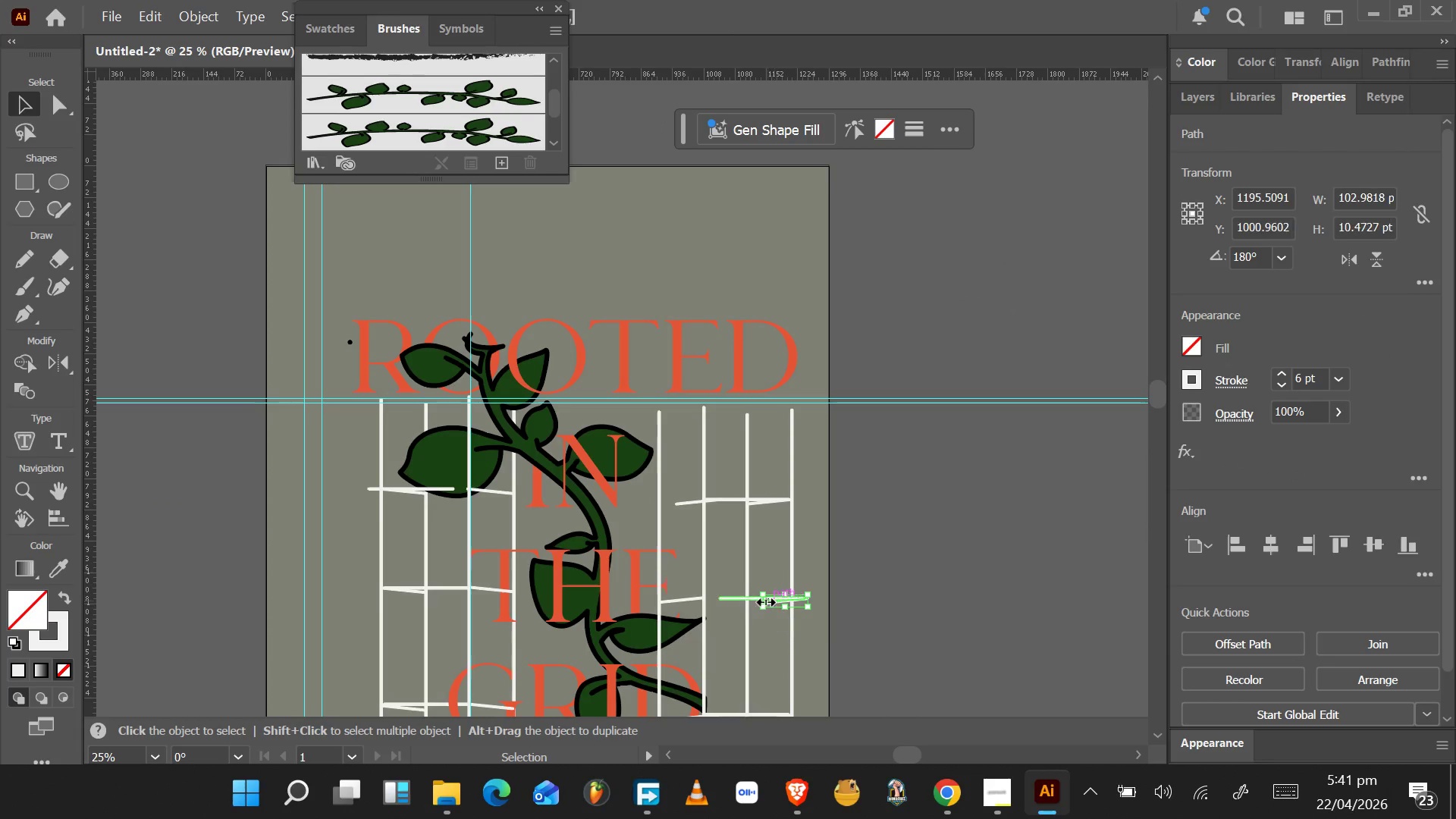 
hold_key(key=ShiftLeft, duration=1.5)
 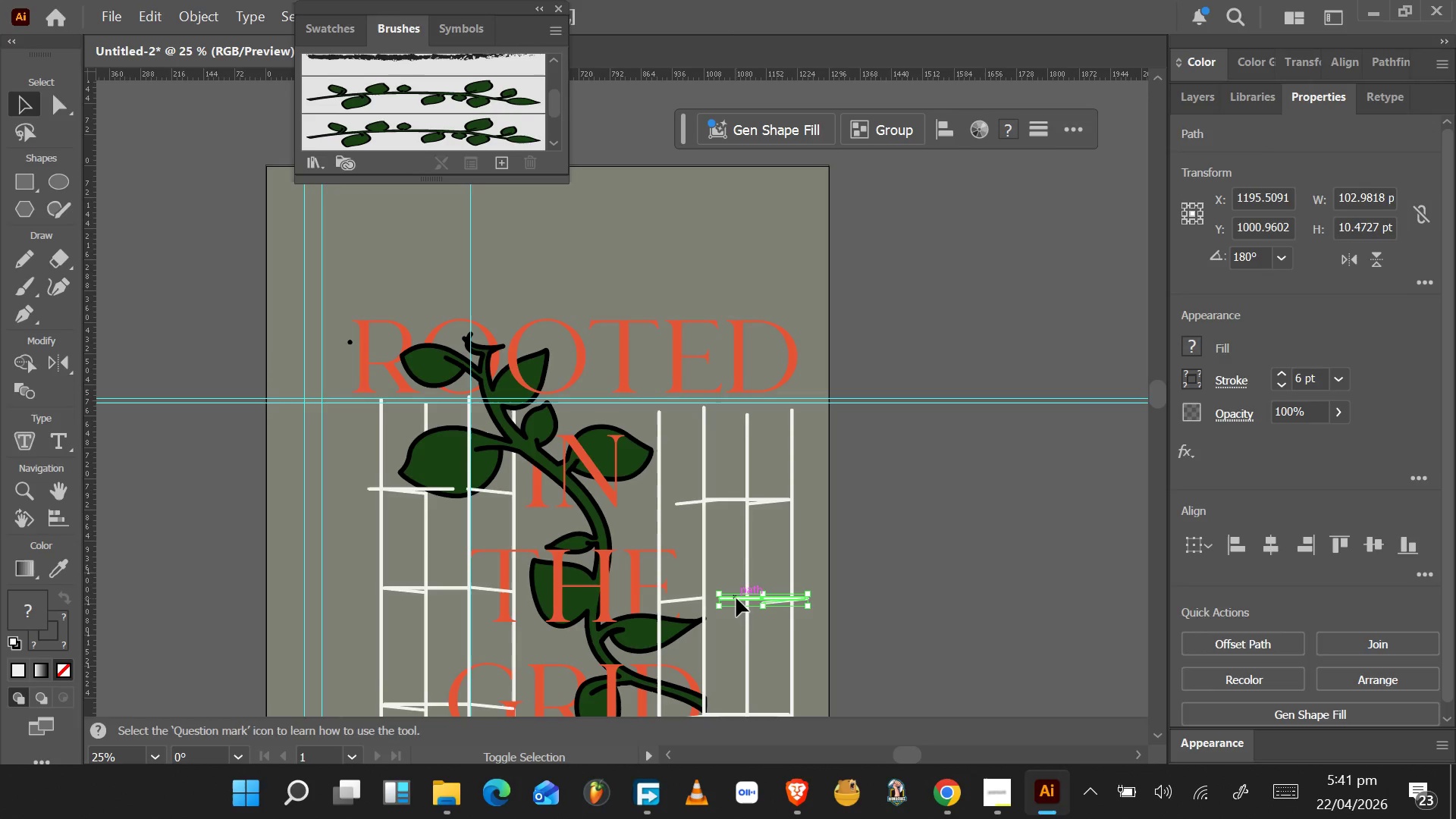 
hold_key(key=ShiftLeft, duration=0.53)
left_click([734, 598])
 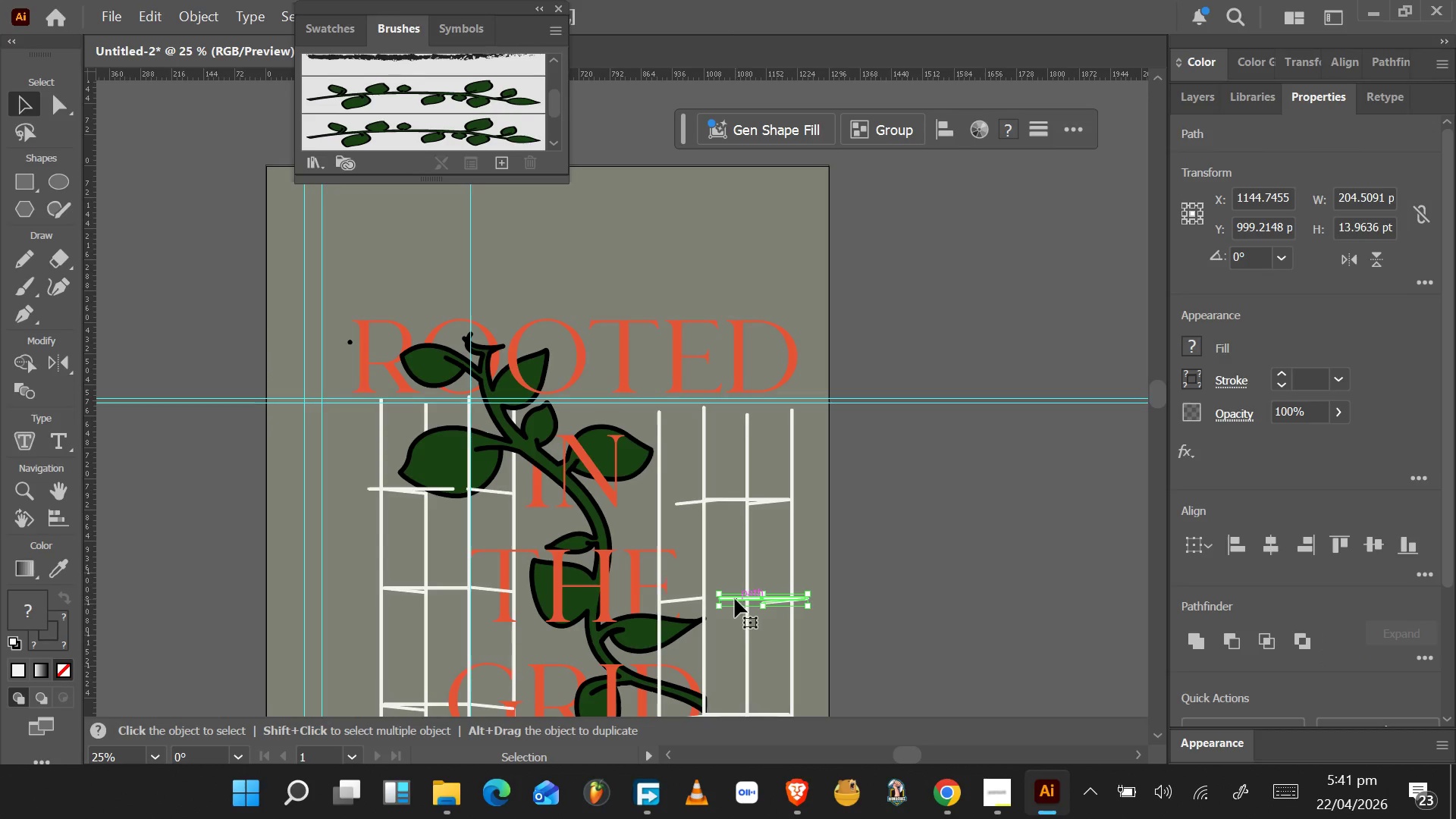 
key(Space)
 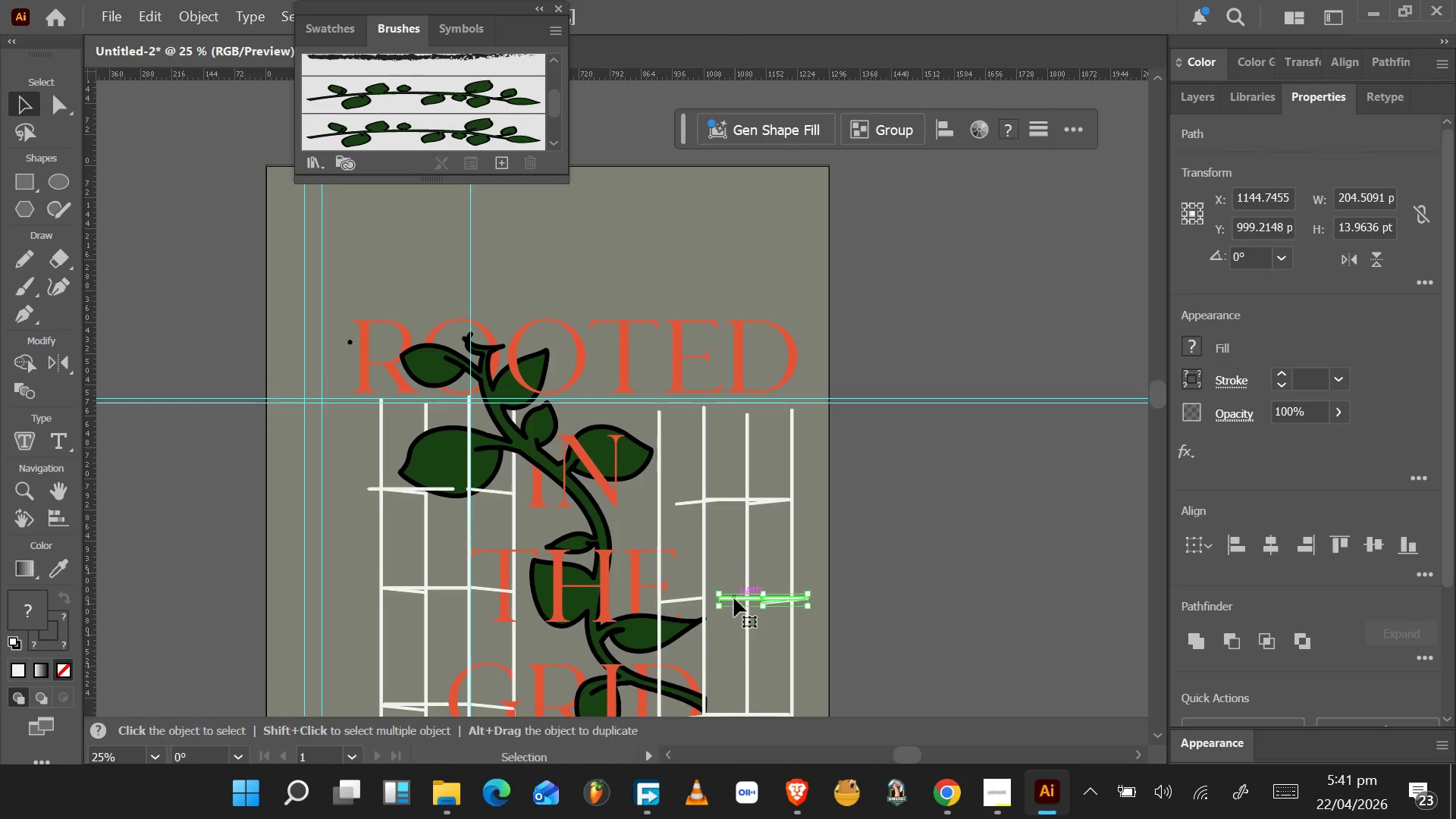 
hold_key(key=AltLeft, duration=0.56)
scroll: coordinate [734, 598], scroll_direction: up, amount: 3.0
 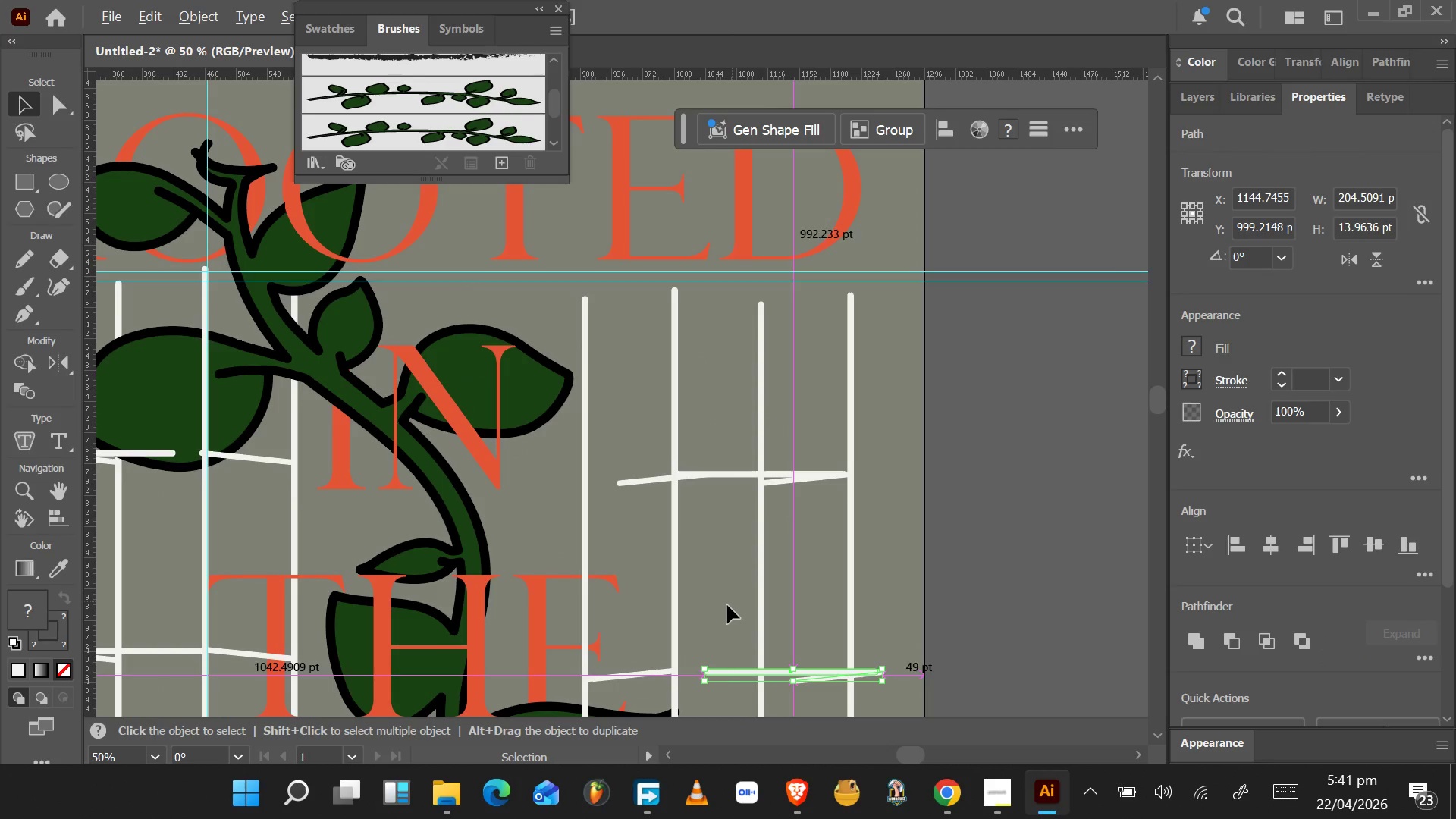 
hold_key(key=AltLeft, duration=0.84)
scroll: coordinate [705, 602], scroll_direction: down, amount: 1.0
 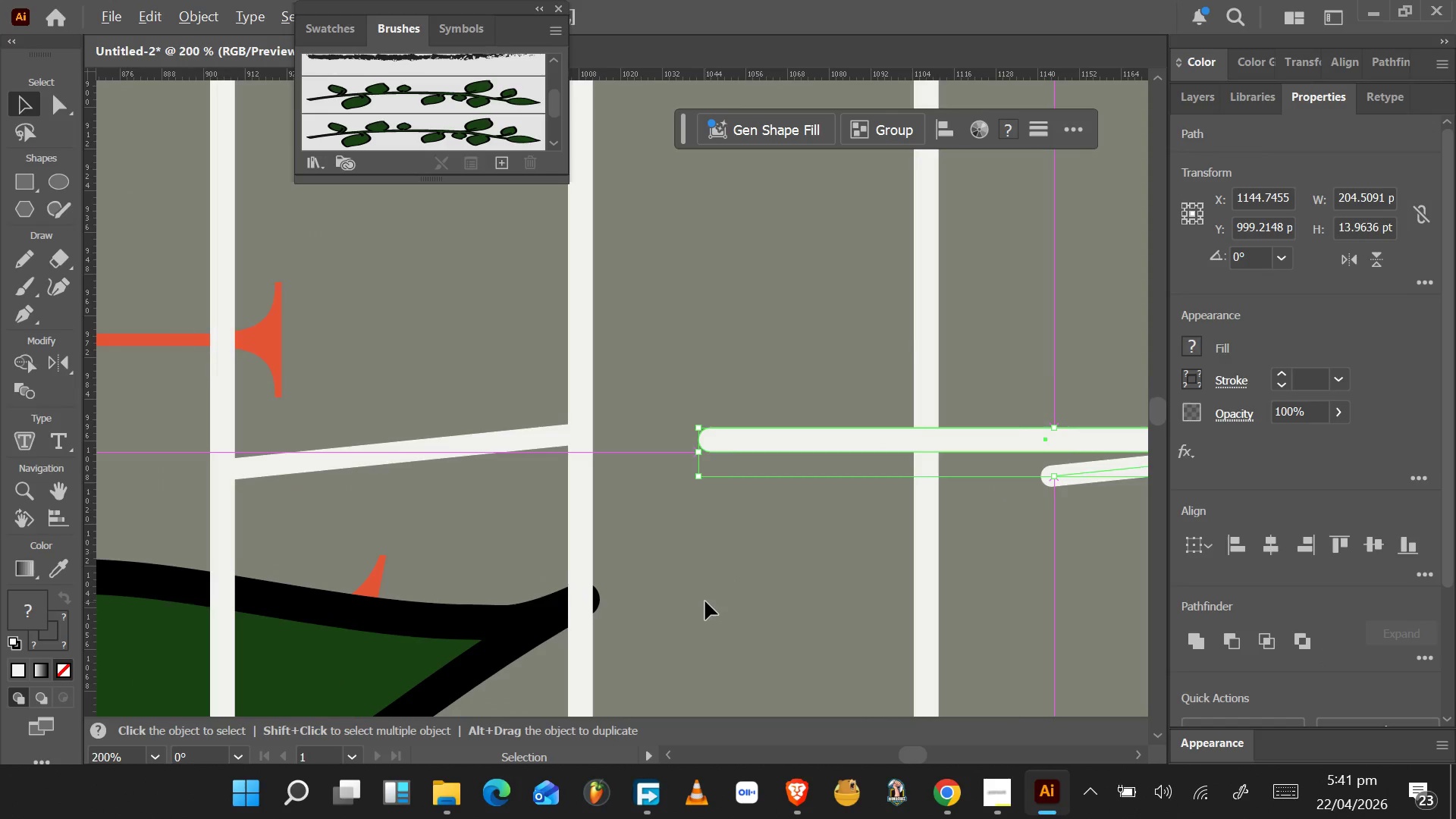 
key(A)
 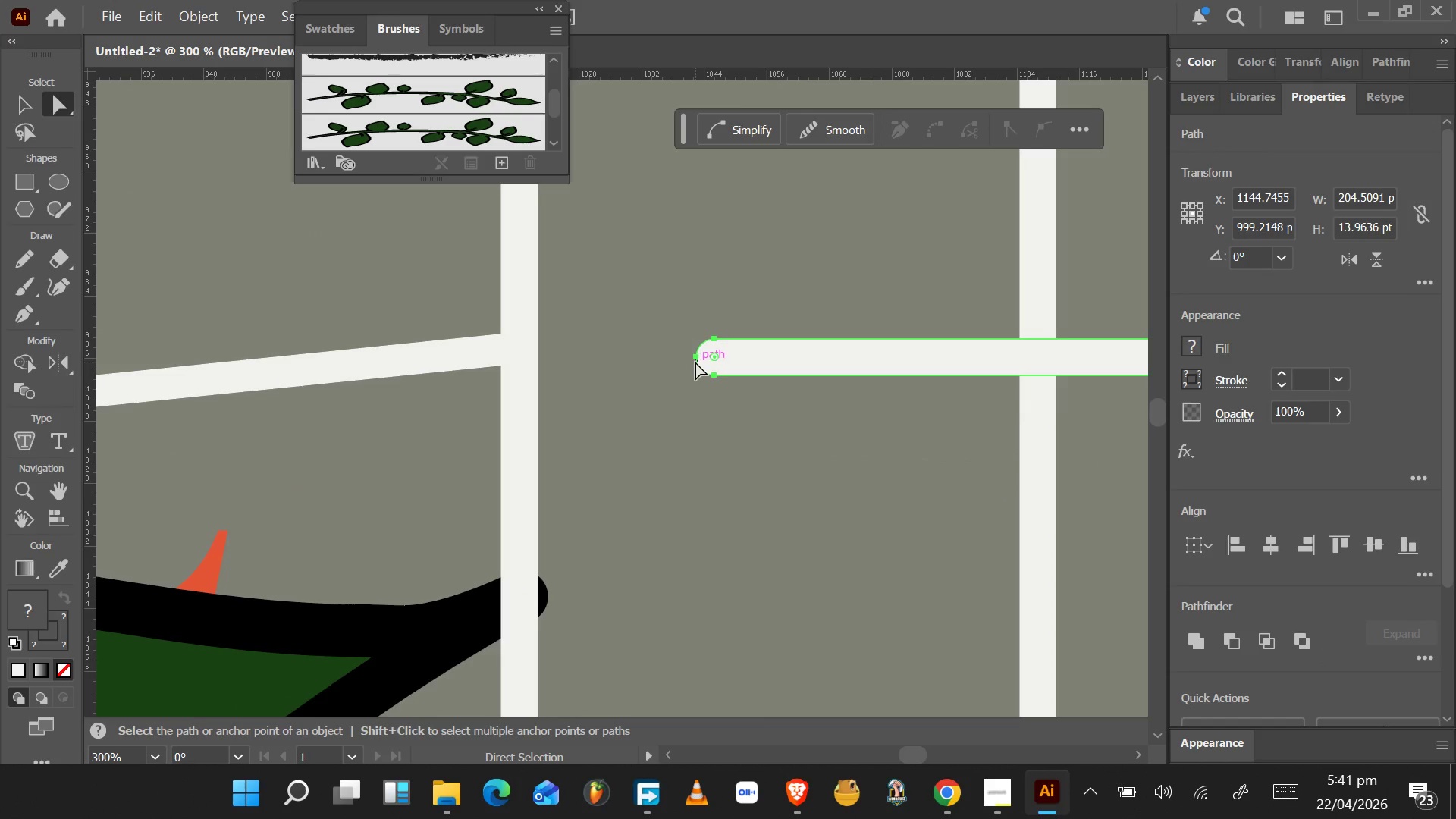 
left_click_drag(start_coordinate=[695, 361], to_coordinate=[520, 355])
 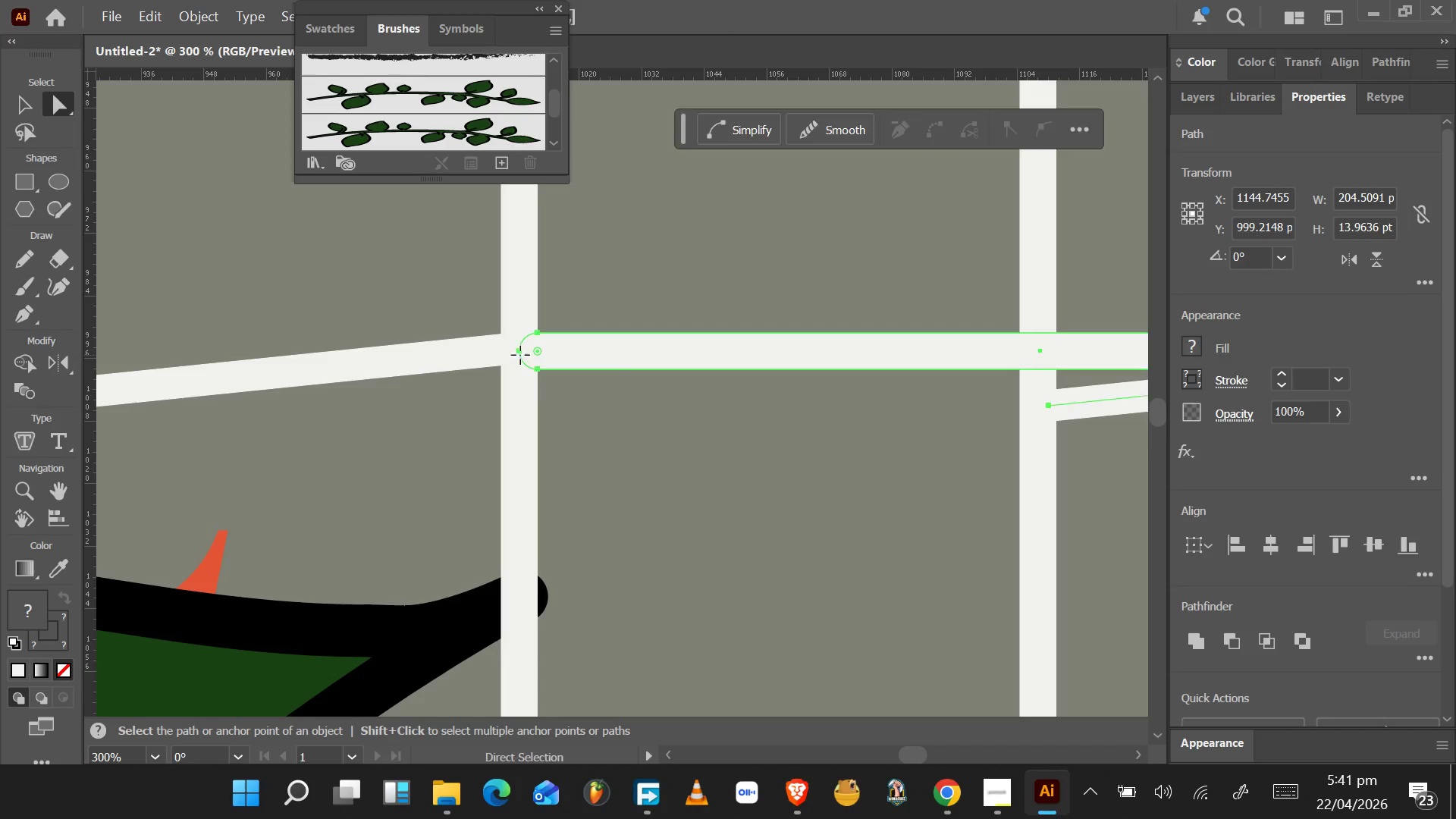 
left_click([520, 355])
 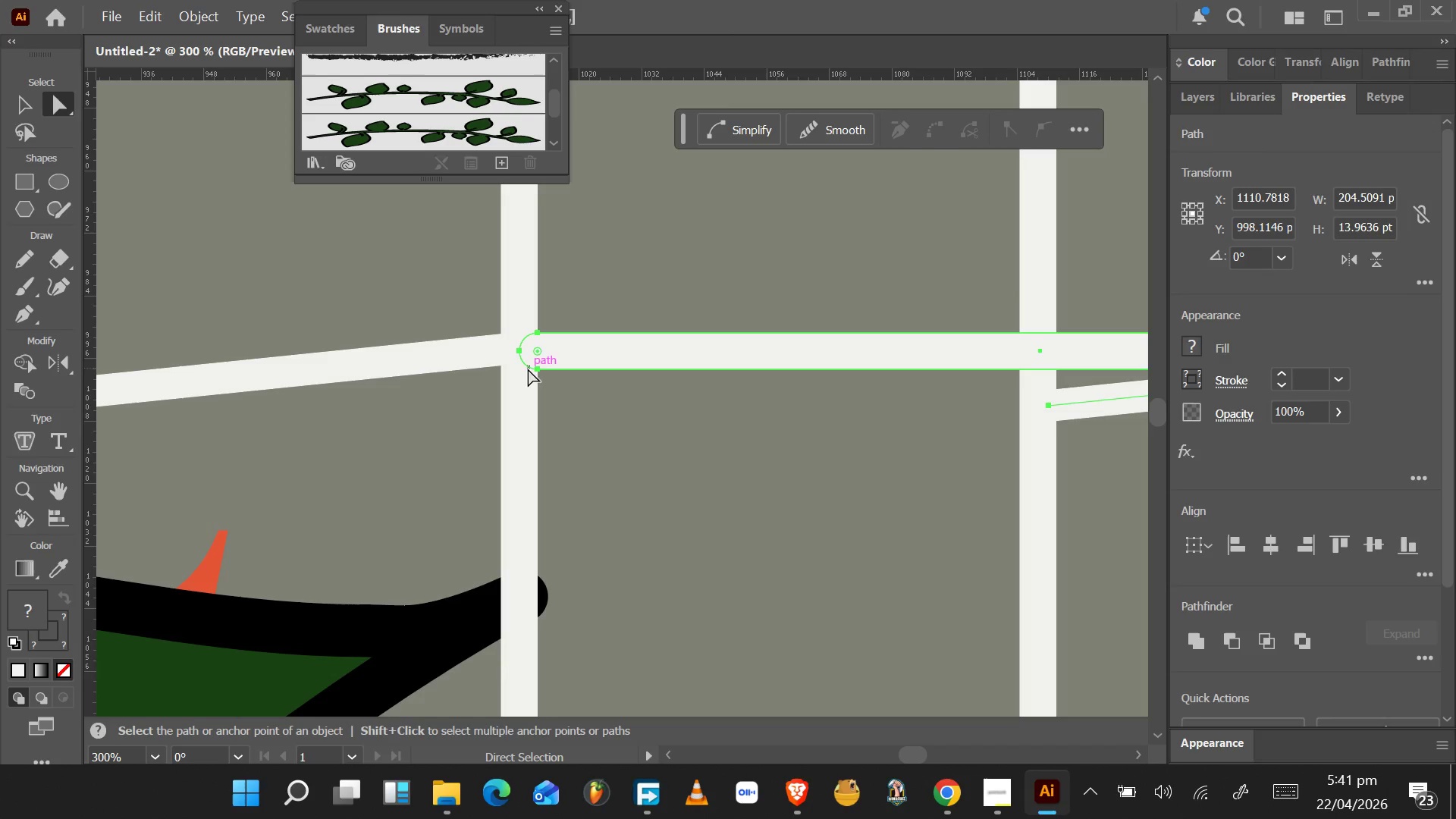 
hold_key(key=AltLeft, duration=0.78)
scroll: coordinate [533, 385], scroll_direction: down, amount: 3.0
 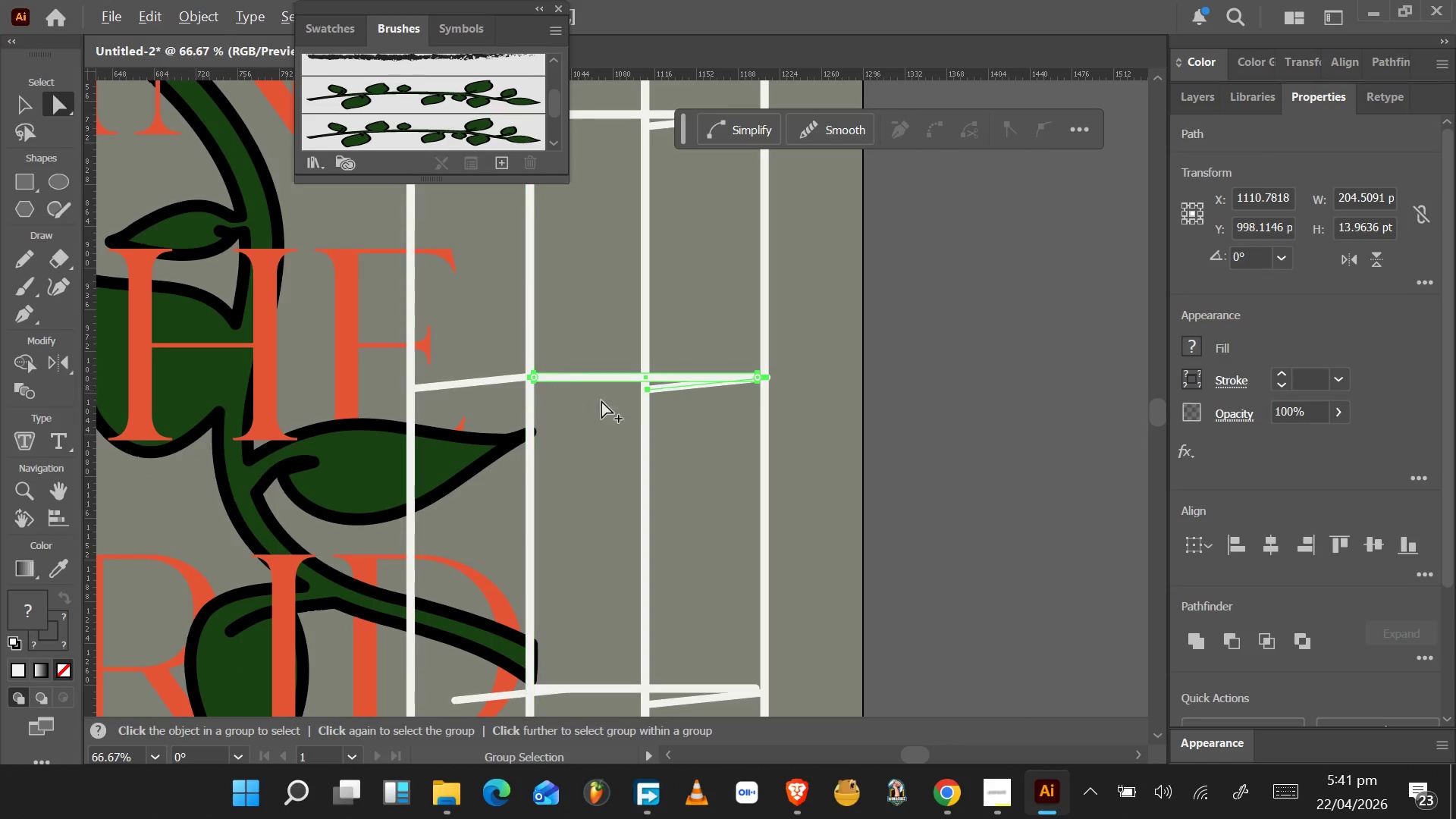 
hold_key(key=AltLeft, duration=1.5)
scroll: coordinate [763, 374], scroll_direction: up, amount: 3.0
 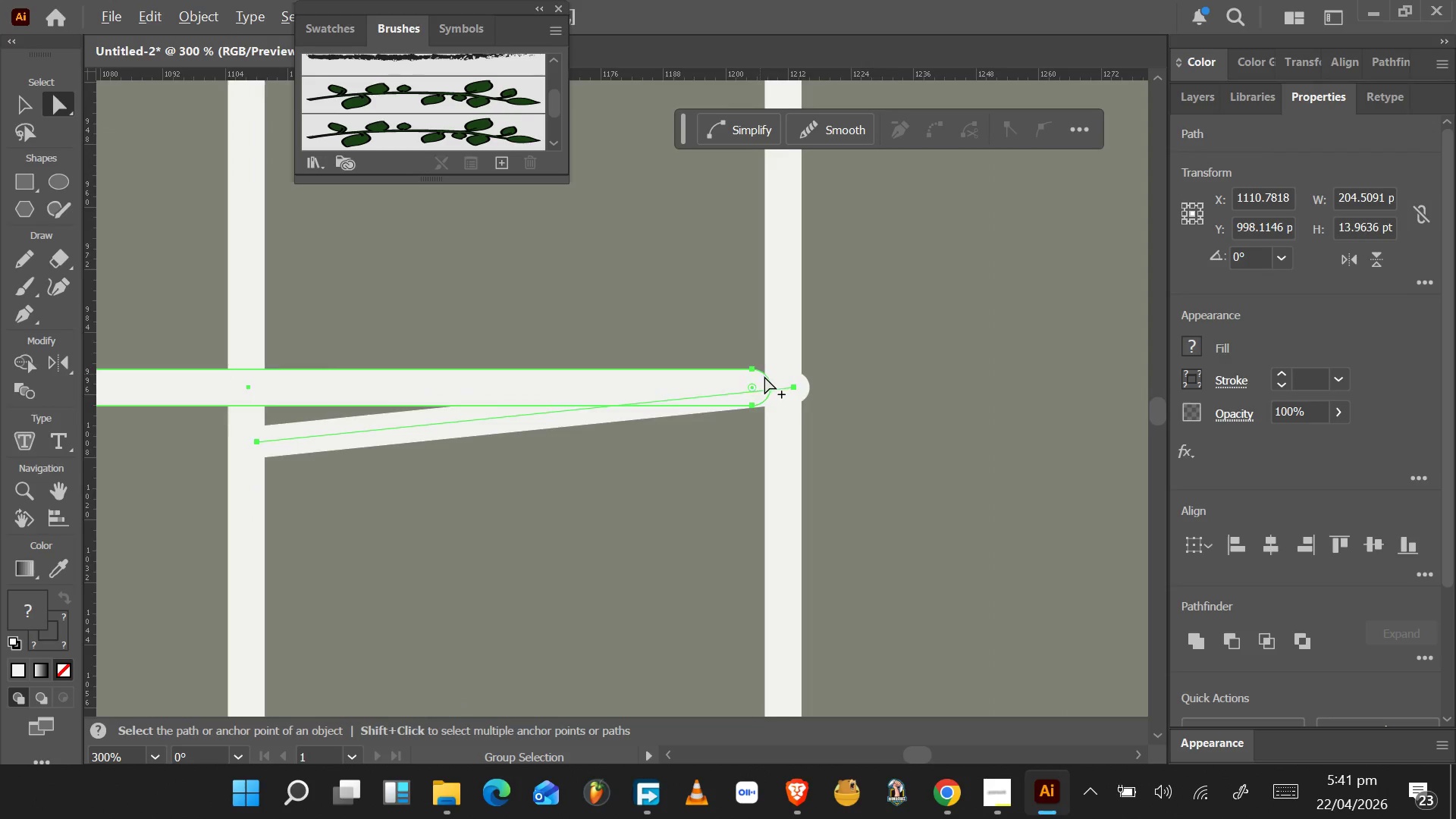 
hold_key(key=AltLeft, duration=0.55)
 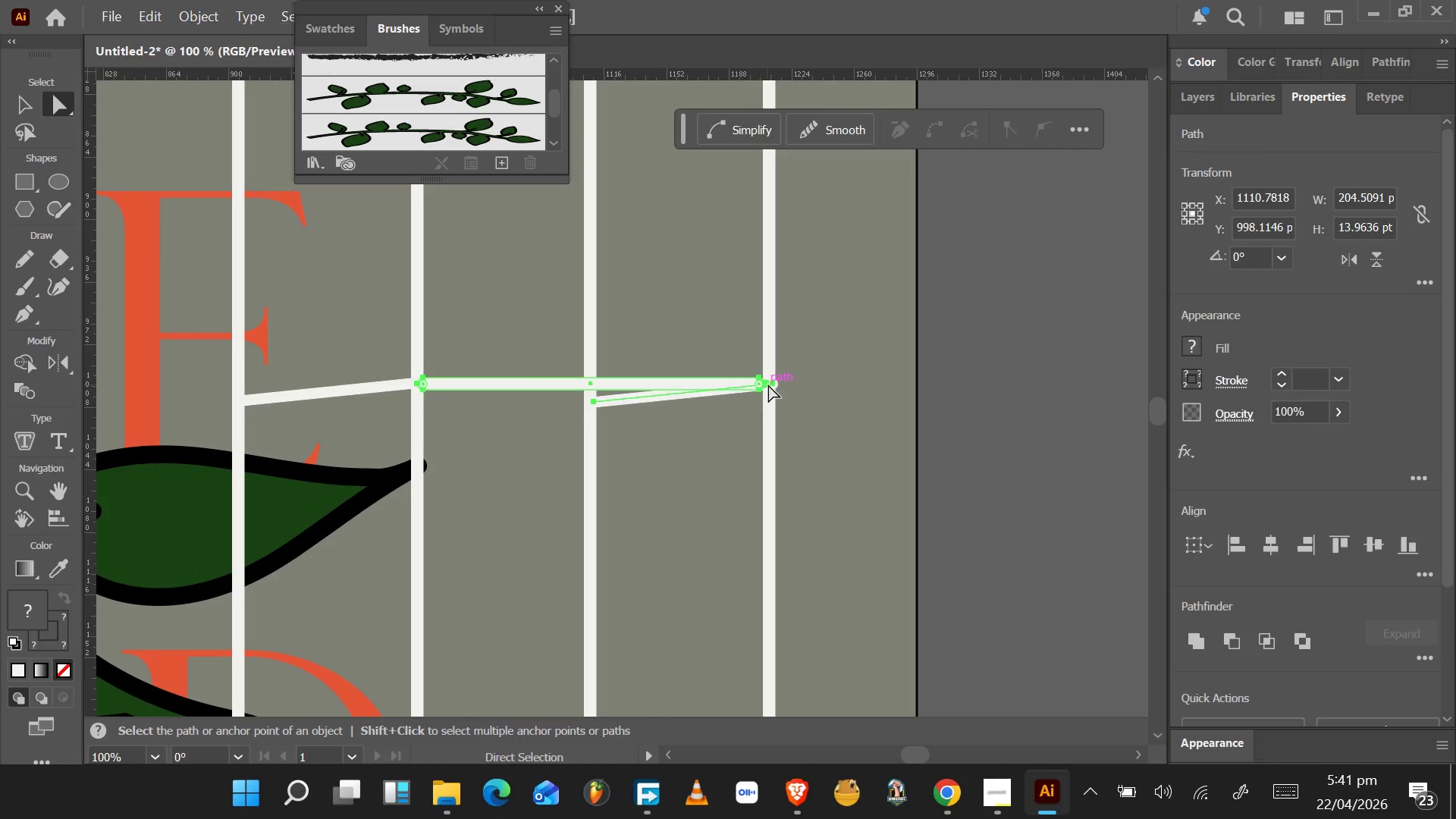 
scroll: coordinate [763, 384], scroll_direction: down, amount: 3.0
 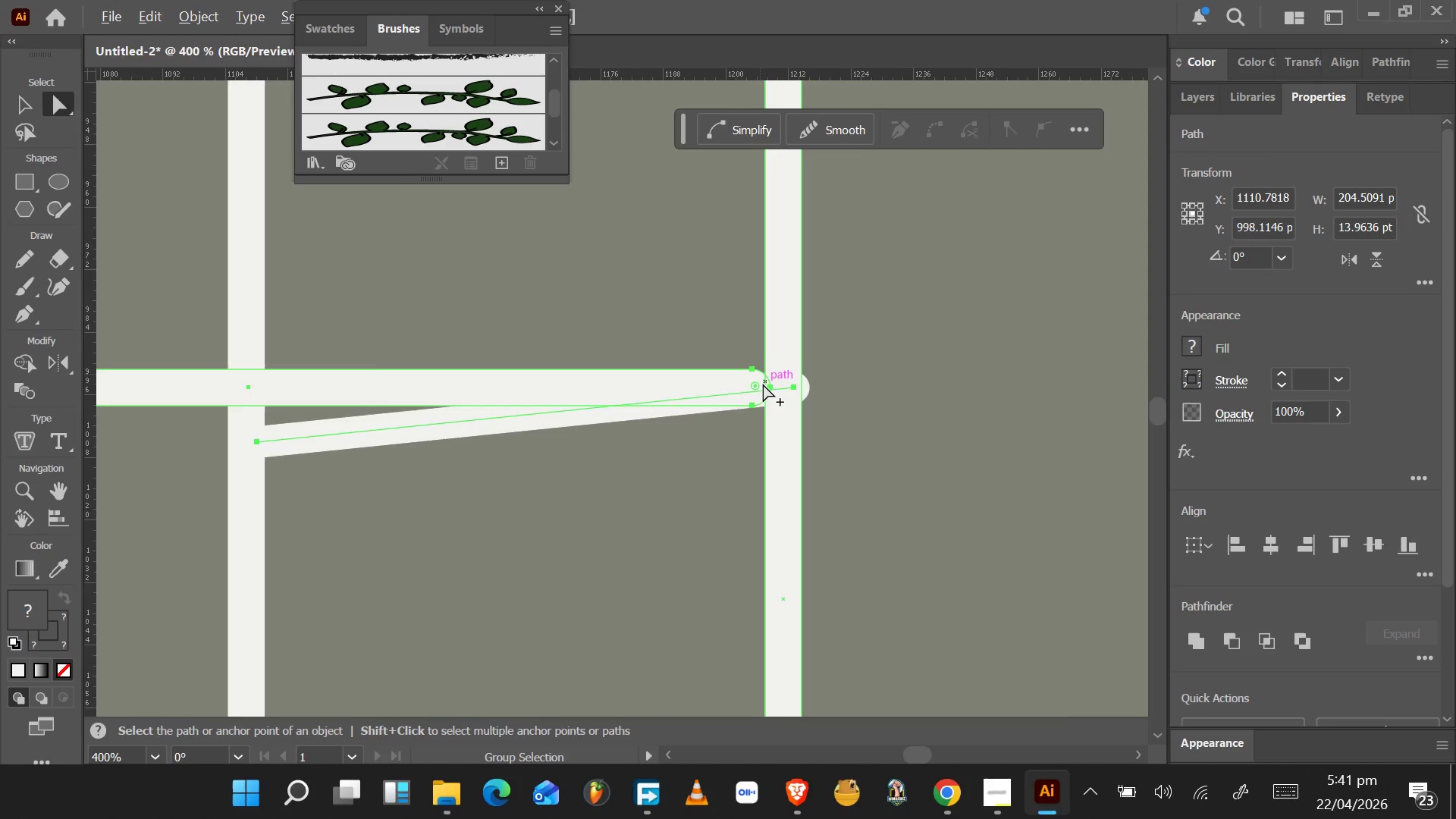 
hold_key(key=AltLeft, duration=0.83)
scroll: coordinate [774, 384], scroll_direction: up, amount: 4.0
 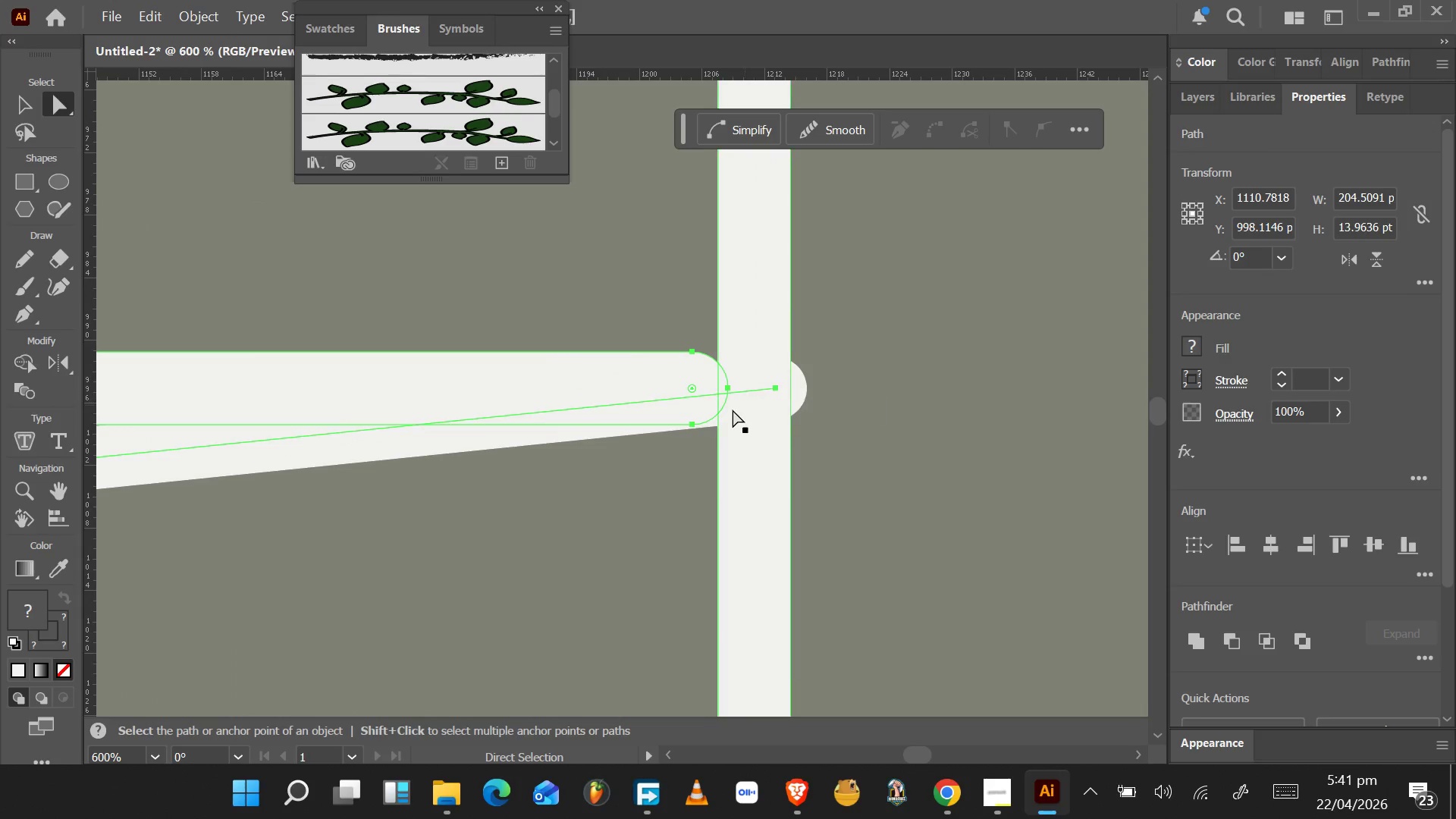 
hold_key(key=AltLeft, duration=0.67)
scroll: coordinate [732, 413], scroll_direction: down, amount: 2.0
 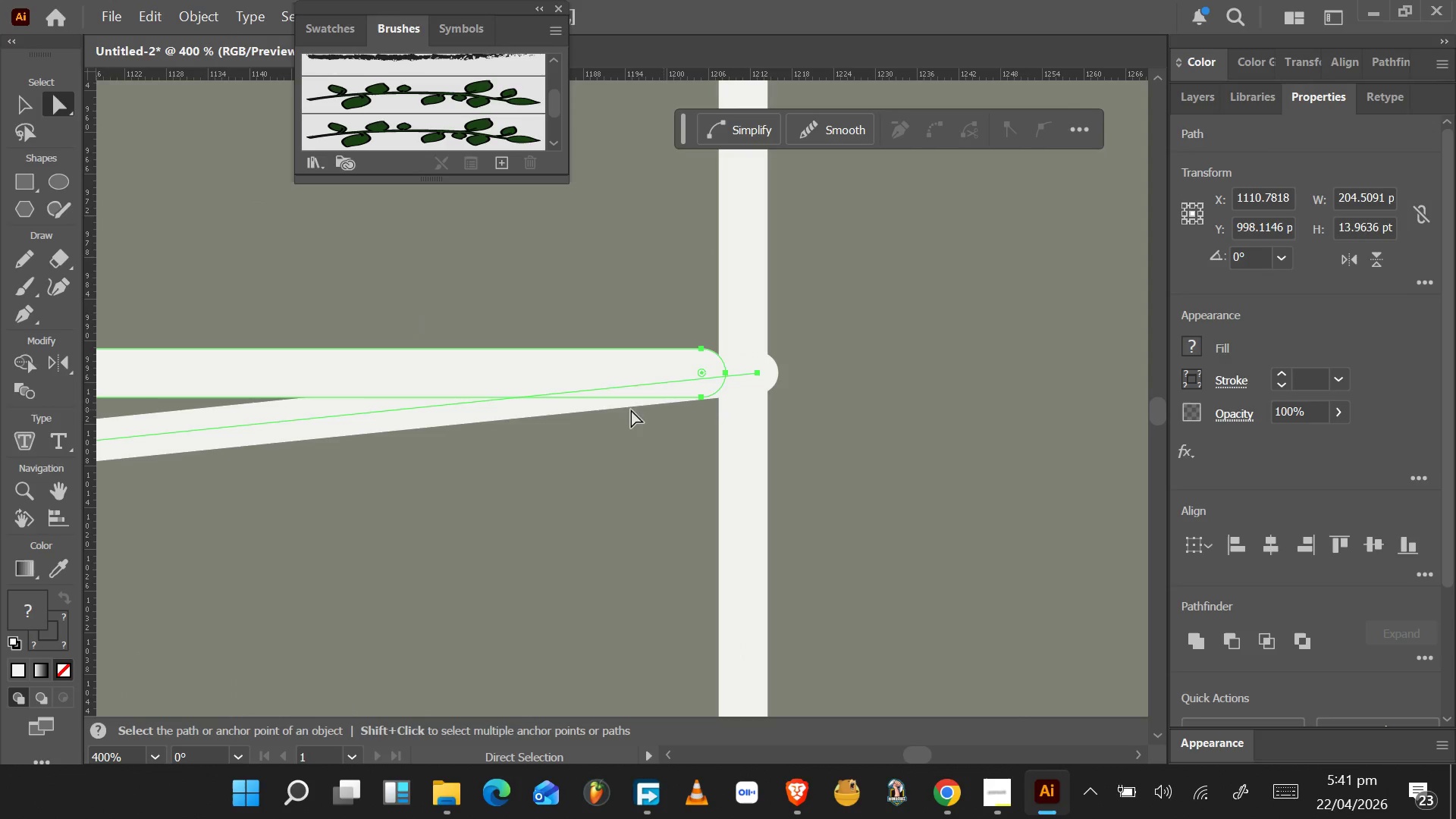 
hold_key(key=AltLeft, duration=0.41)
scroll: coordinate [774, 373], scroll_direction: up, amount: 2.0
 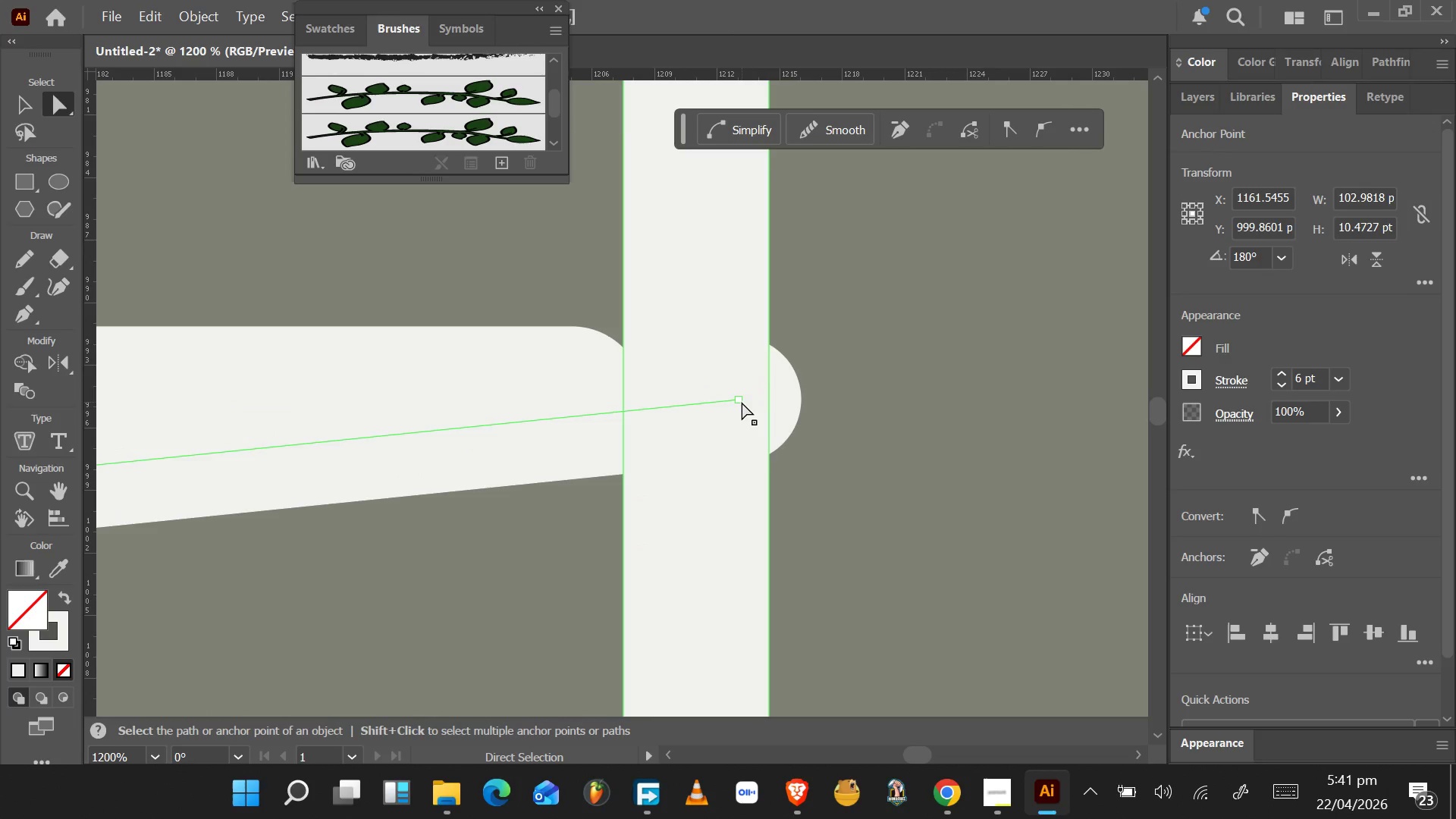 
left_click_drag(start_coordinate=[741, 402], to_coordinate=[692, 394])
 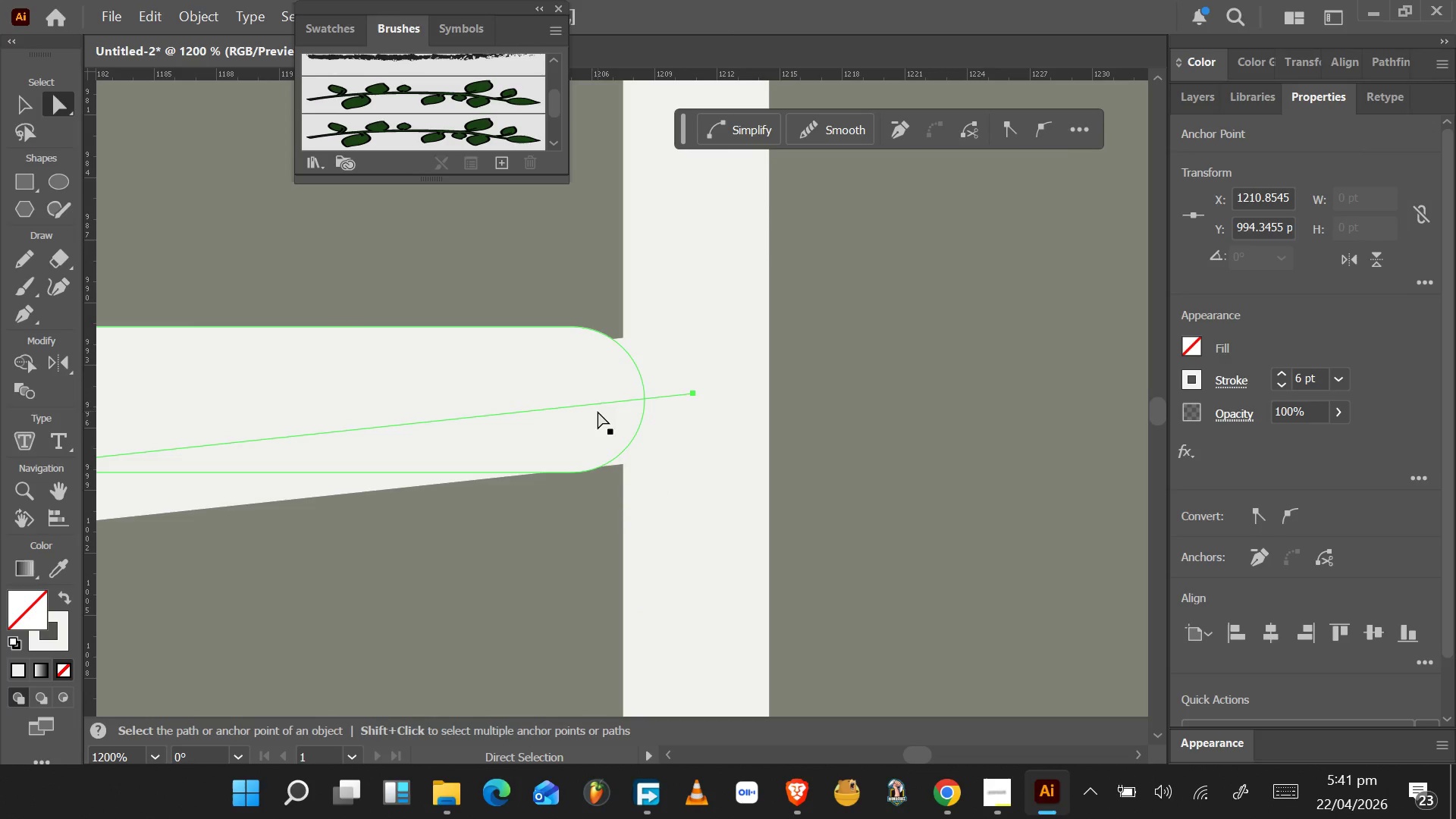 
left_click([540, 436])
 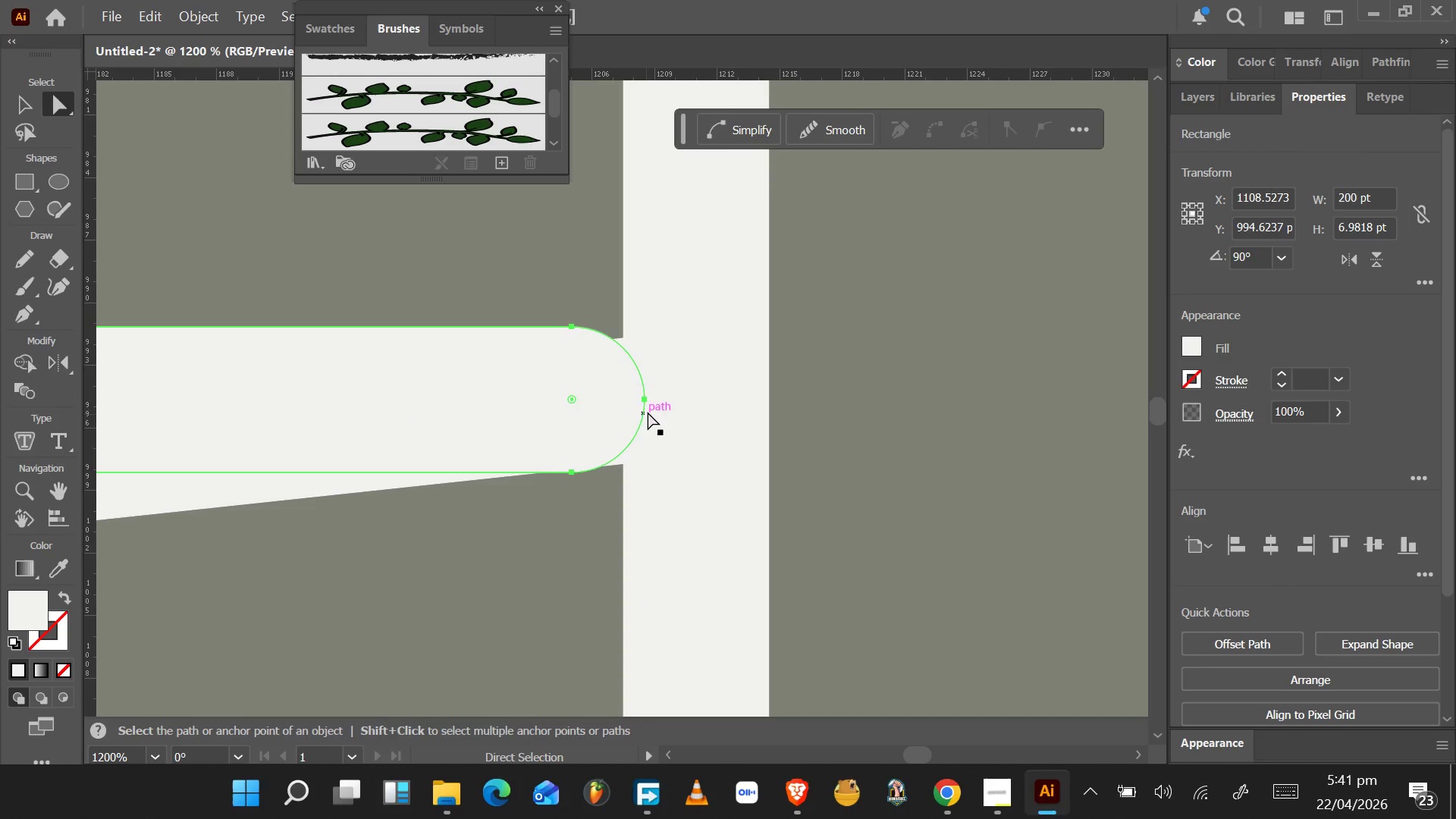 
hold_key(key=AltLeft, duration=1.53)
scroll: coordinate [651, 407], scroll_direction: down, amount: 3.0
 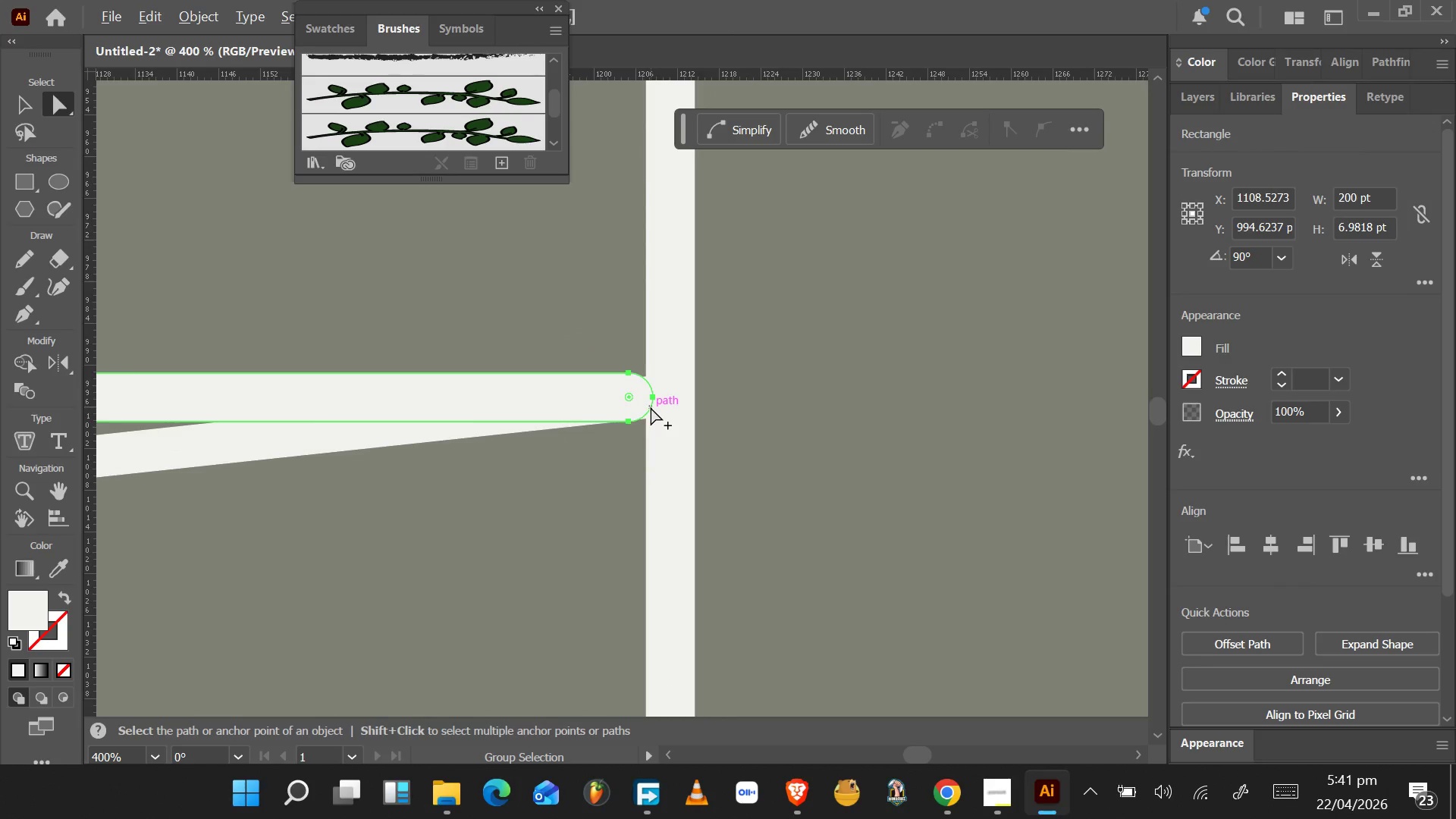 
hold_key(key=AltLeft, duration=0.64)
 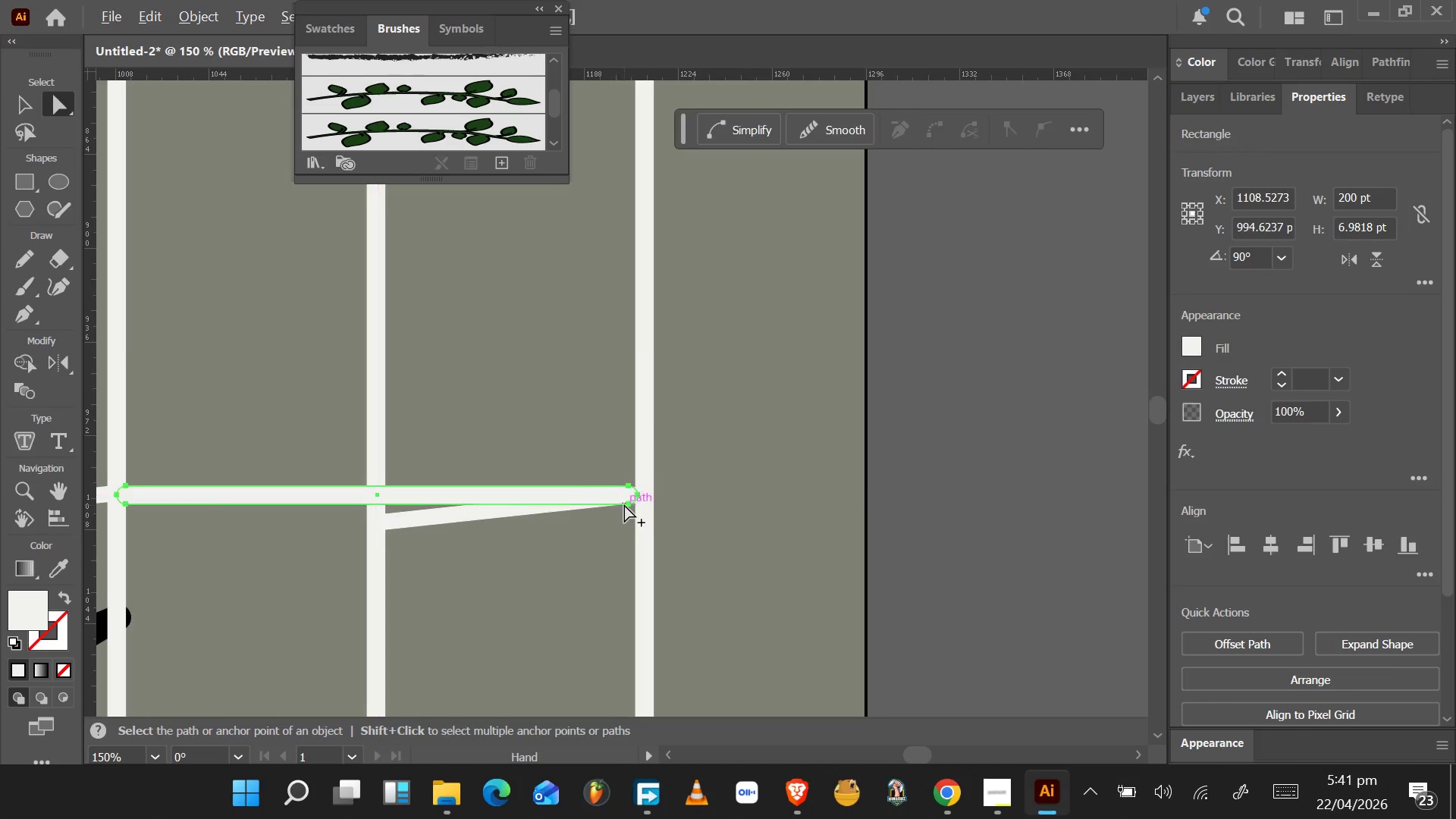 
hold_key(key=AltLeft, duration=0.62)
scroll: coordinate [624, 493], scroll_direction: down, amount: 10.0
 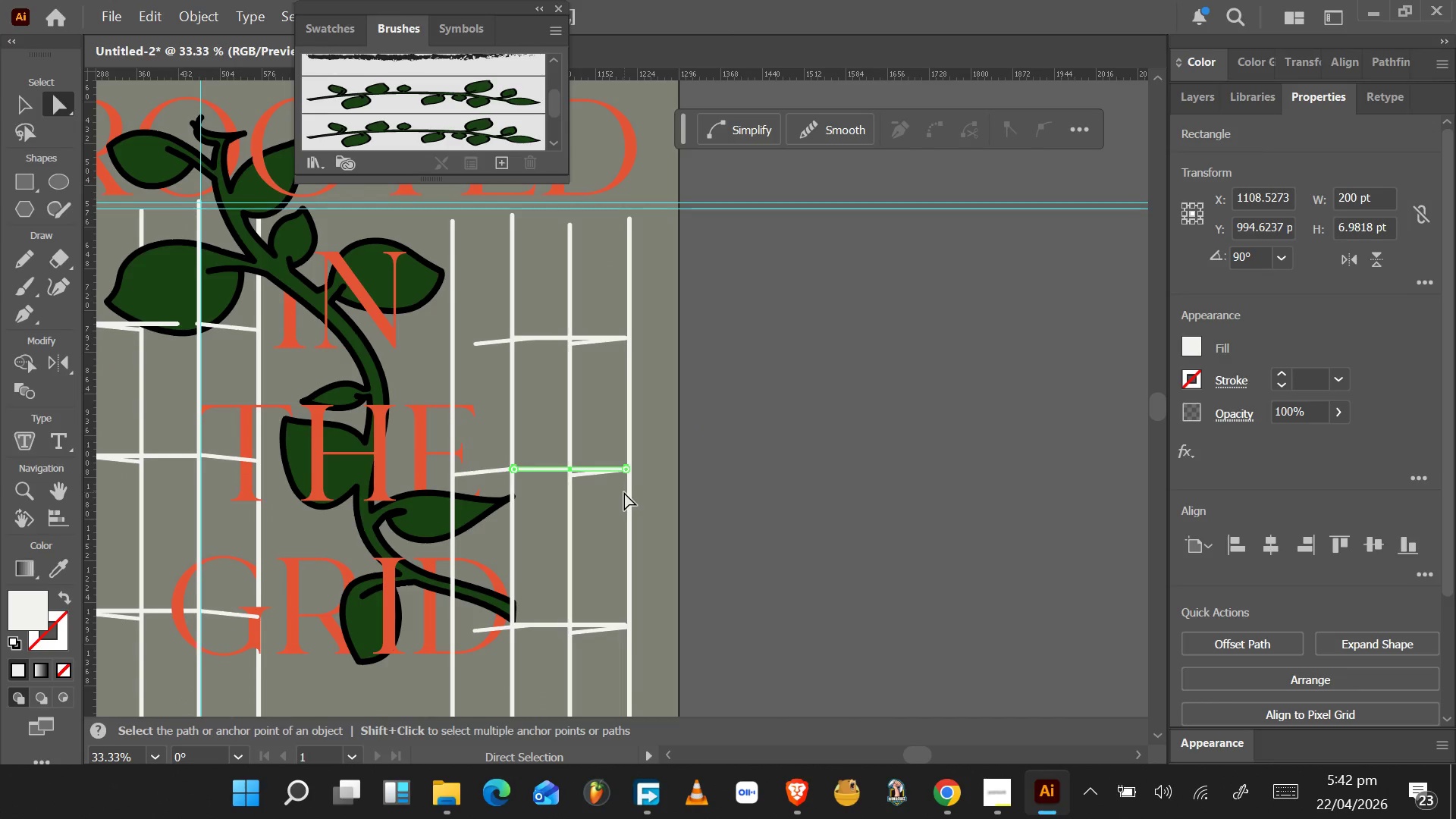 
hold_key(key=AltLeft, duration=1.39)
 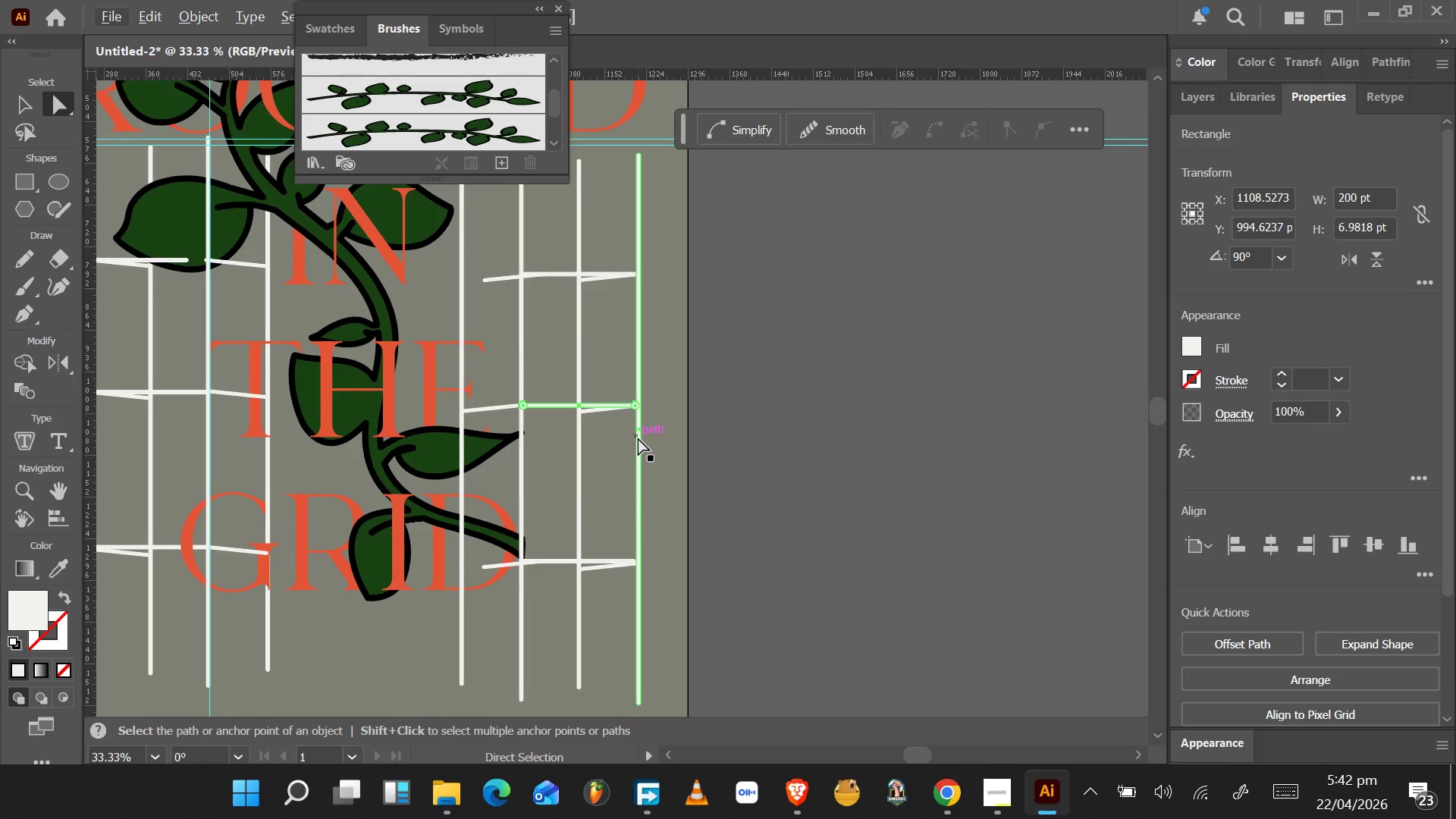 
hold_key(key=AltLeft, duration=1.16)
 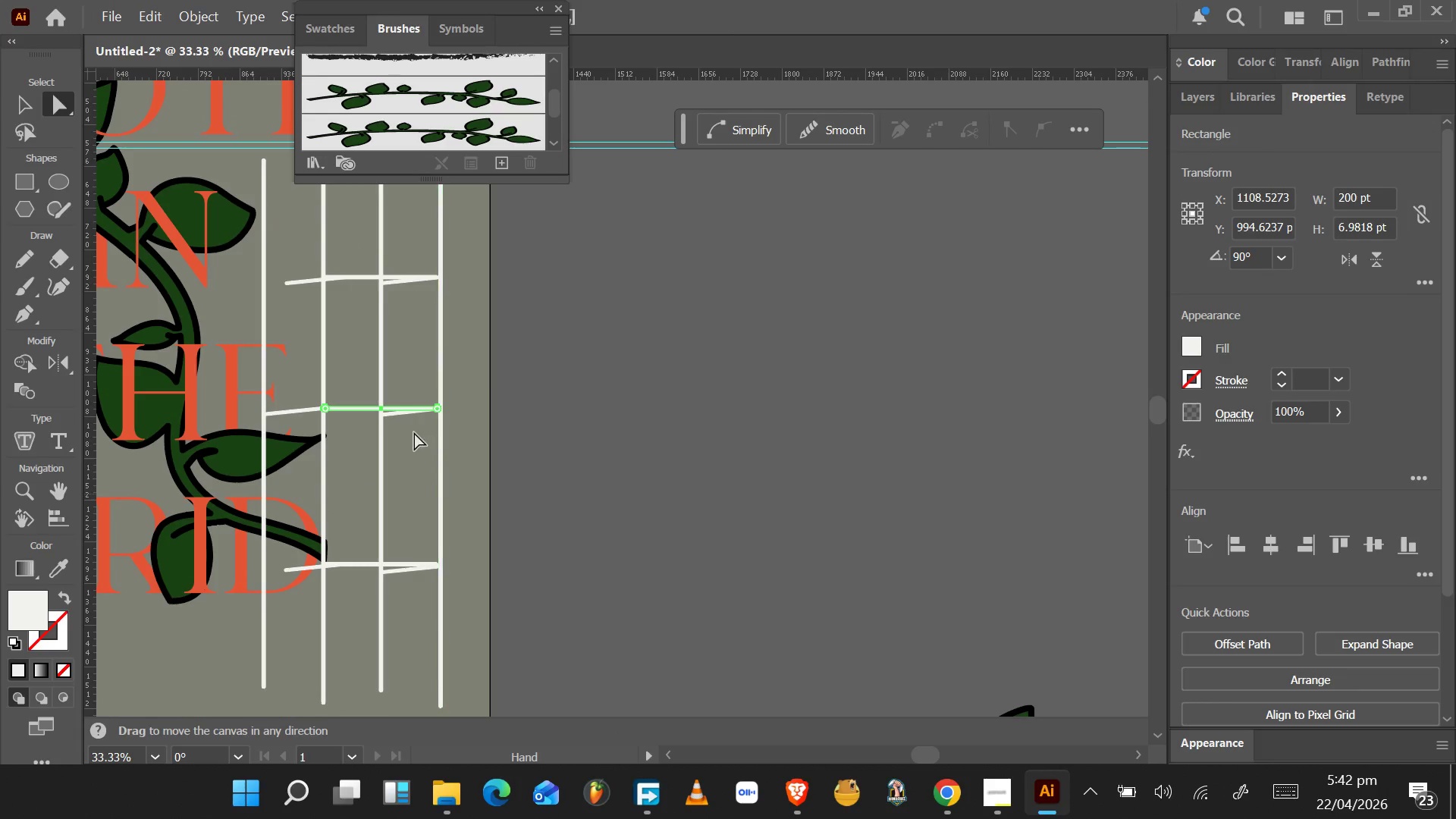 
scroll: coordinate [638, 440], scroll_direction: down, amount: 3.0
 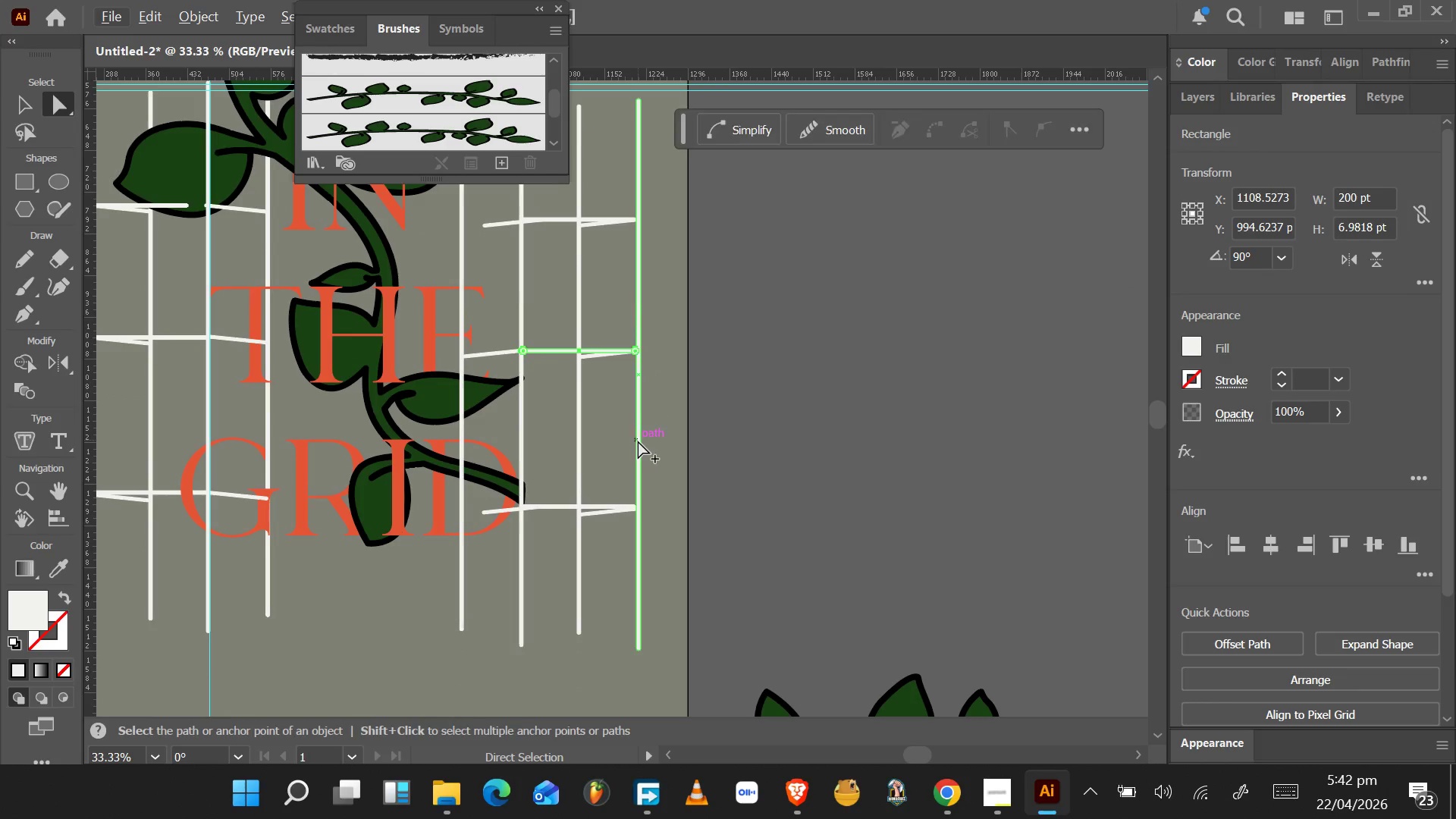 
hold_key(key=AltLeft, duration=0.67)
scroll: coordinate [342, 337], scroll_direction: up, amount: 17.0
 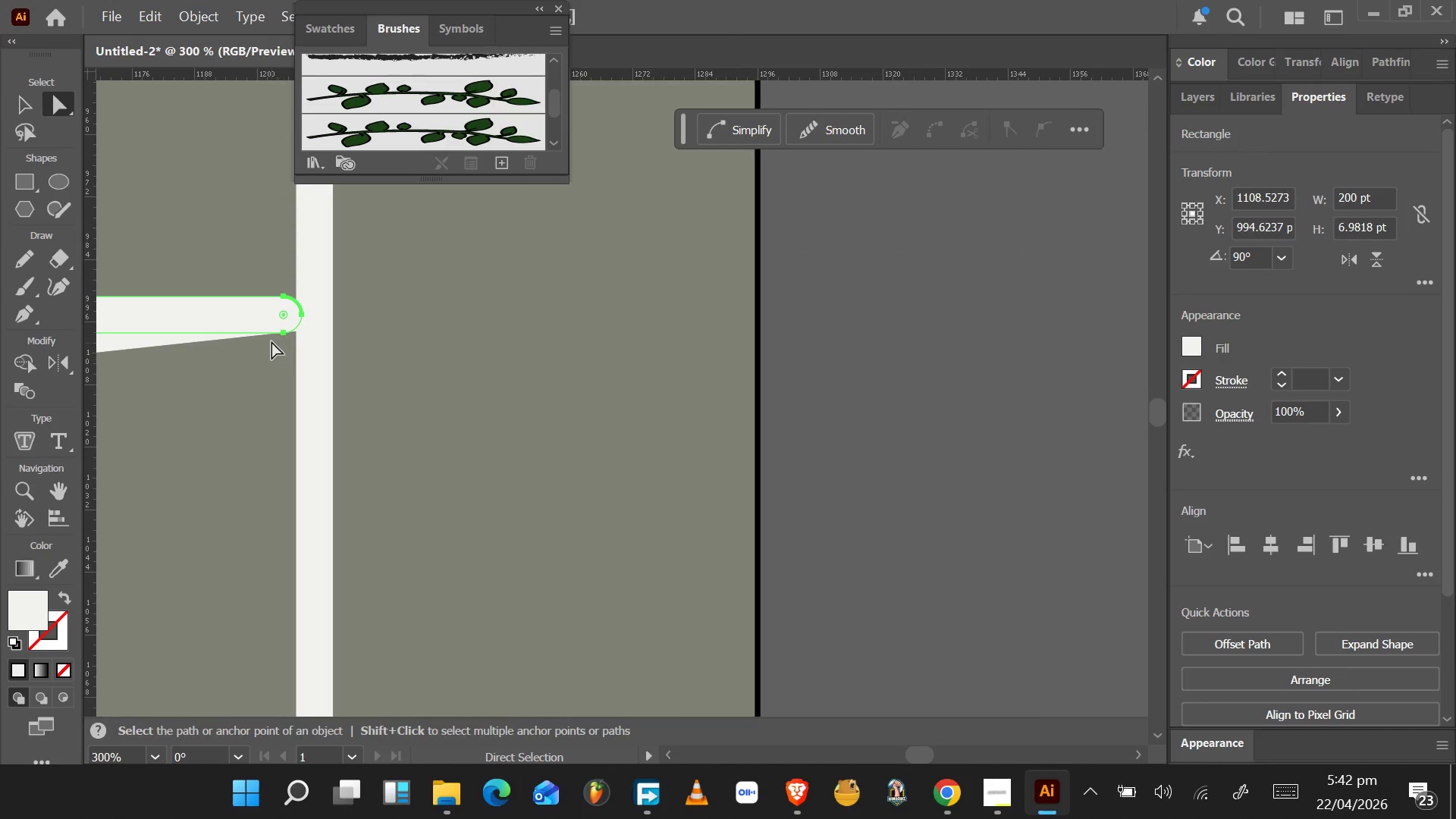 
key(Alt+AltLeft)
 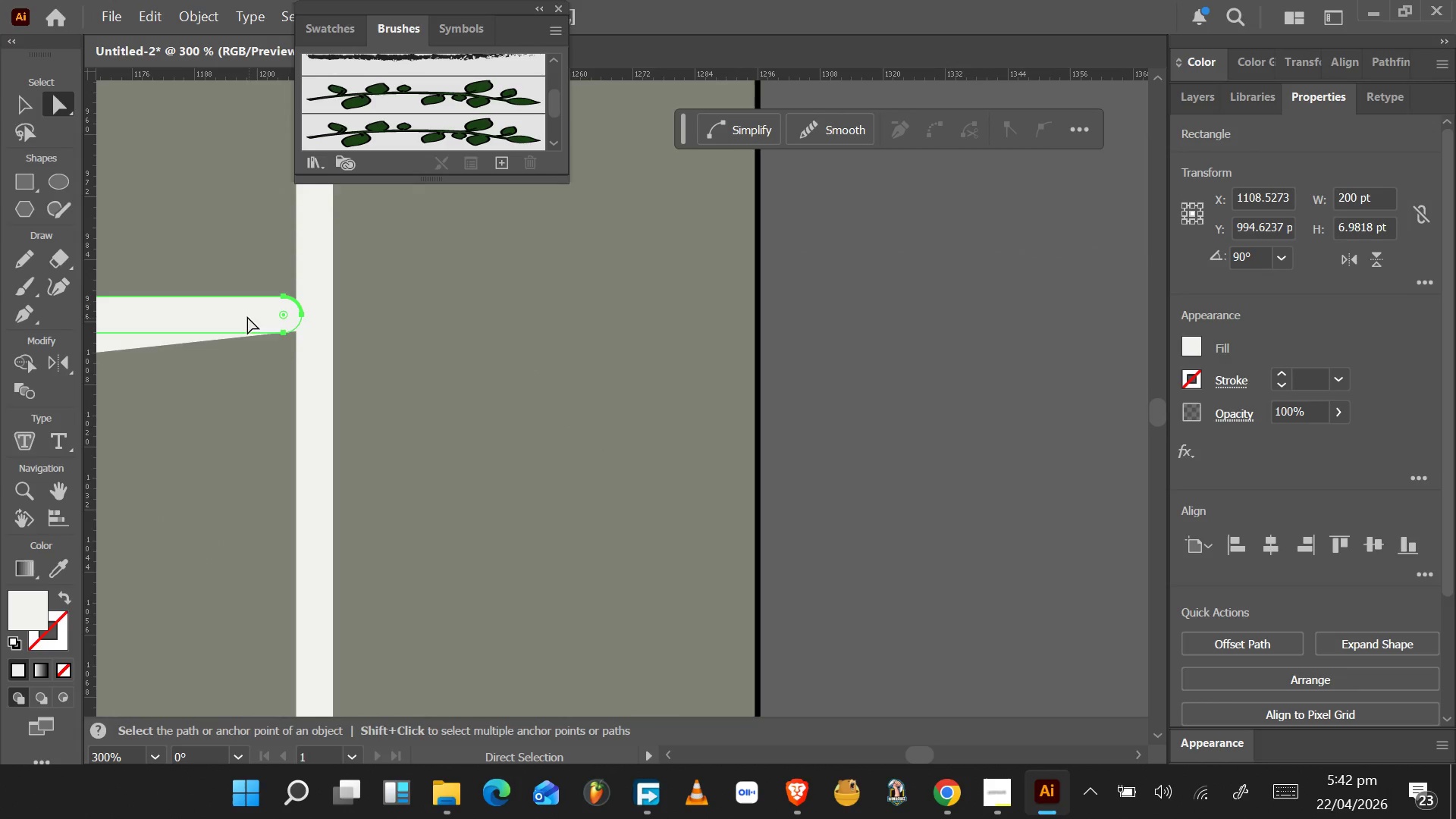 
scroll: coordinate [247, 315], scroll_direction: up, amount: 5.0
 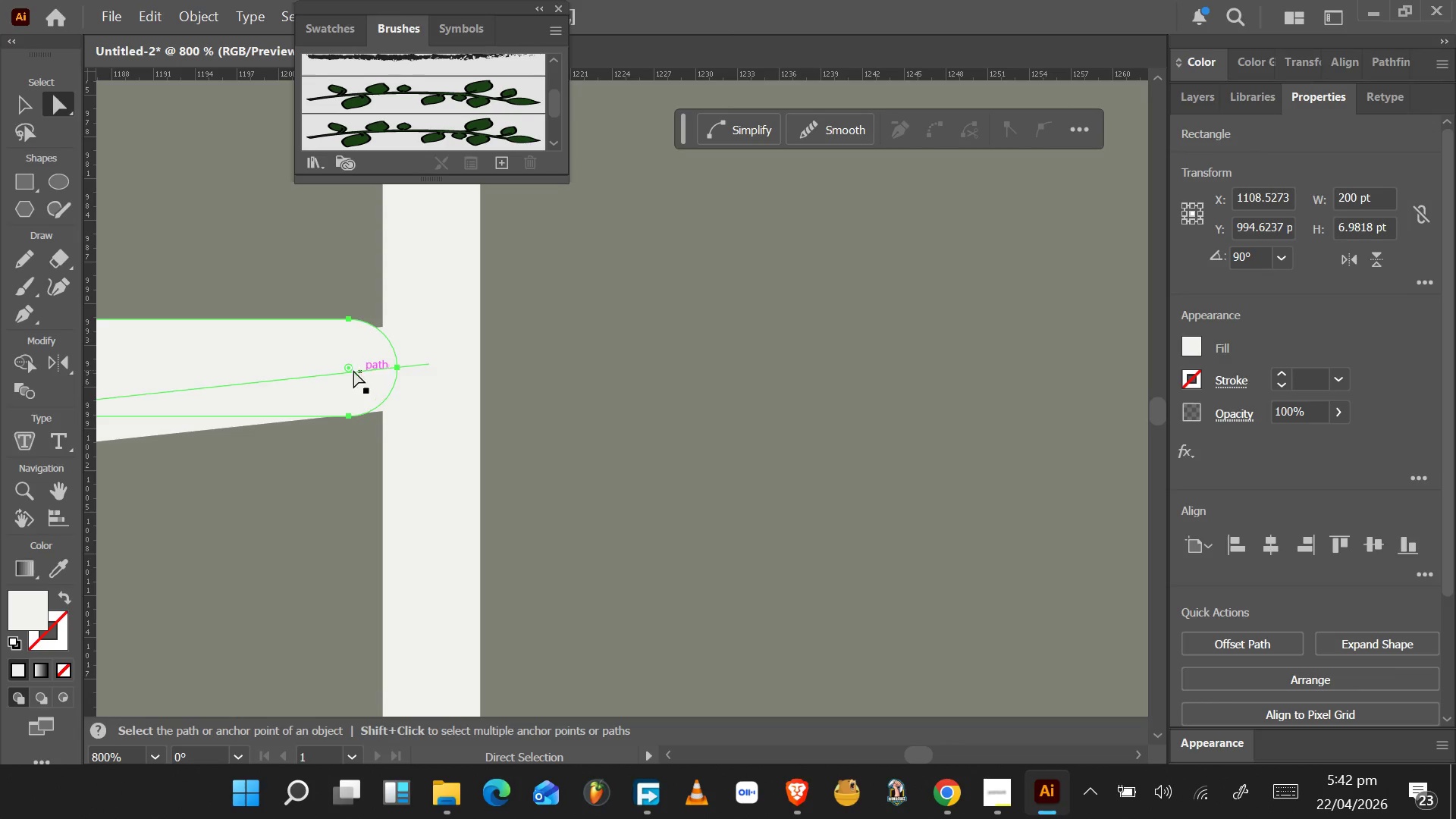 
left_click([348, 367])
 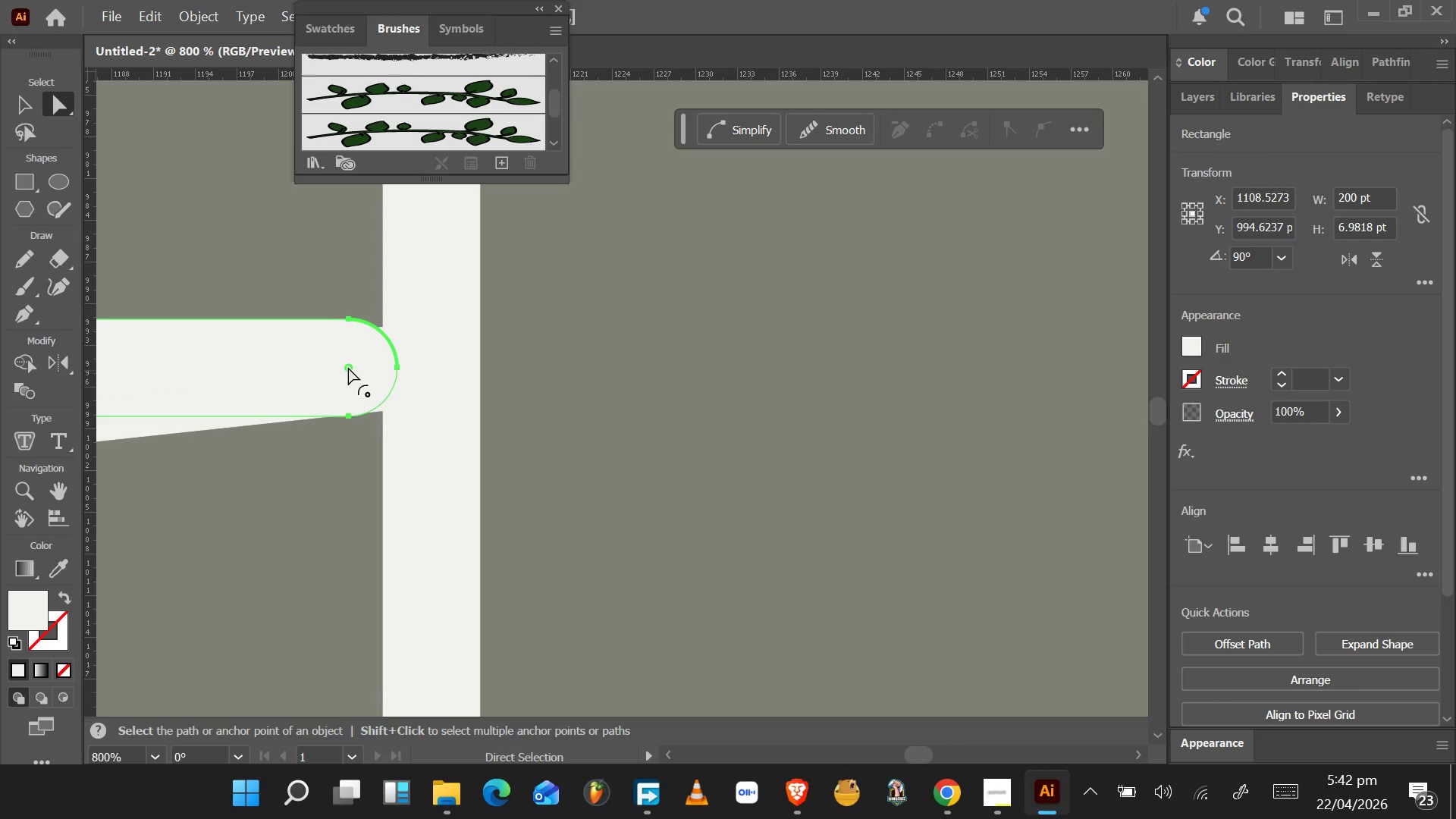 
left_click_drag(start_coordinate=[348, 367], to_coordinate=[255, 377])
 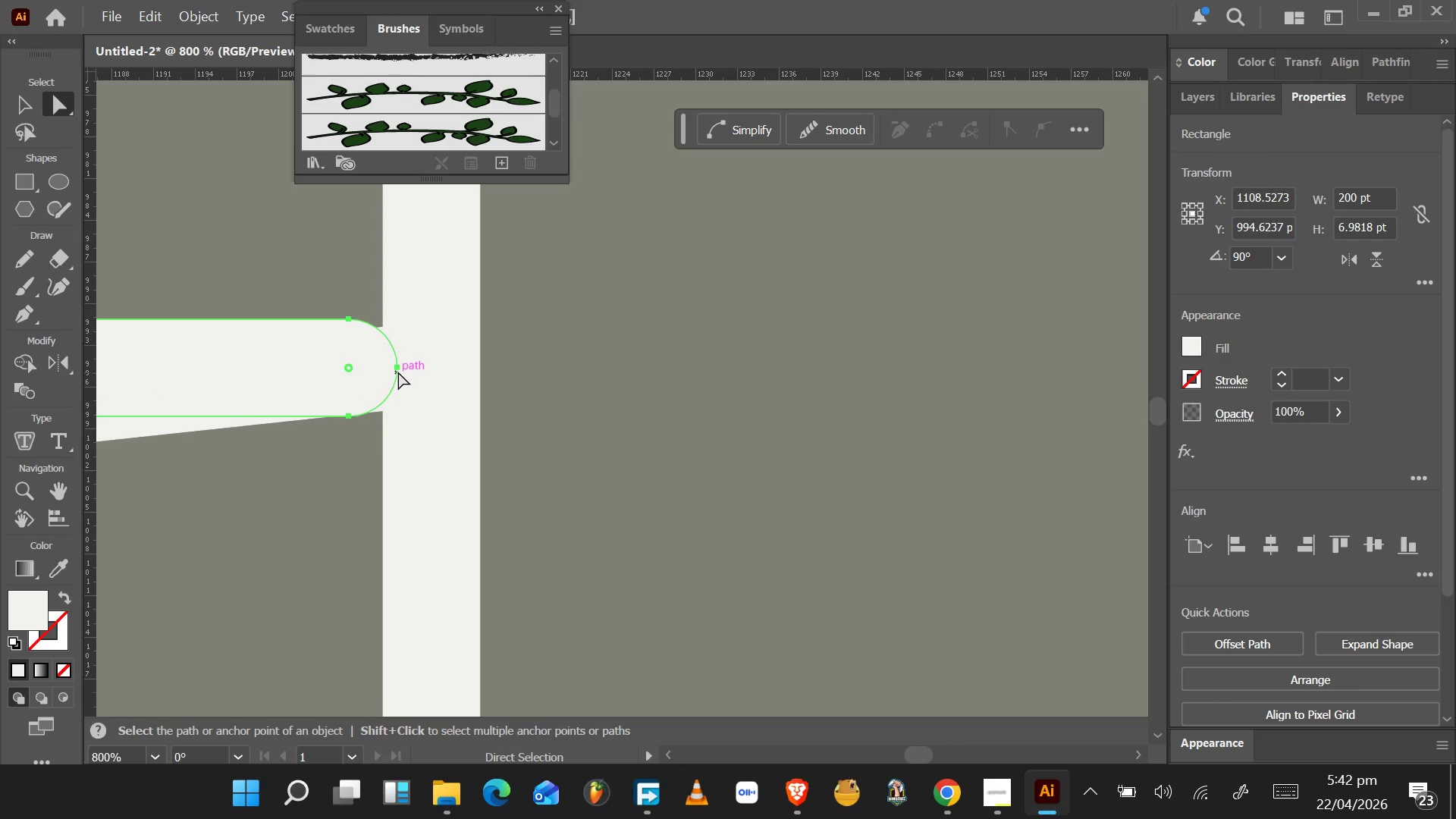 
left_click([398, 370])
 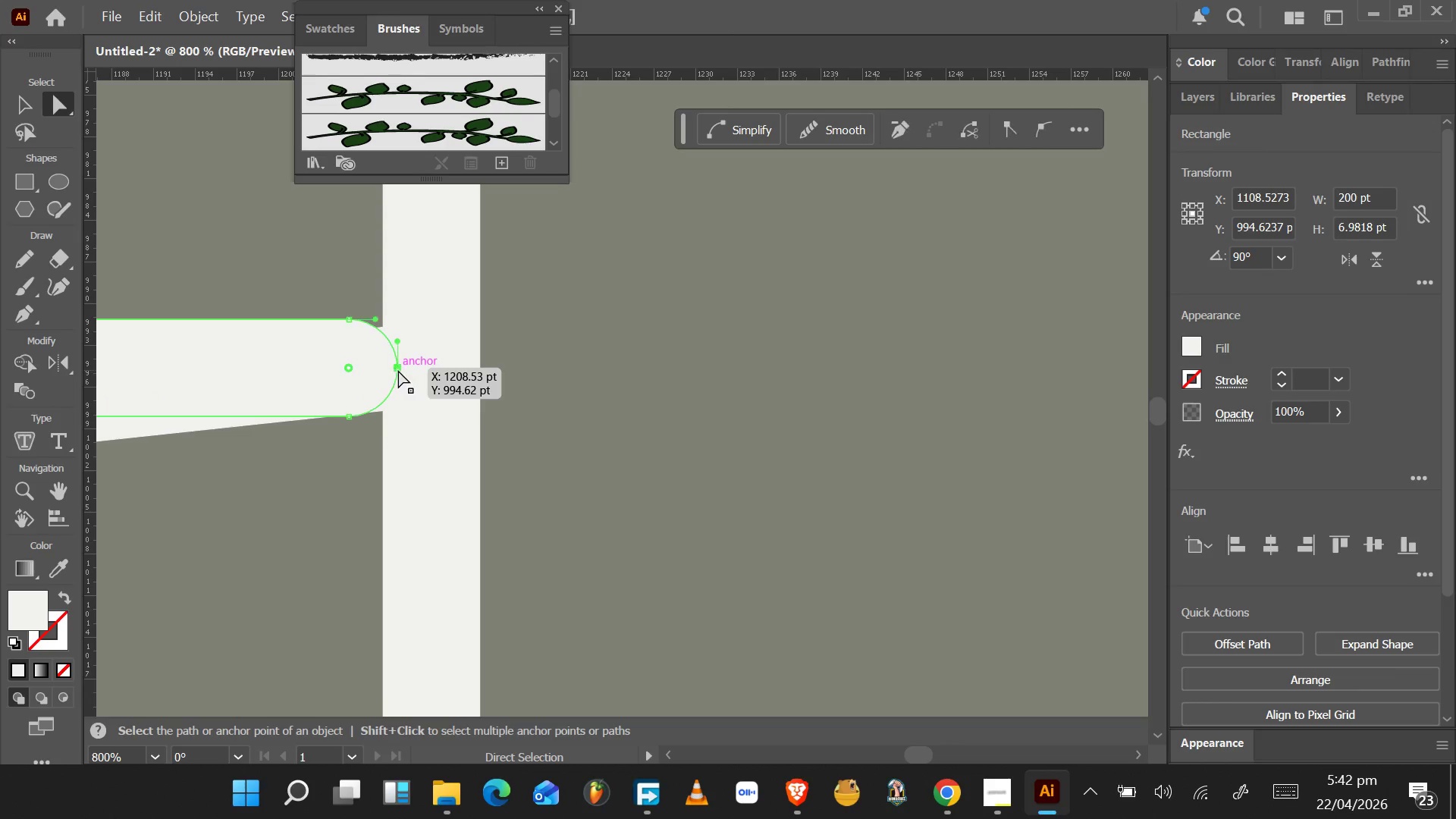 
left_click_drag(start_coordinate=[398, 370], to_coordinate=[261, 371])
 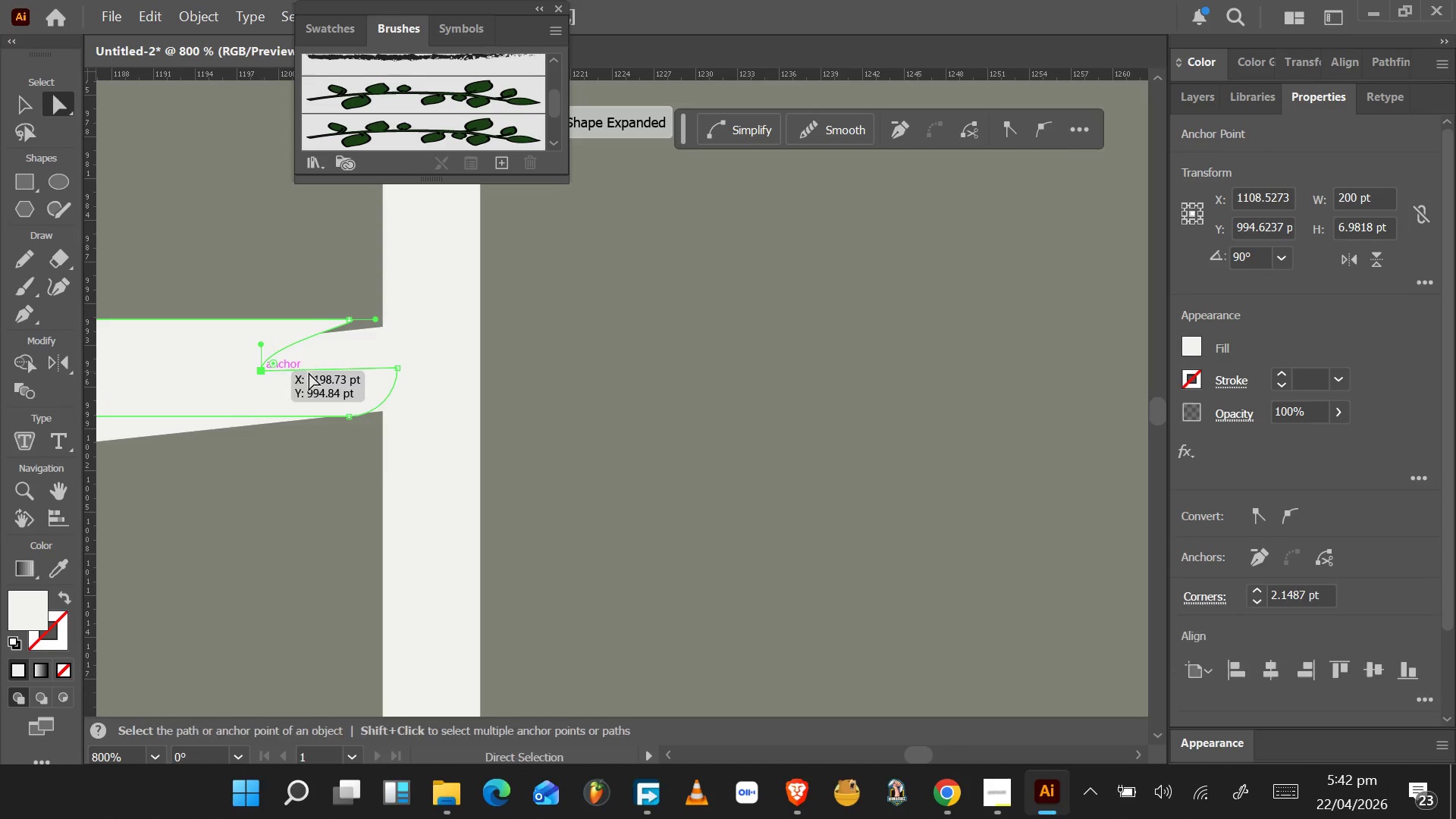 
key(Control+Z)
 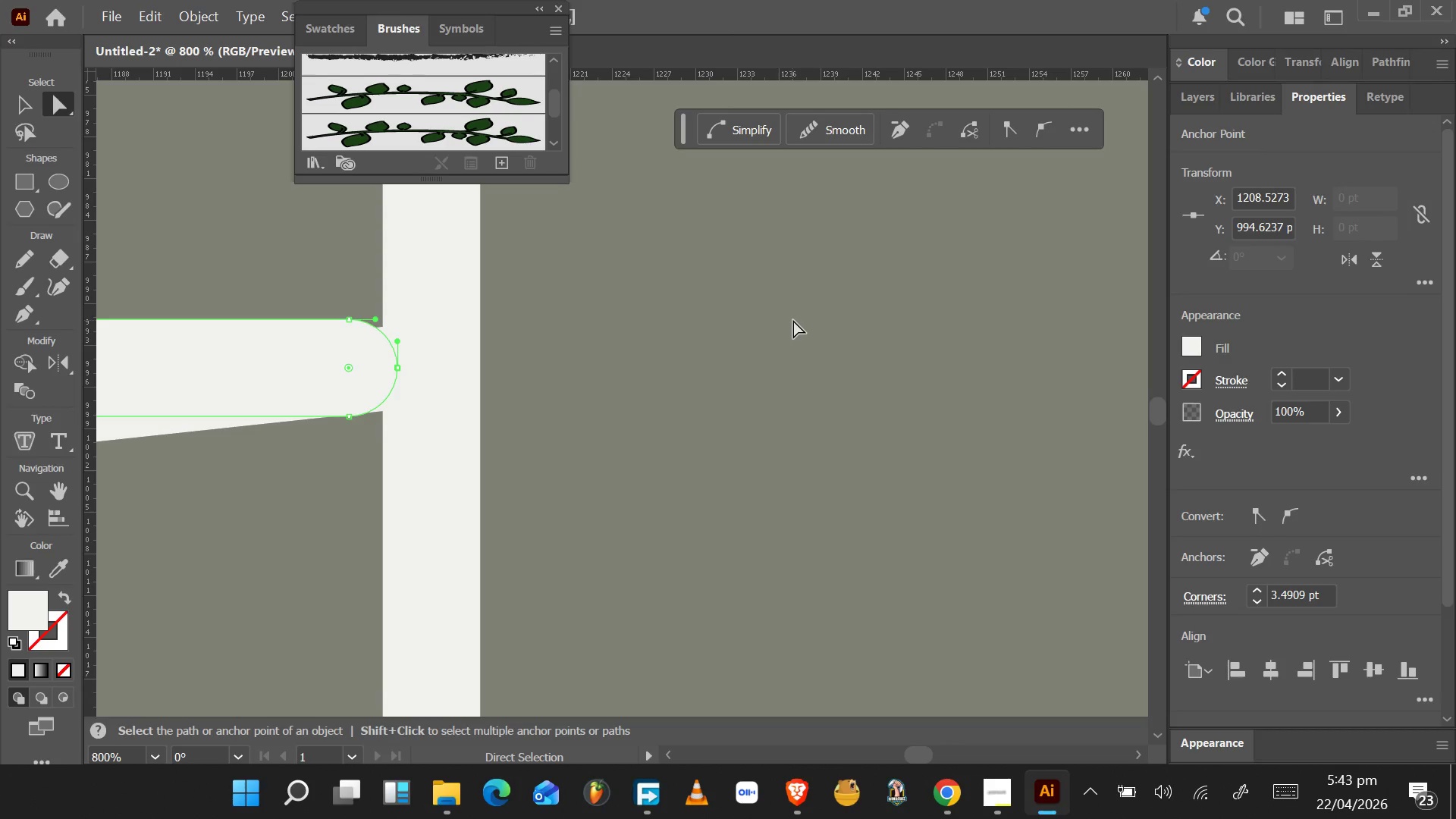 
wait(79.14)
 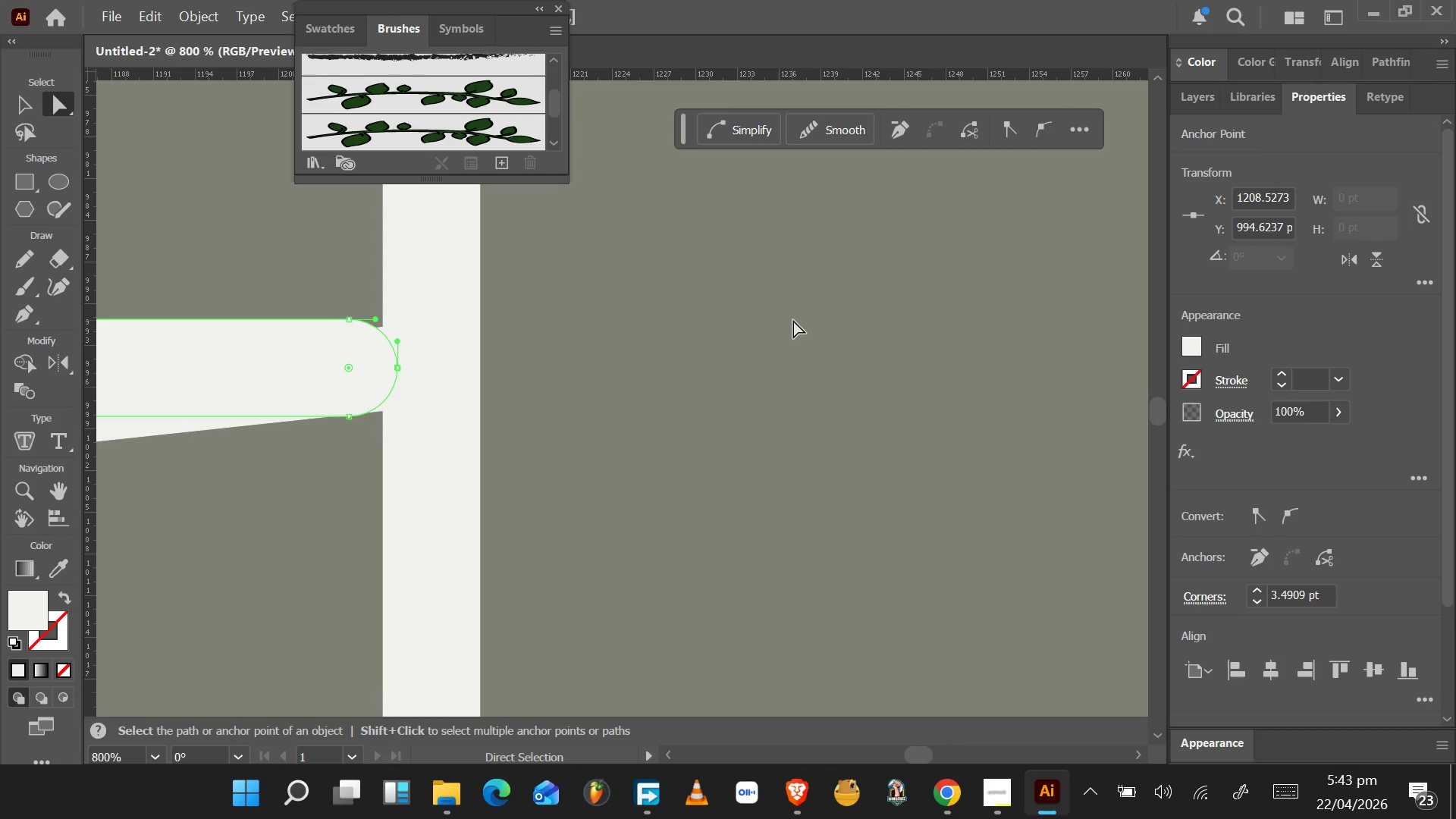 
left_click([808, 322])
 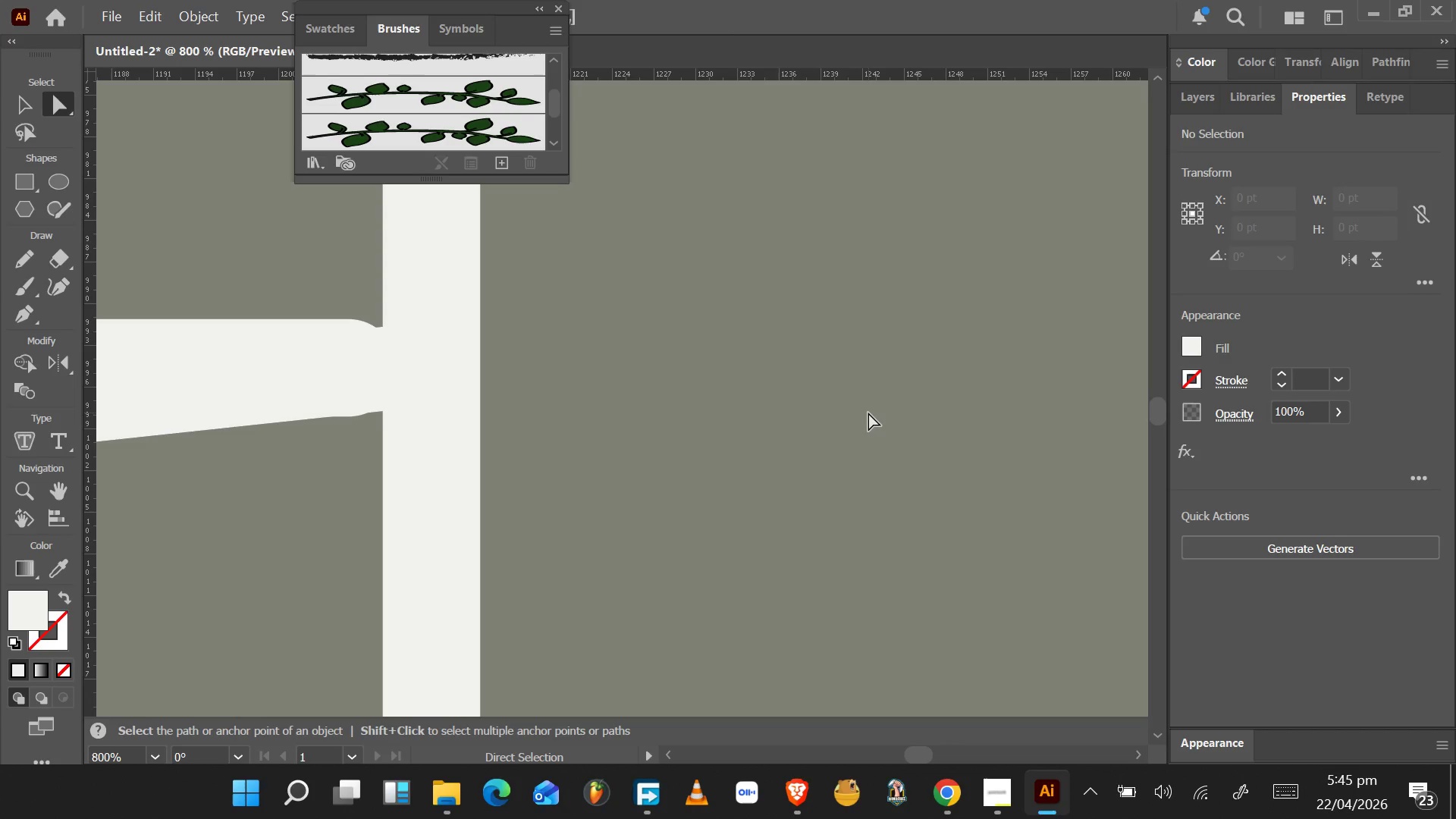 
wait(143.41)
 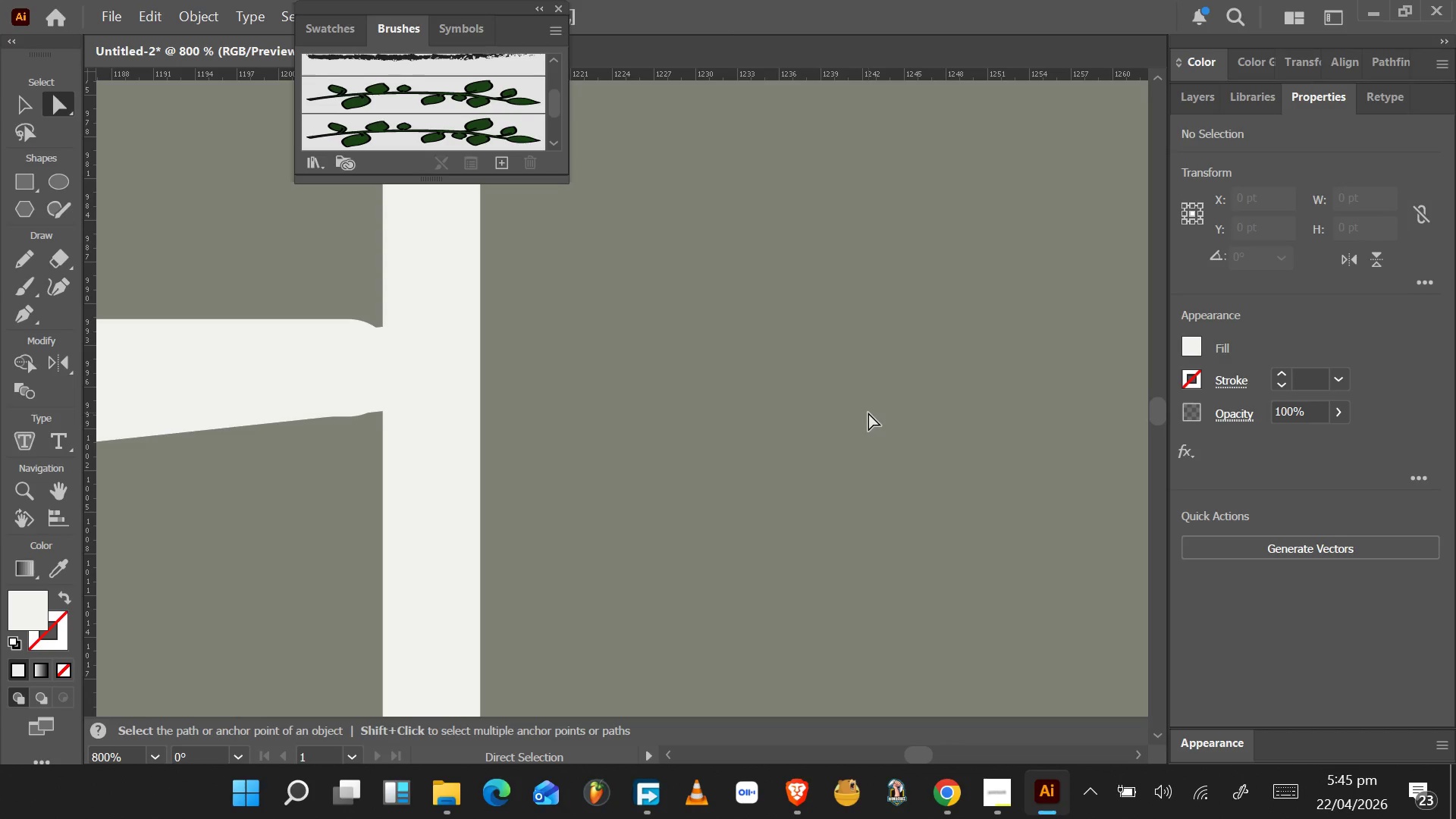 
key(Meta+MetaLeft)
 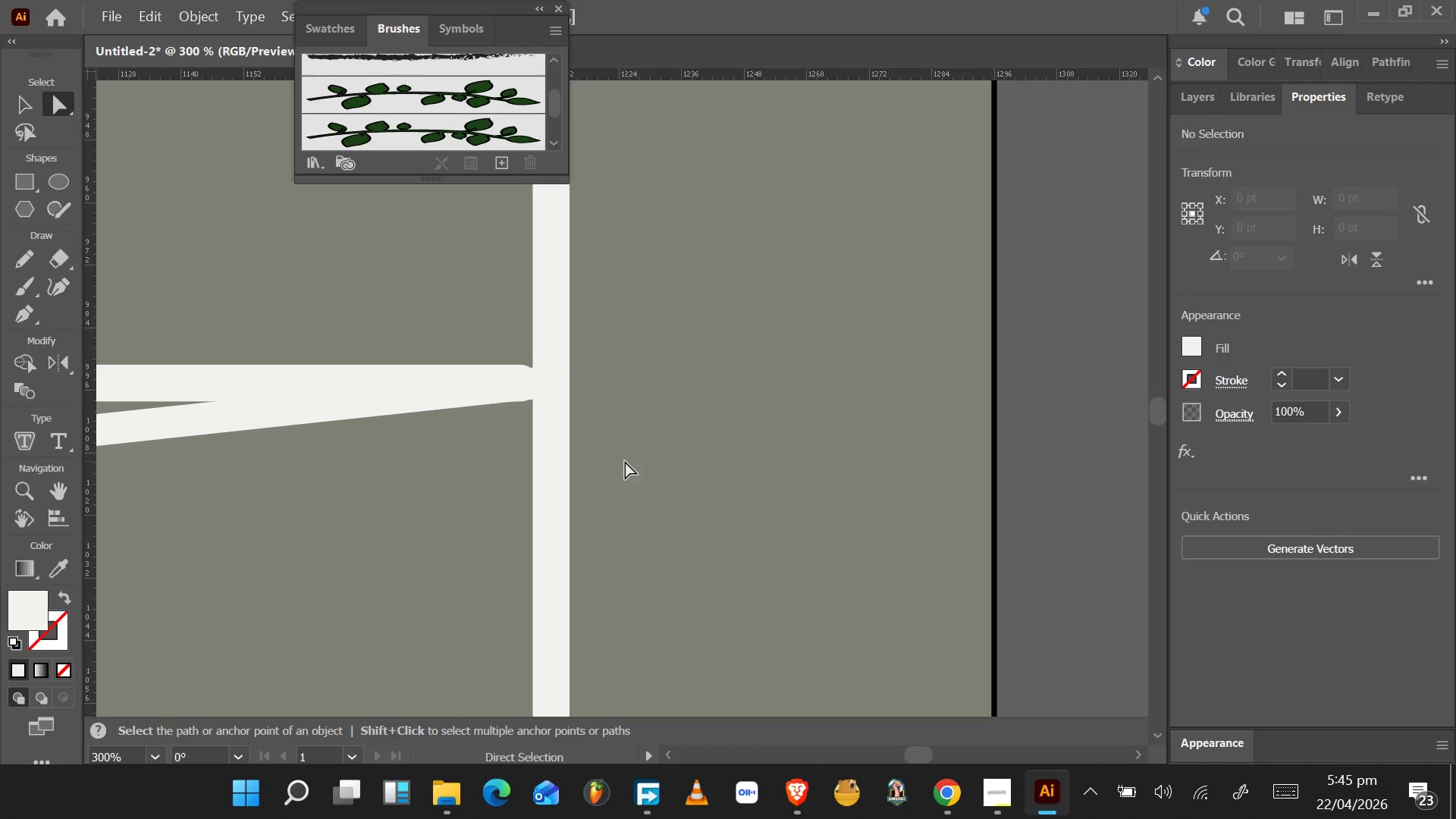 
key(Alt+Meta+AltLeft)
 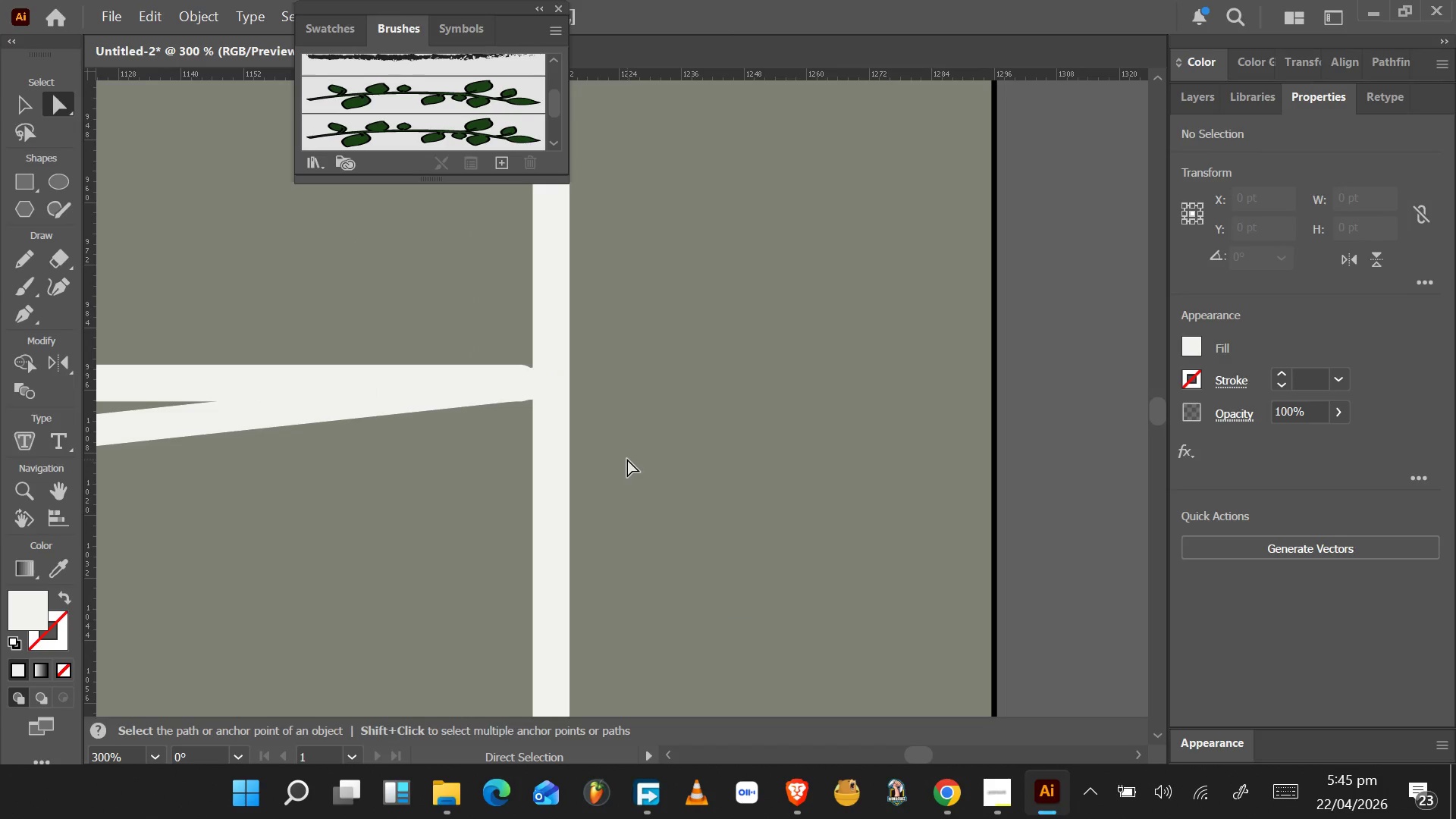 
scroll: coordinate [625, 460], scroll_direction: down, amount: 8.0
 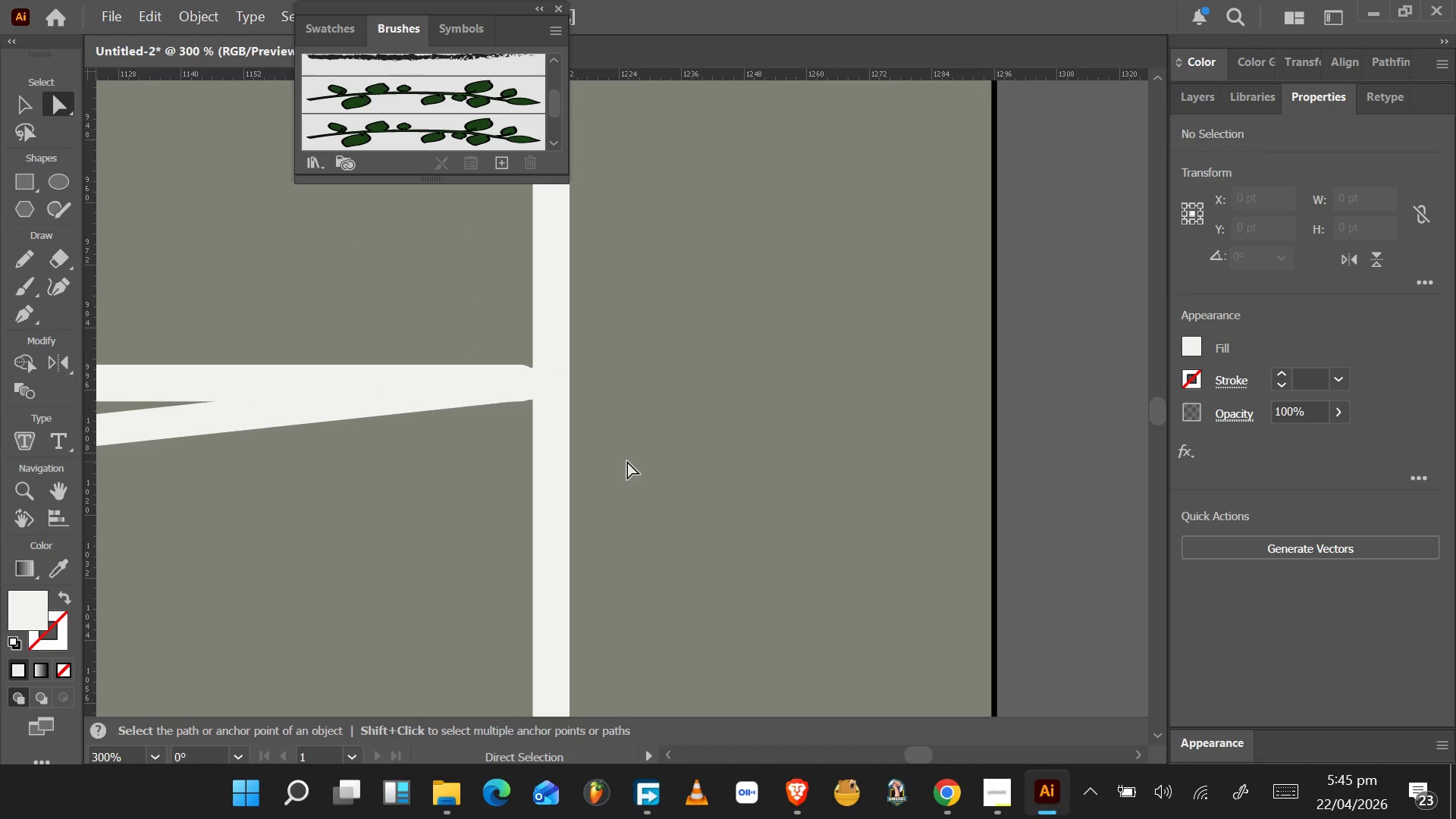 
hold_key(key=AltLeft, duration=0.91)
scroll: coordinate [624, 458], scroll_direction: down, amount: 9.0
 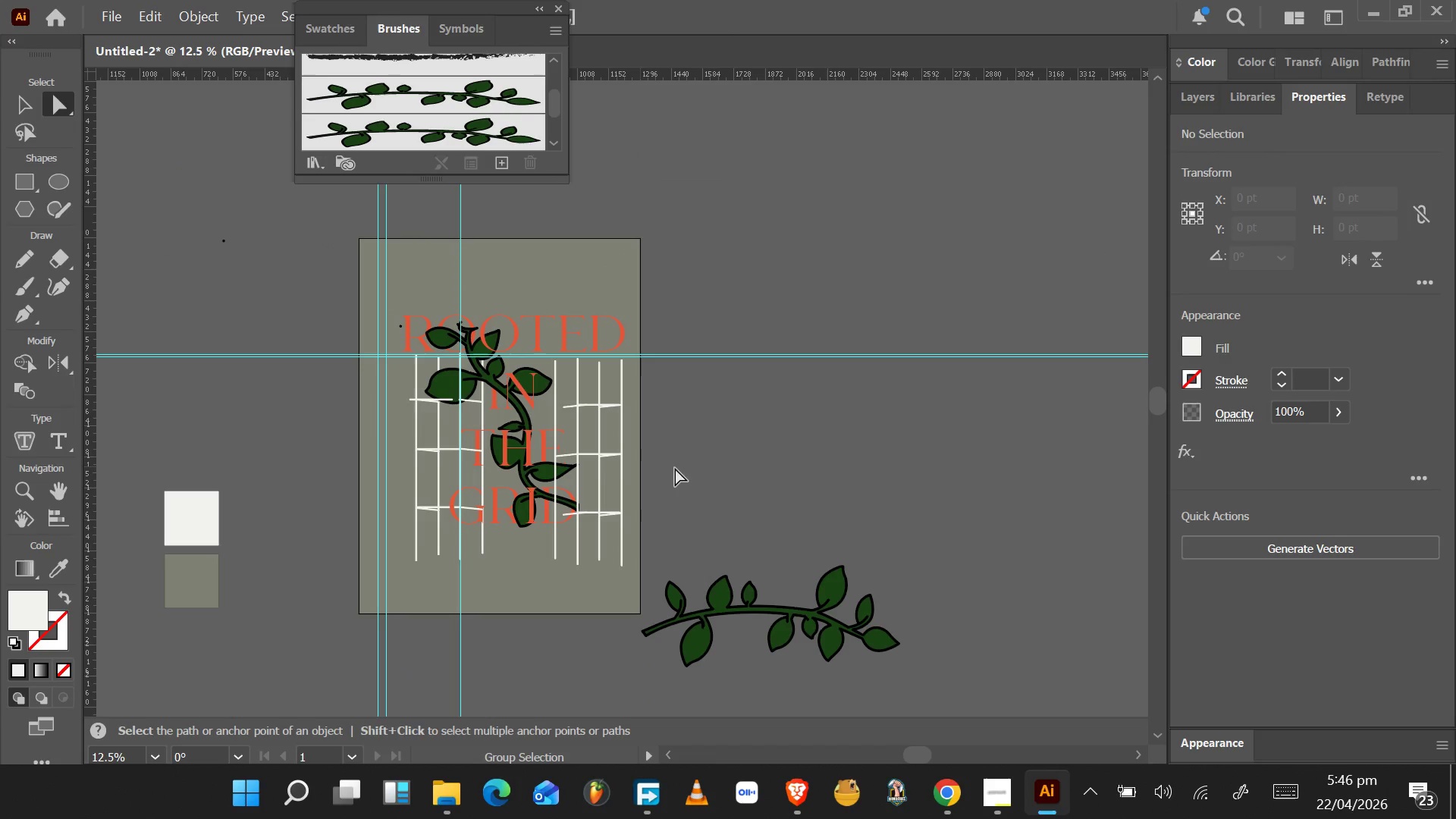 
double_click([675, 469])
 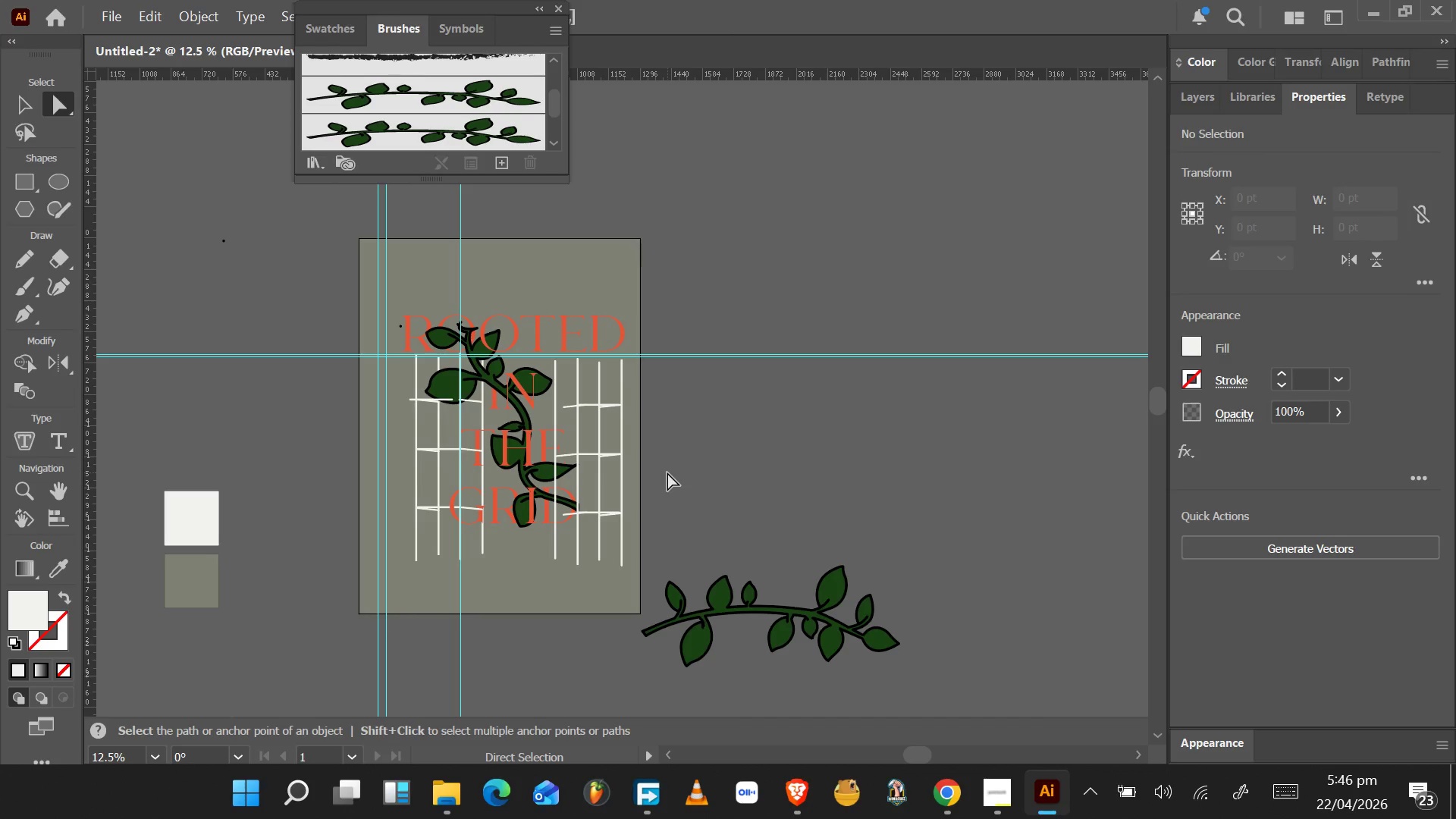 
left_click([667, 472])
 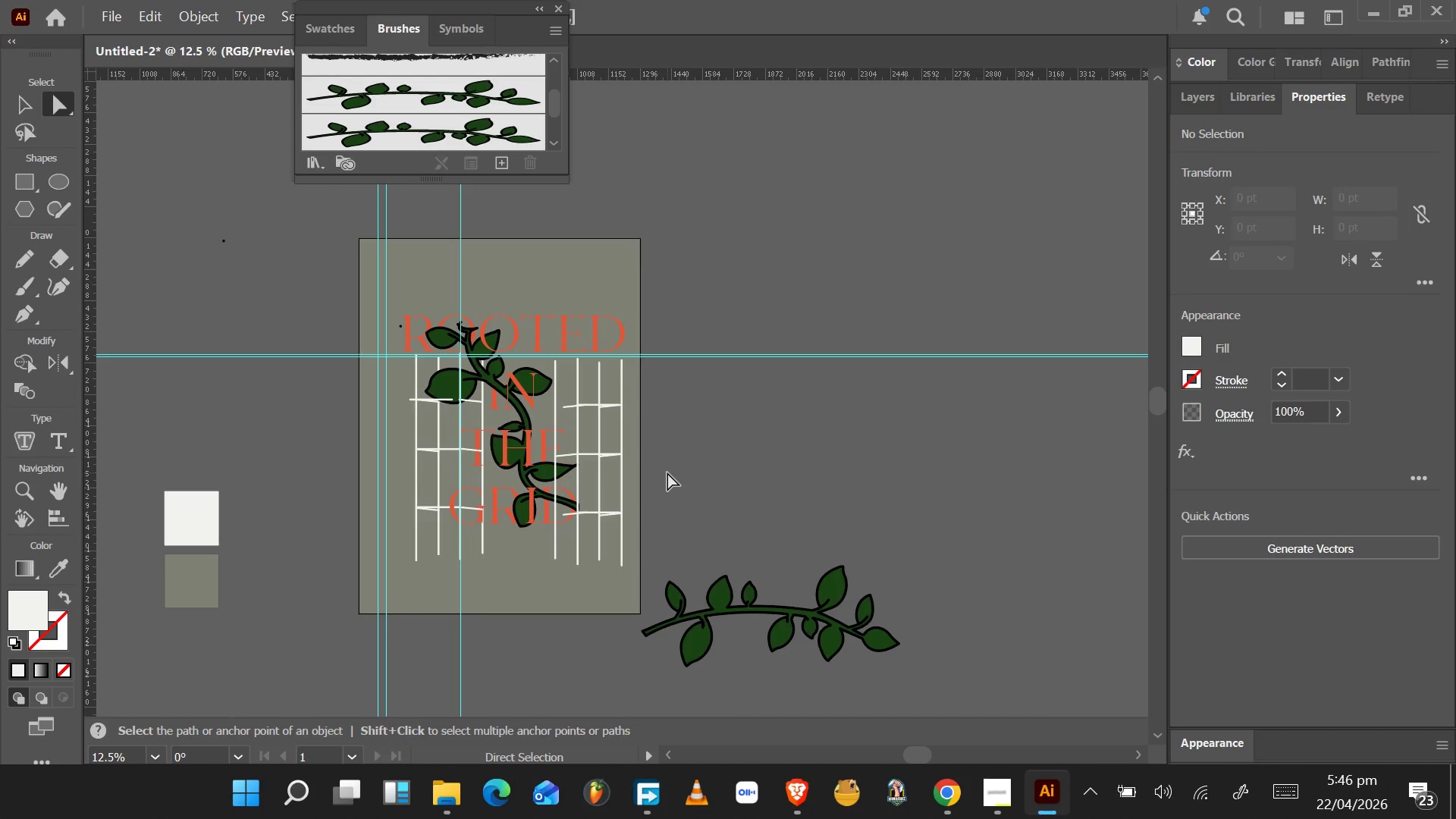 
left_click([667, 472])
 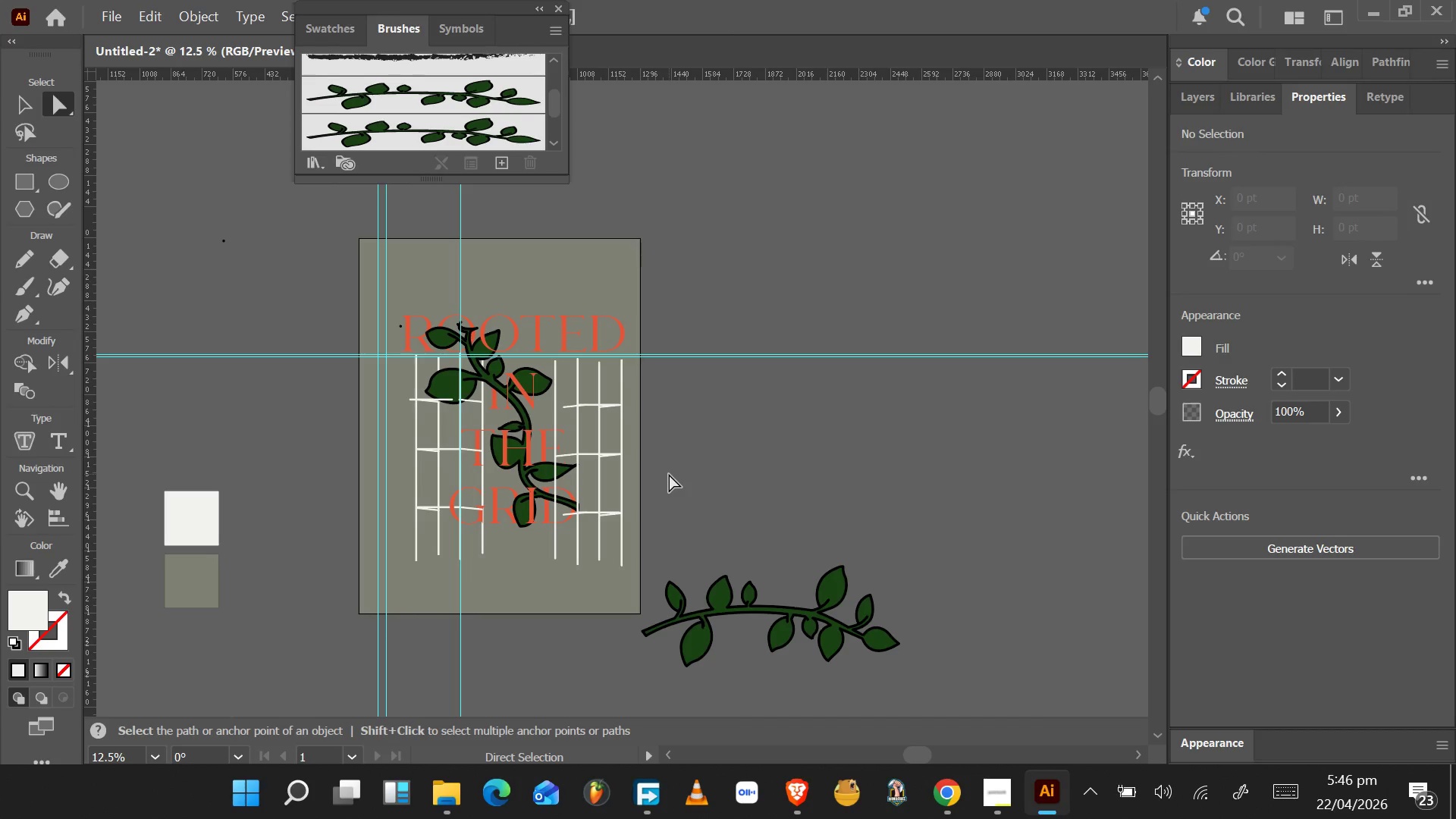 
double_click([669, 475])
 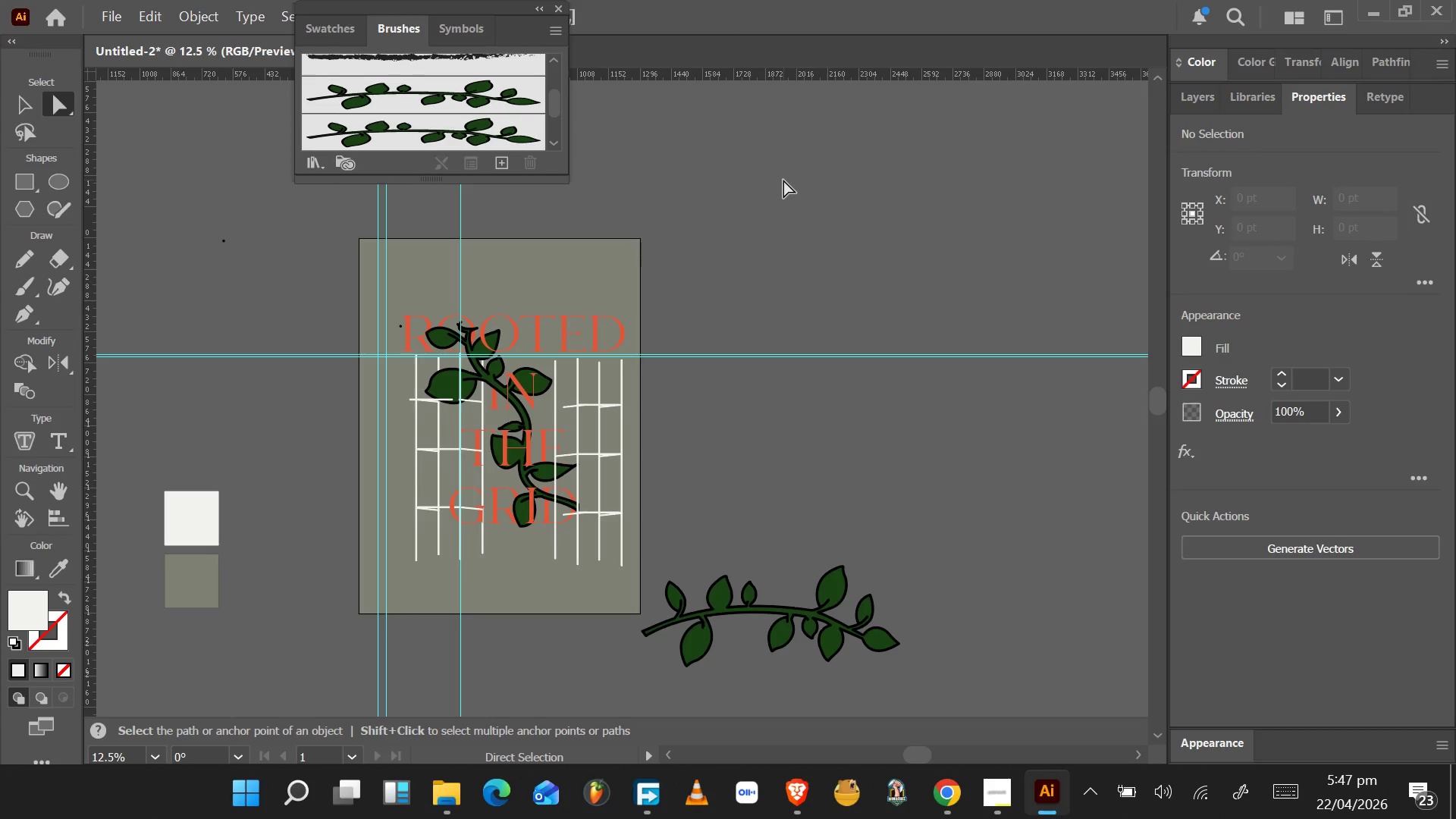 
wait(73.16)
 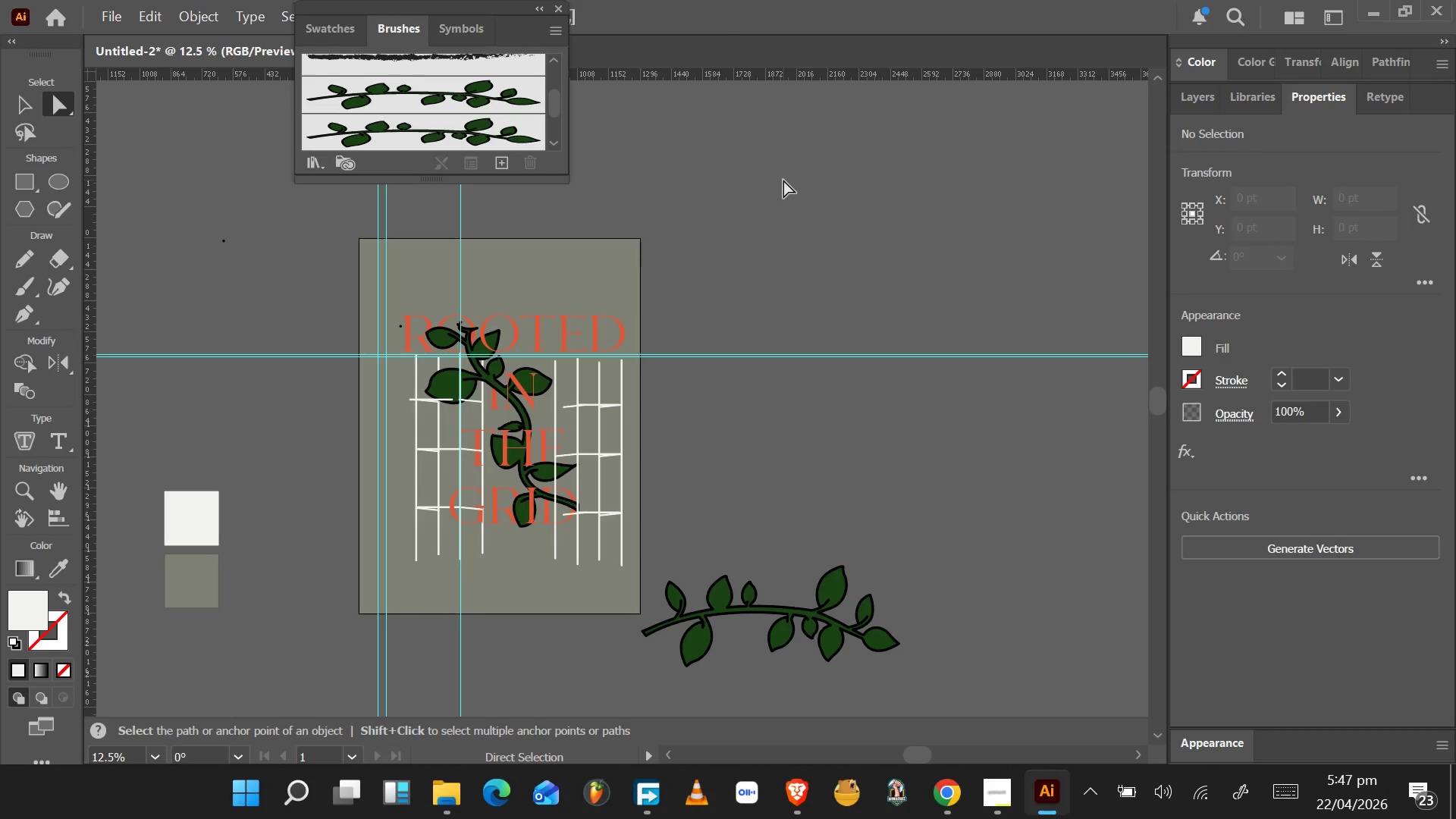 
left_click([573, 579])
 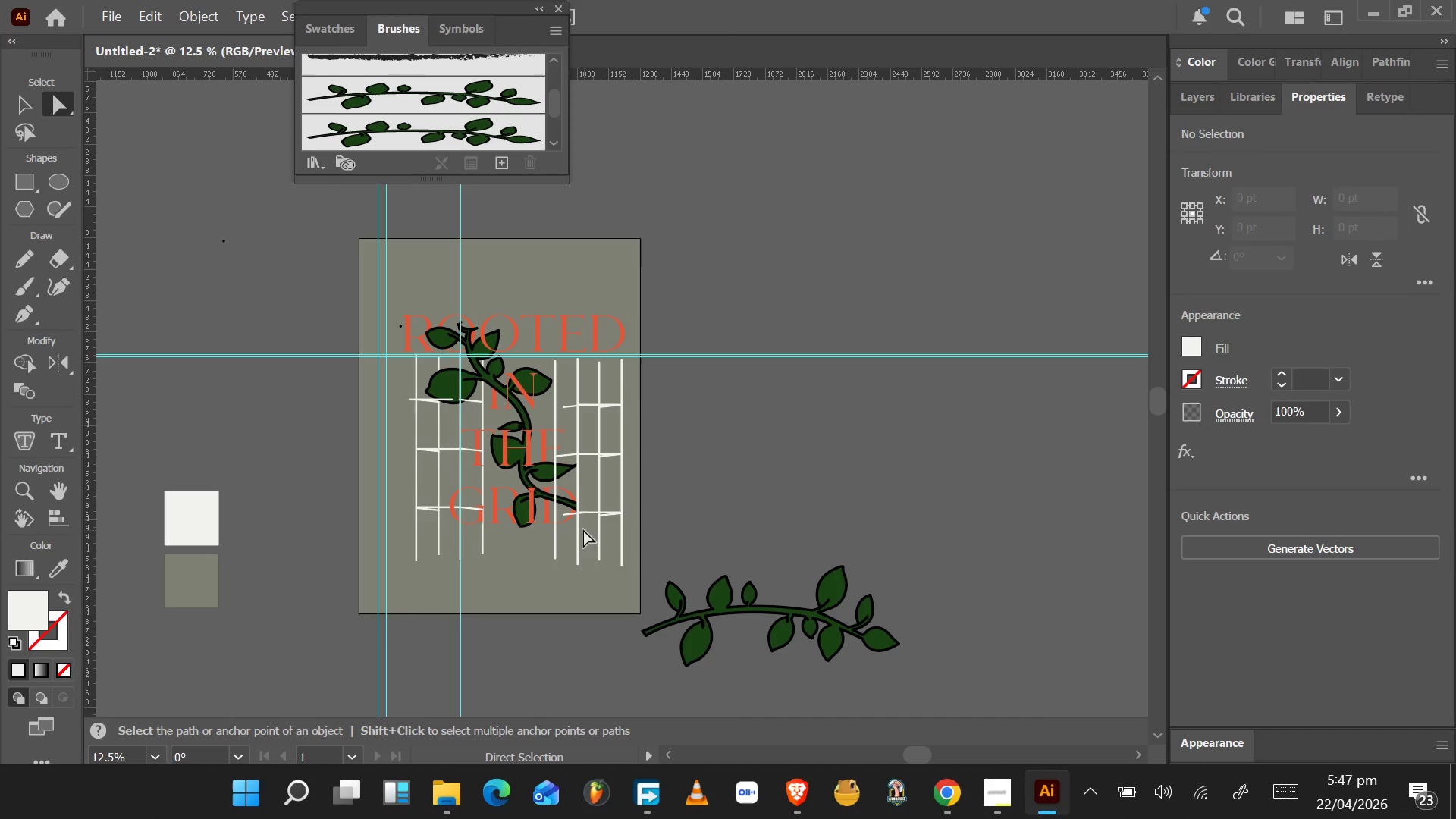 
wait(6.53)
 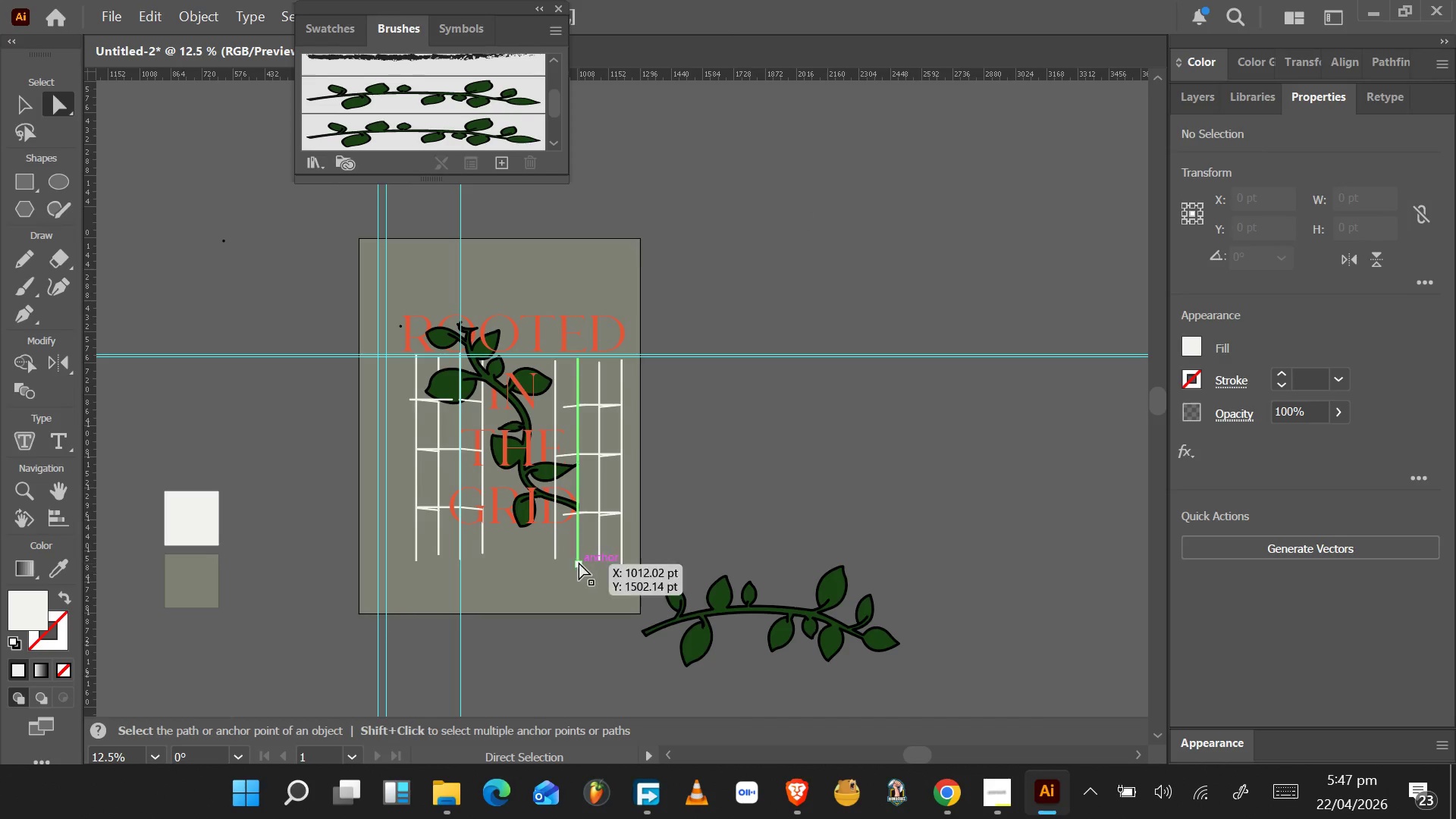 
hold_key(key=AltLeft, duration=0.84)
scroll: coordinate [582, 528], scroll_direction: up, amount: 3.0
 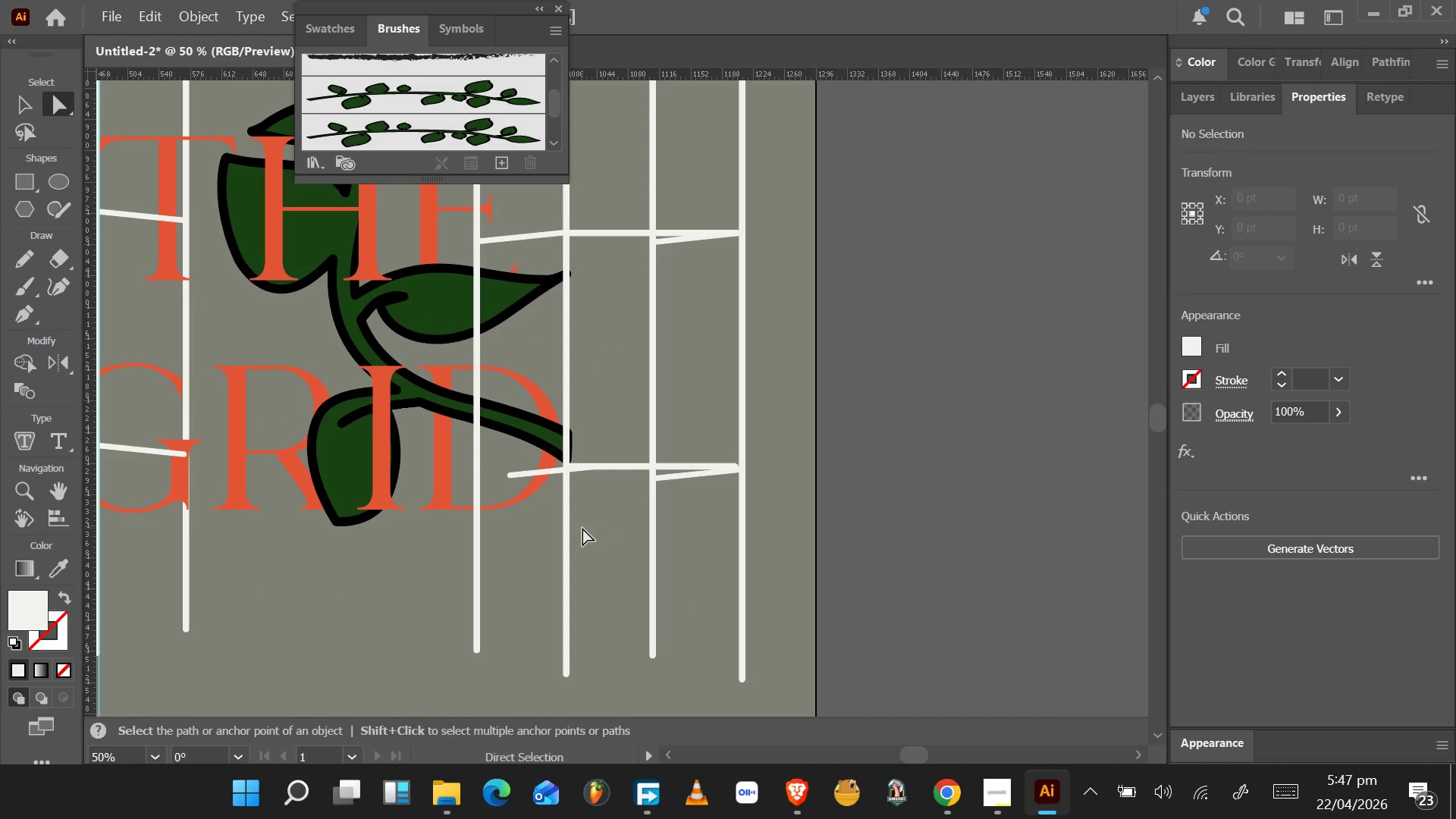 
hold_key(key=AltLeft, duration=0.42)
scroll: coordinate [582, 528], scroll_direction: none, amount: 0.0
 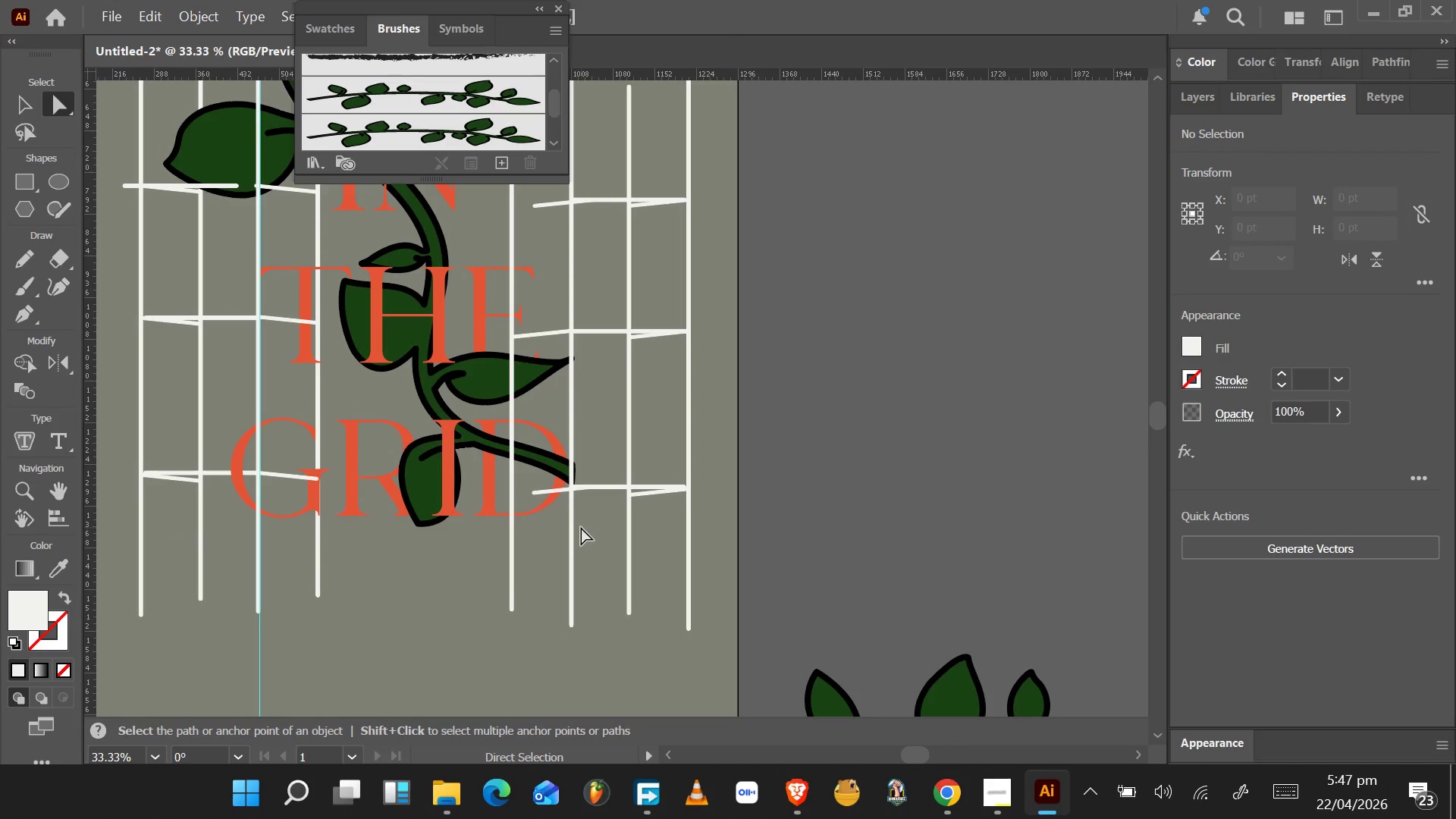 
hold_key(key=AltLeft, duration=0.38)
scroll: coordinate [581, 530], scroll_direction: down, amount: 2.0
 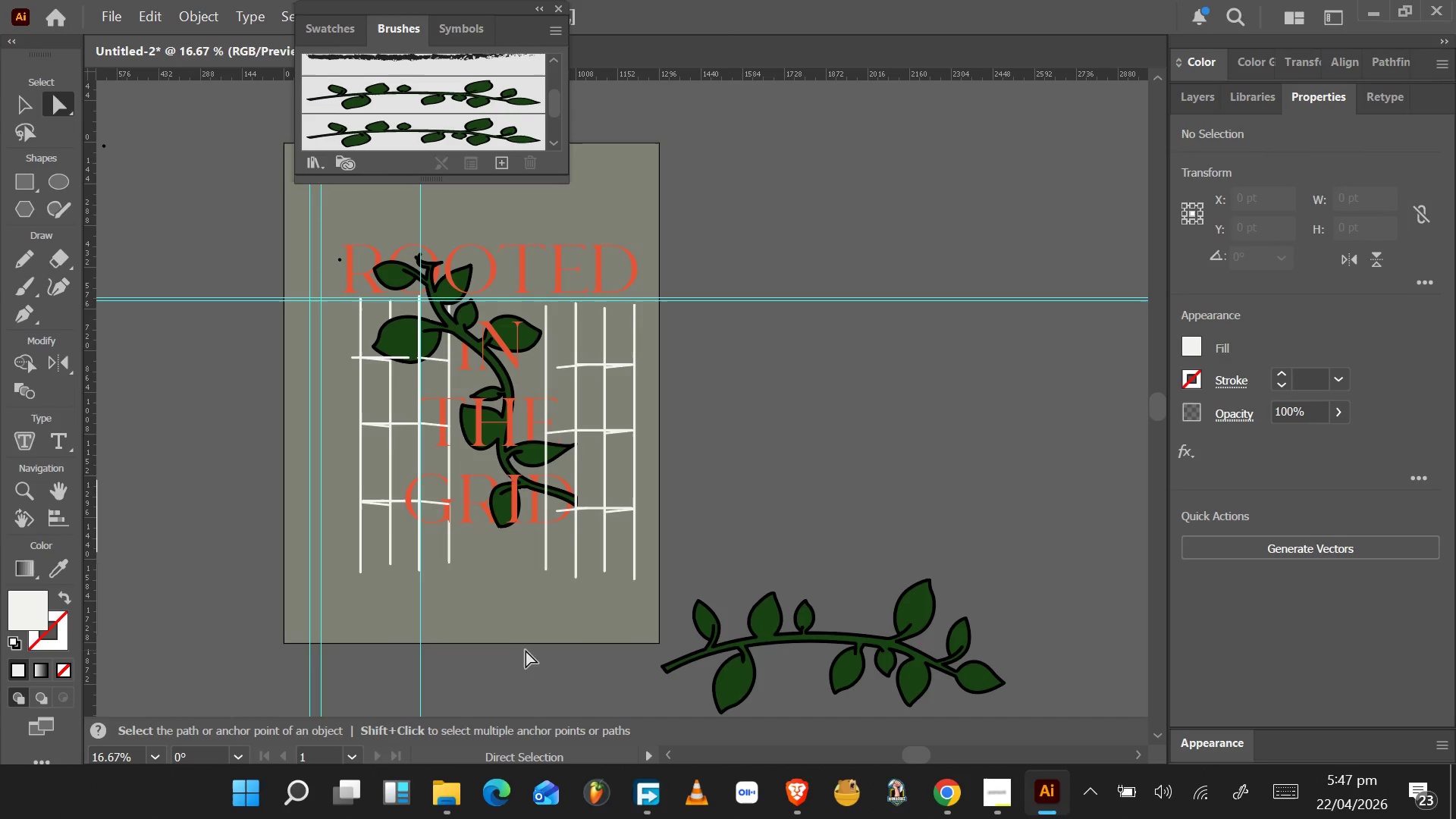 
left_click([529, 637])
 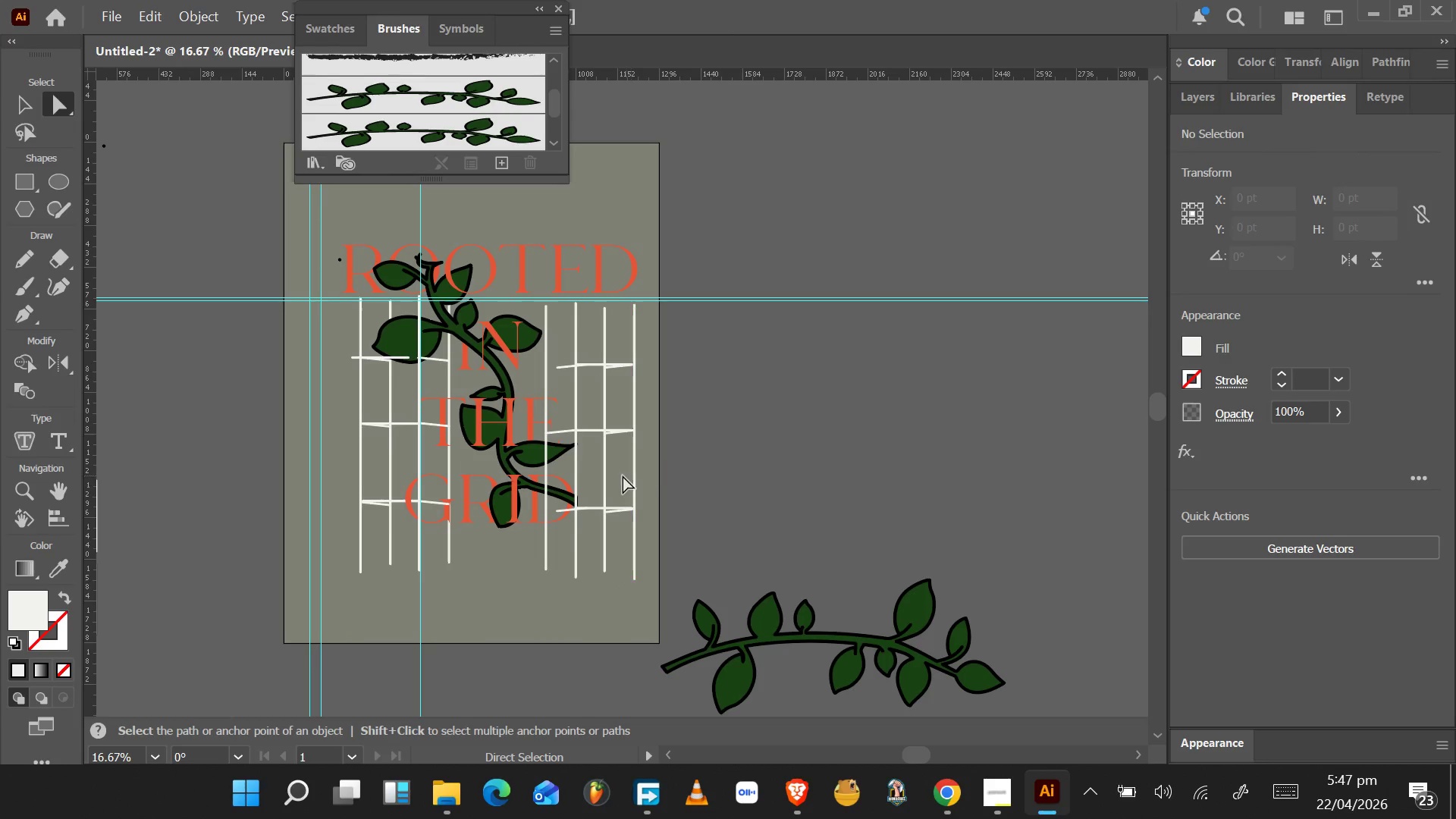 
wait(5.08)
 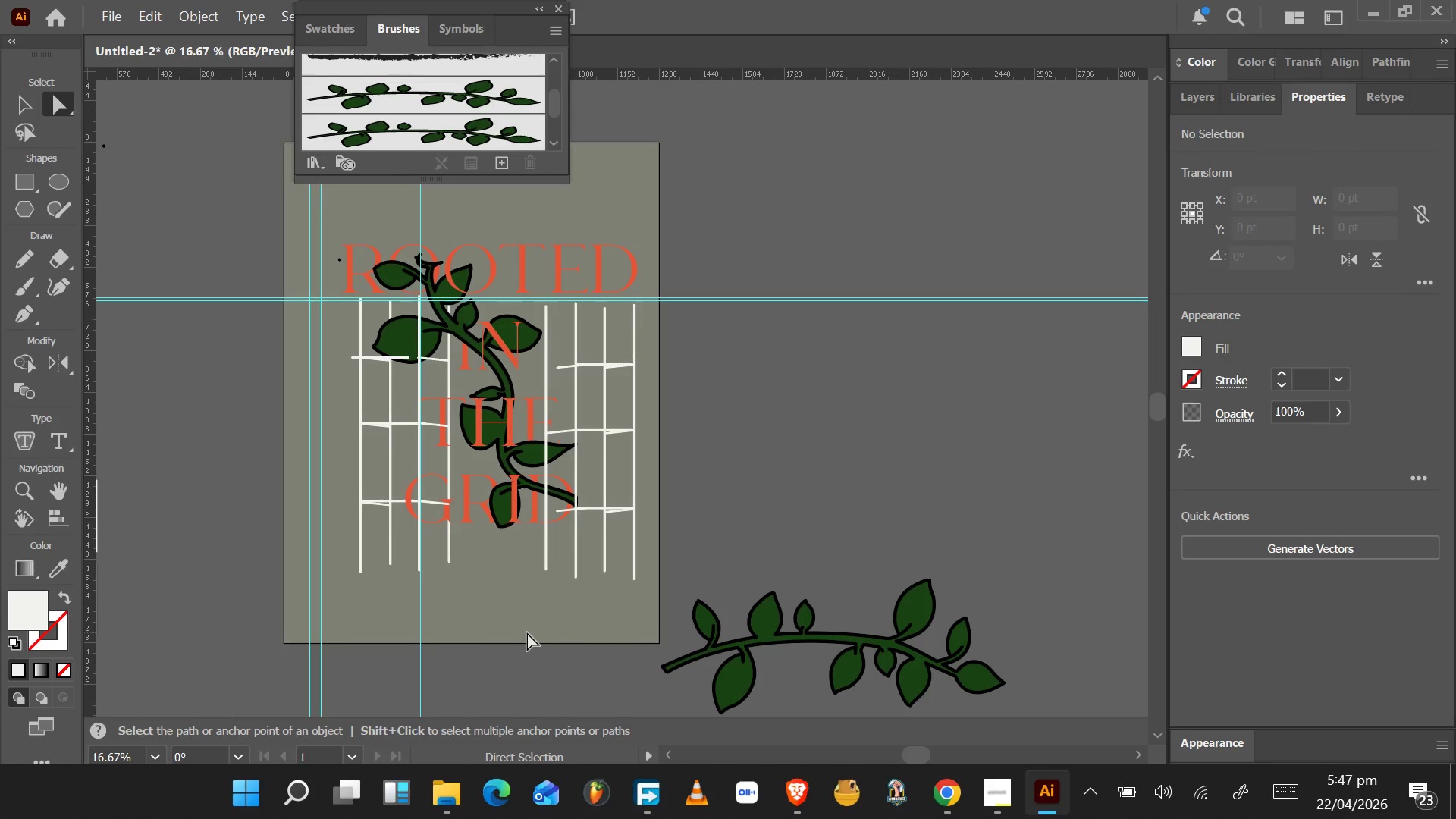 
left_click([579, 469])
 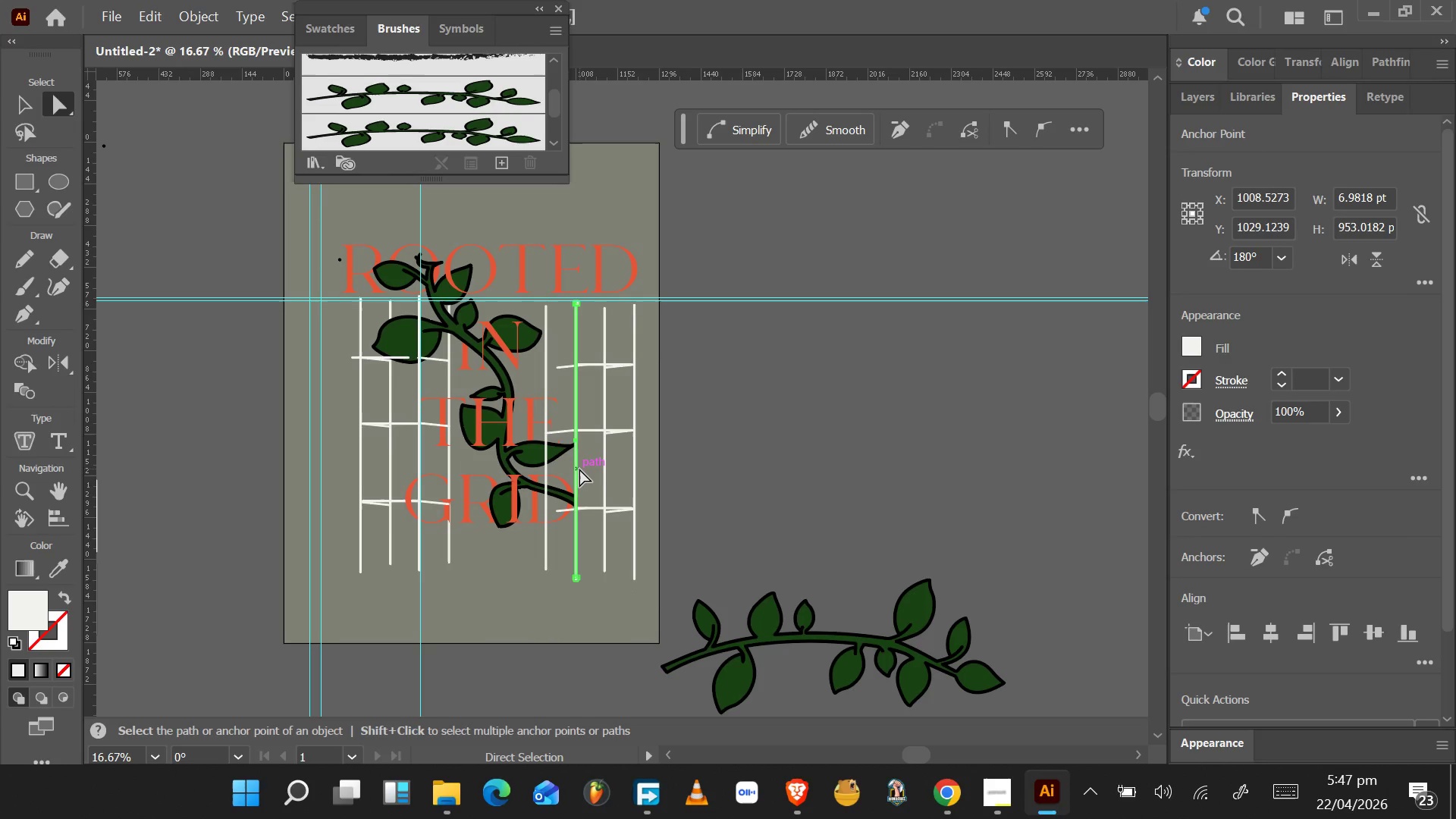 
hold_key(key=AltLeft, duration=0.39)
scroll: coordinate [579, 469], scroll_direction: up, amount: 1.0
 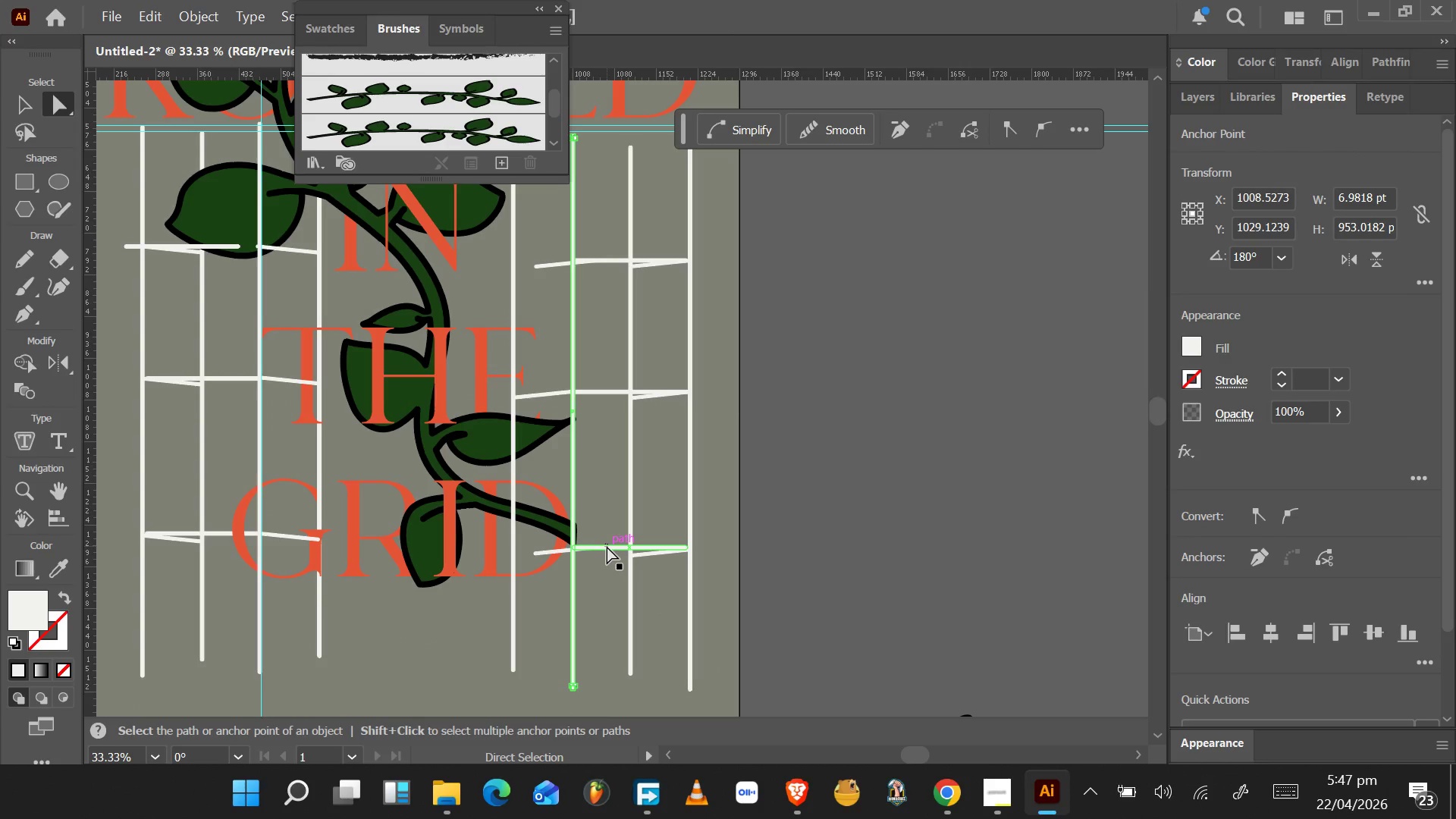 
hold_key(key=ShiftLeft, duration=0.86)
left_click([607, 546])
 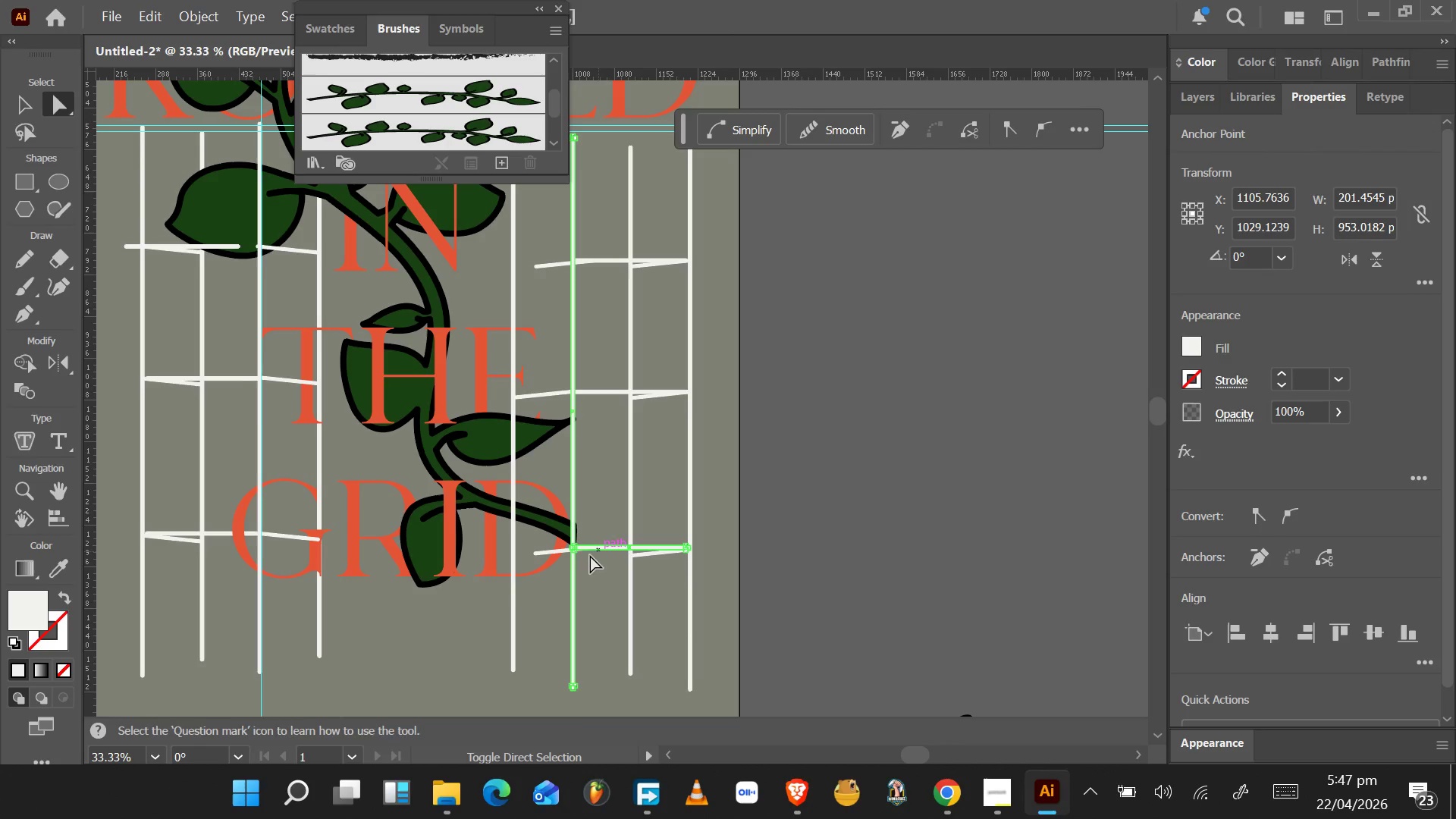 
hold_key(key=ShiftLeft, duration=1.5)
 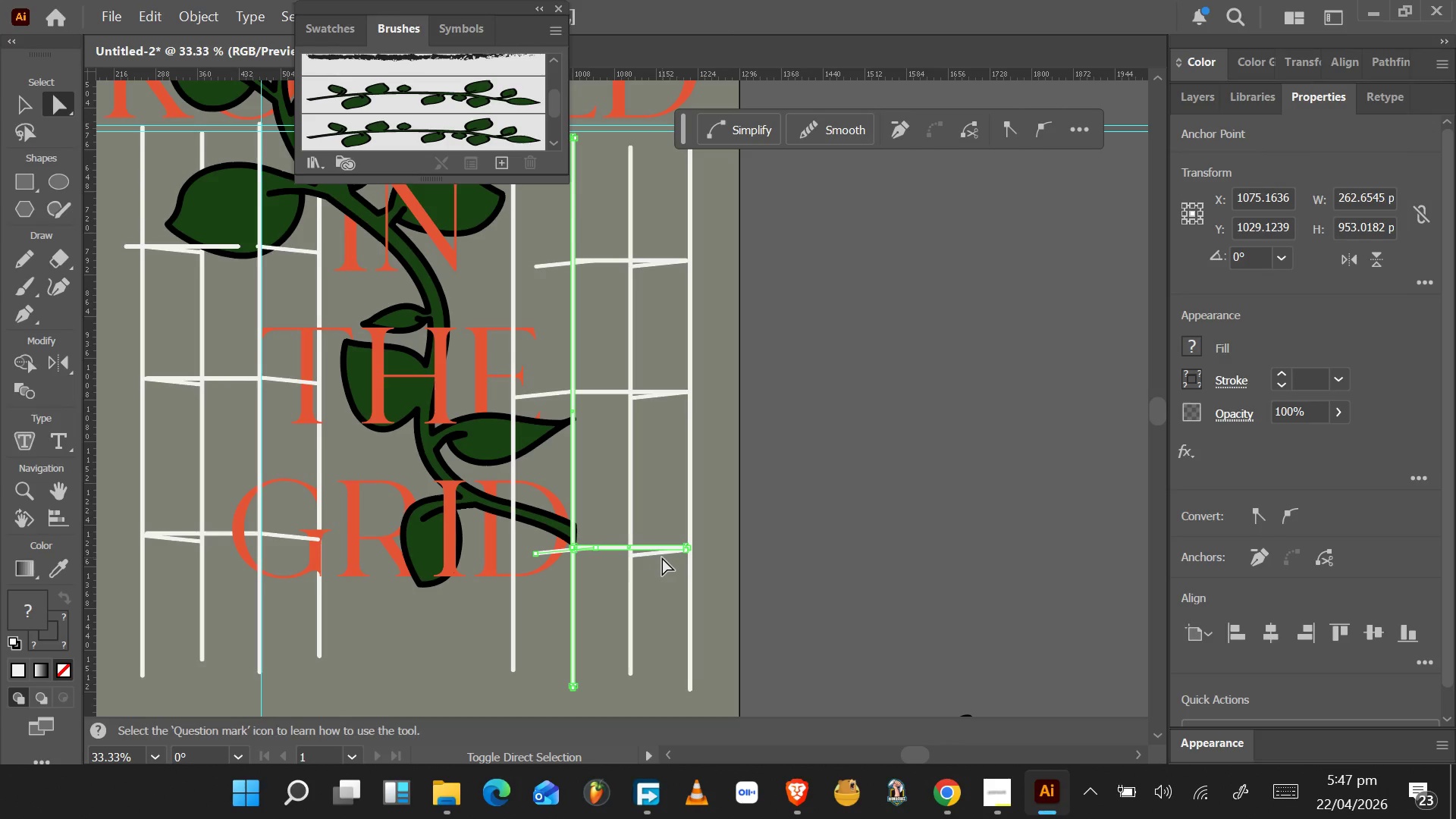 
hold_key(key=ShiftLeft, duration=1.53)
left_click([662, 557])
 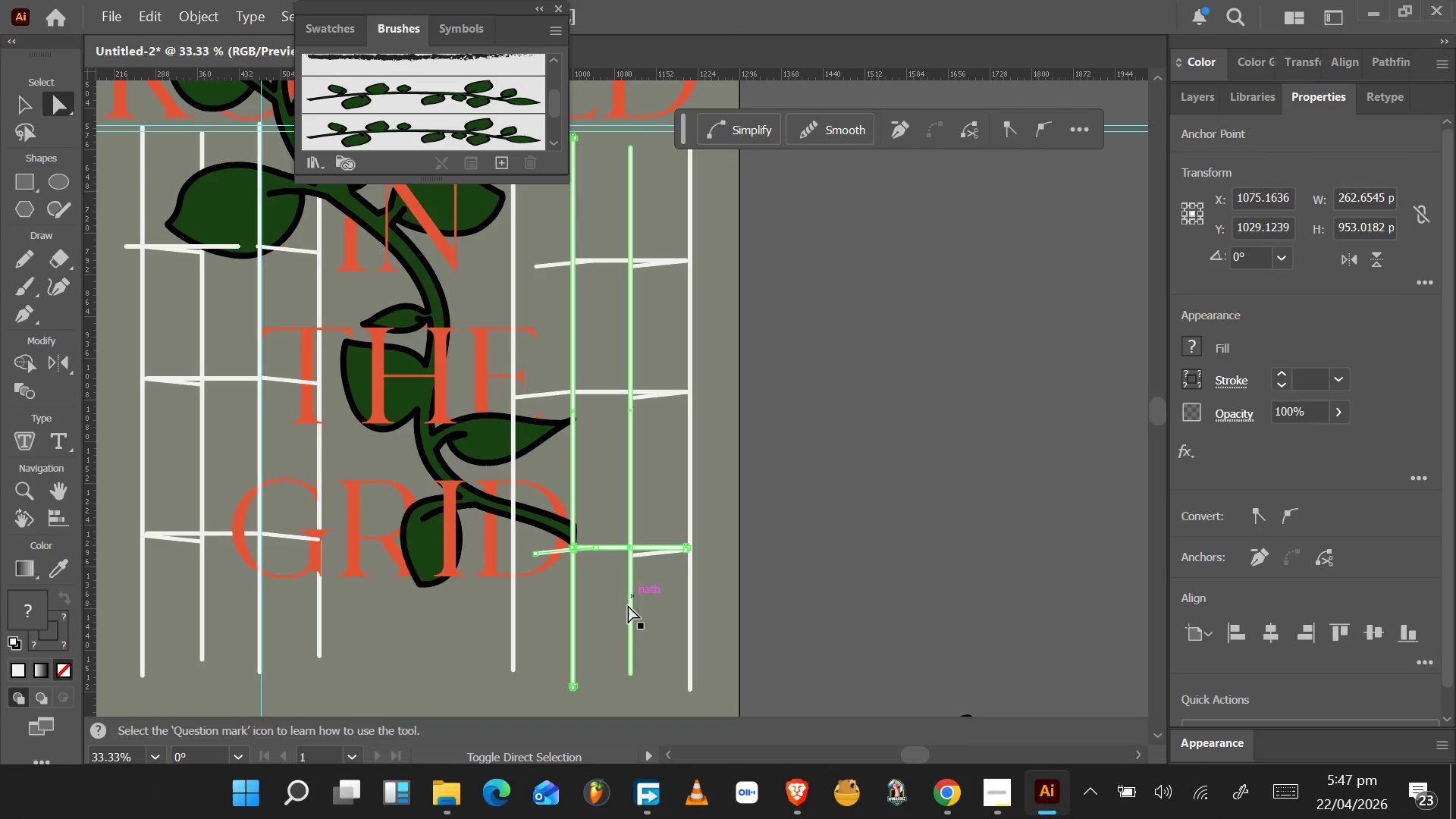 
hold_key(key=ShiftLeft, duration=1.53)
left_click([634, 598])
 